 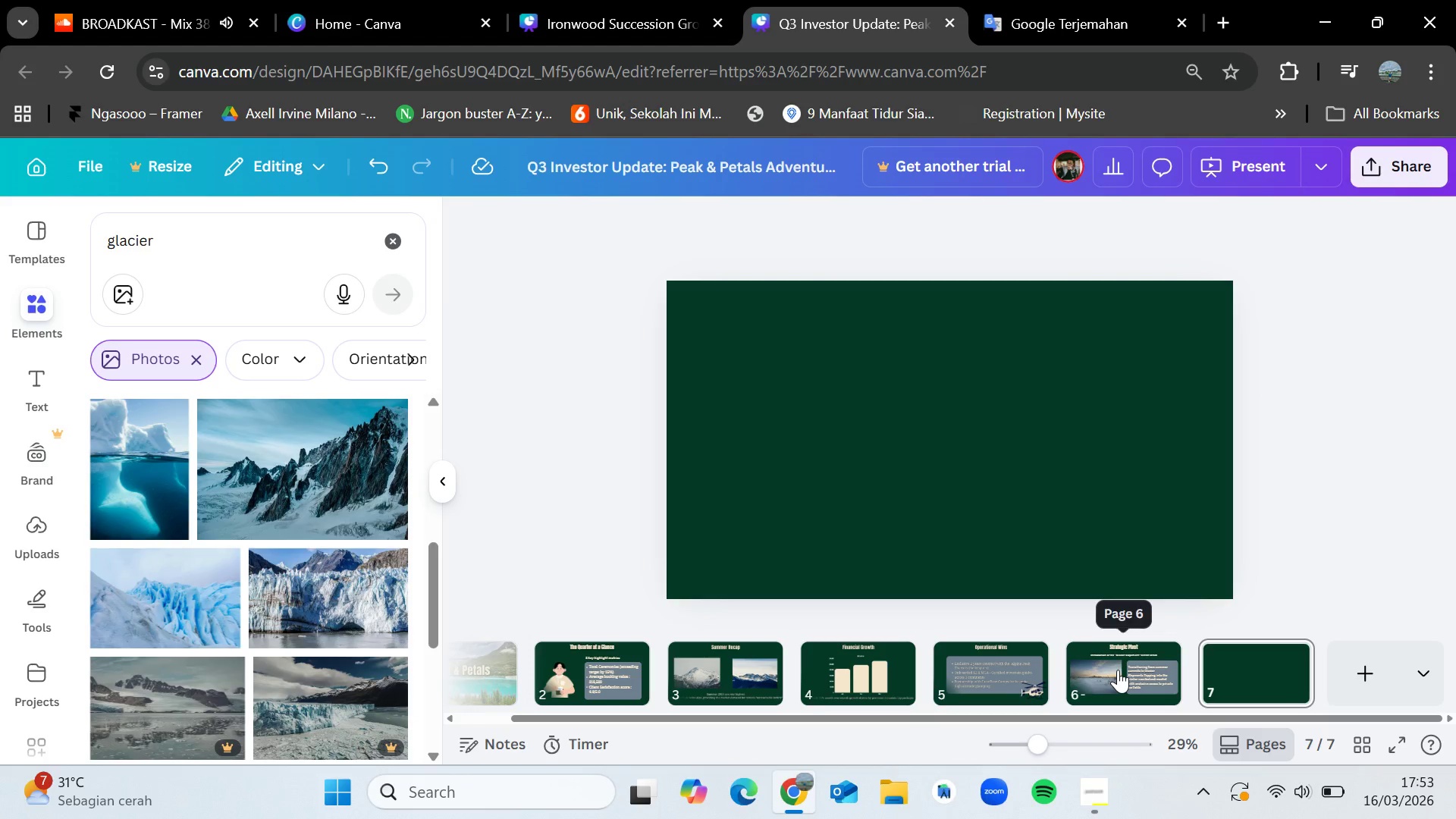 
left_click([1118, 670])
 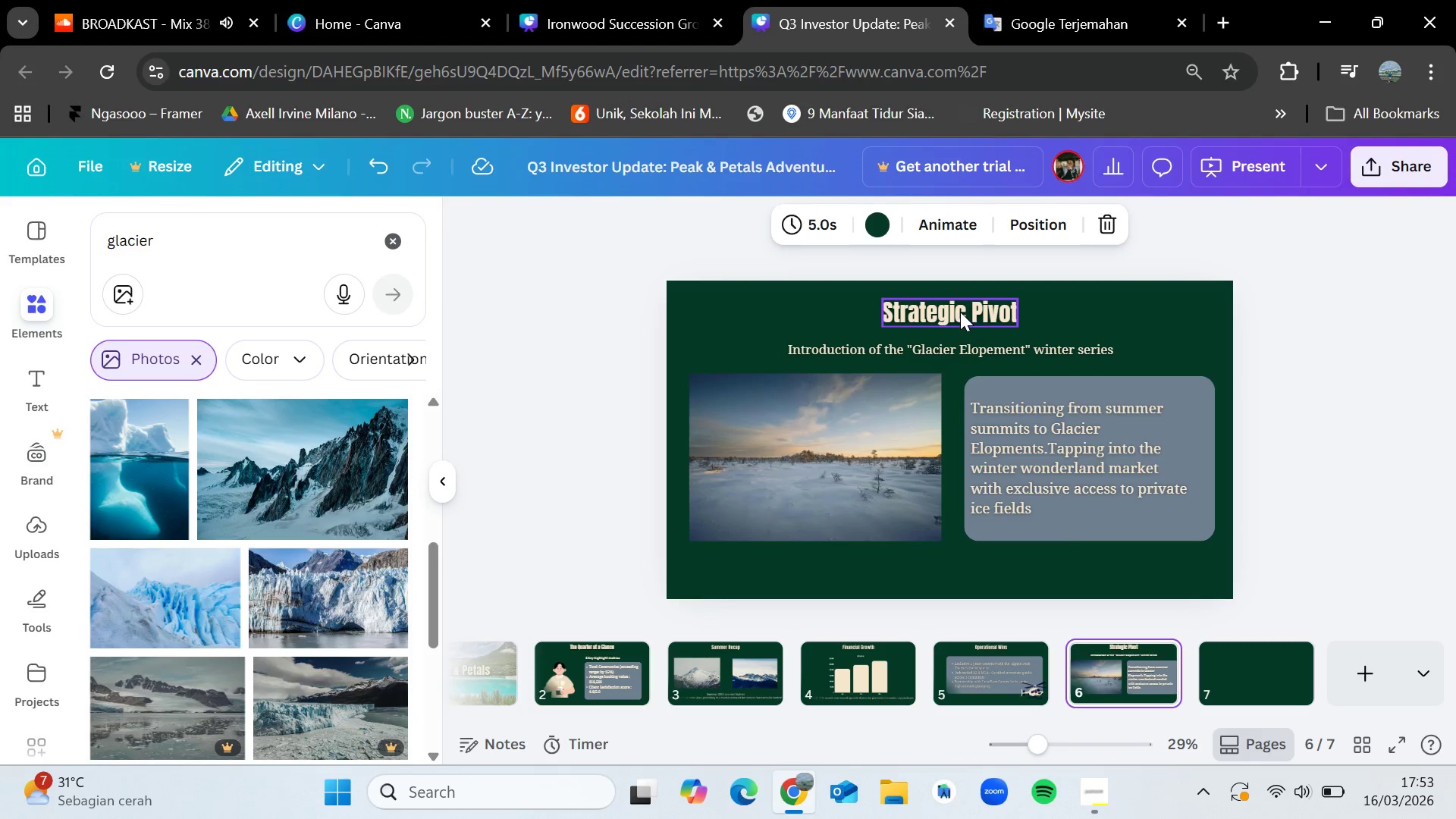 
left_click([960, 312])
 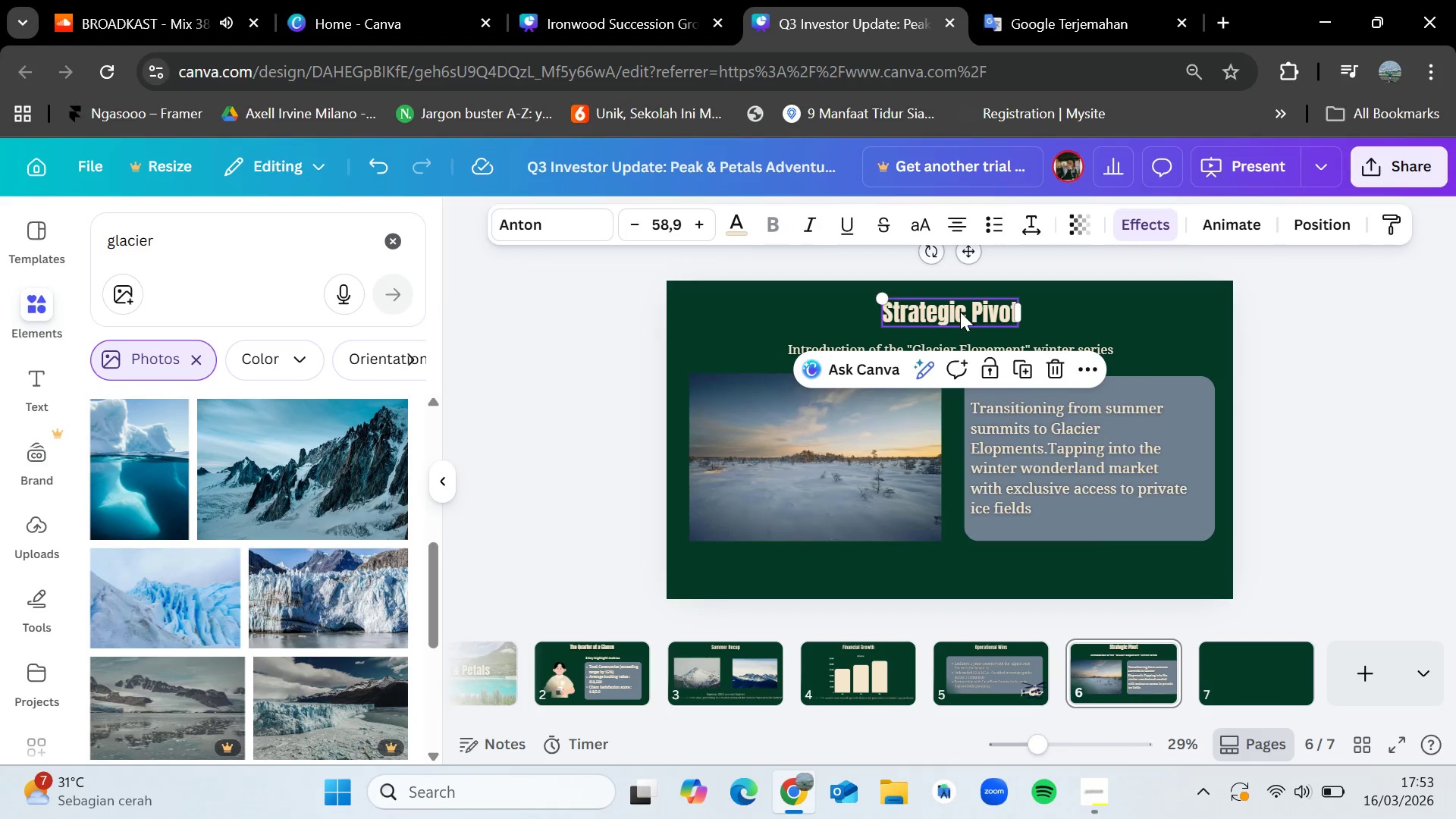 
key(Control+C)
 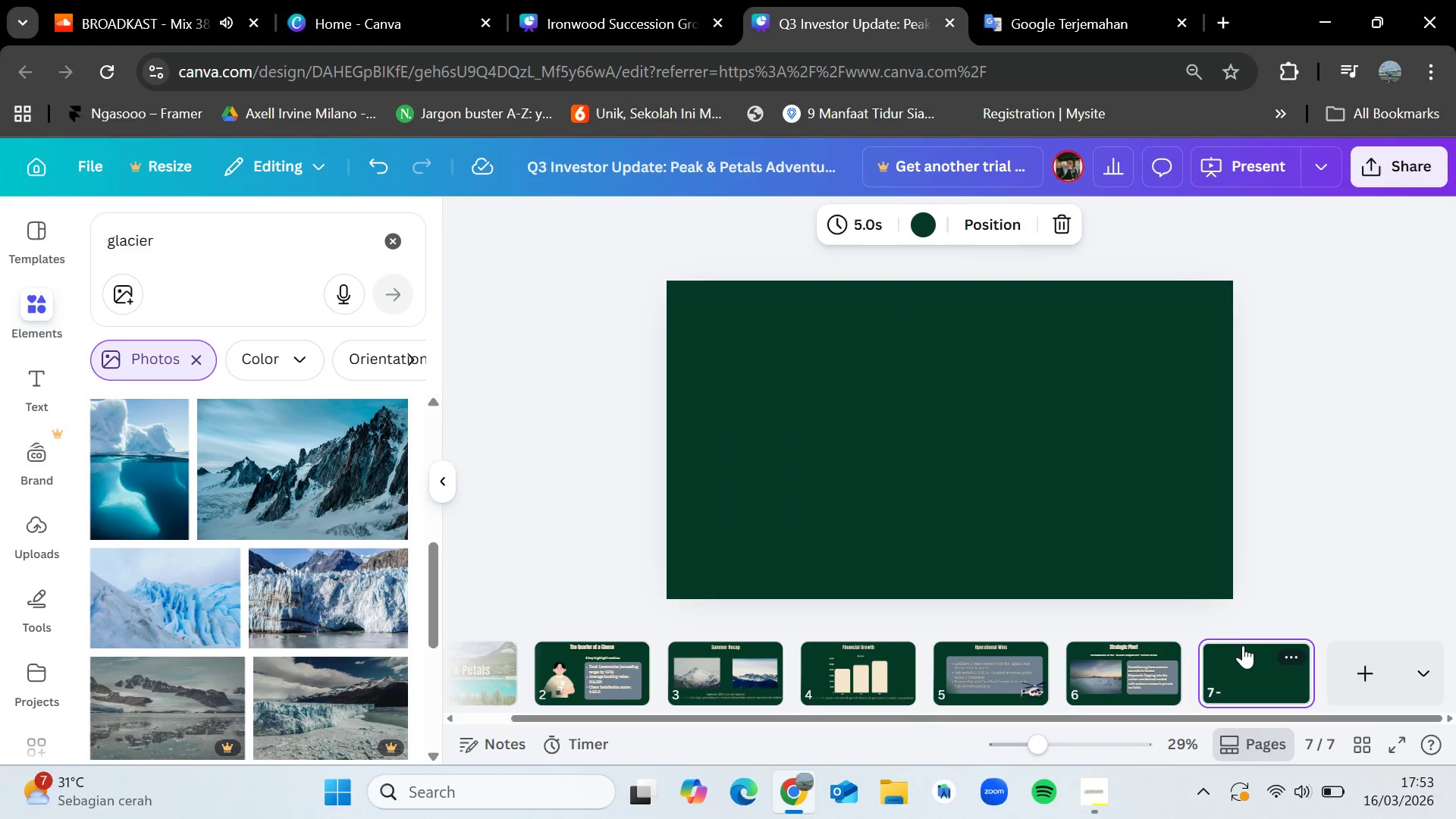 
key(Control+V)
 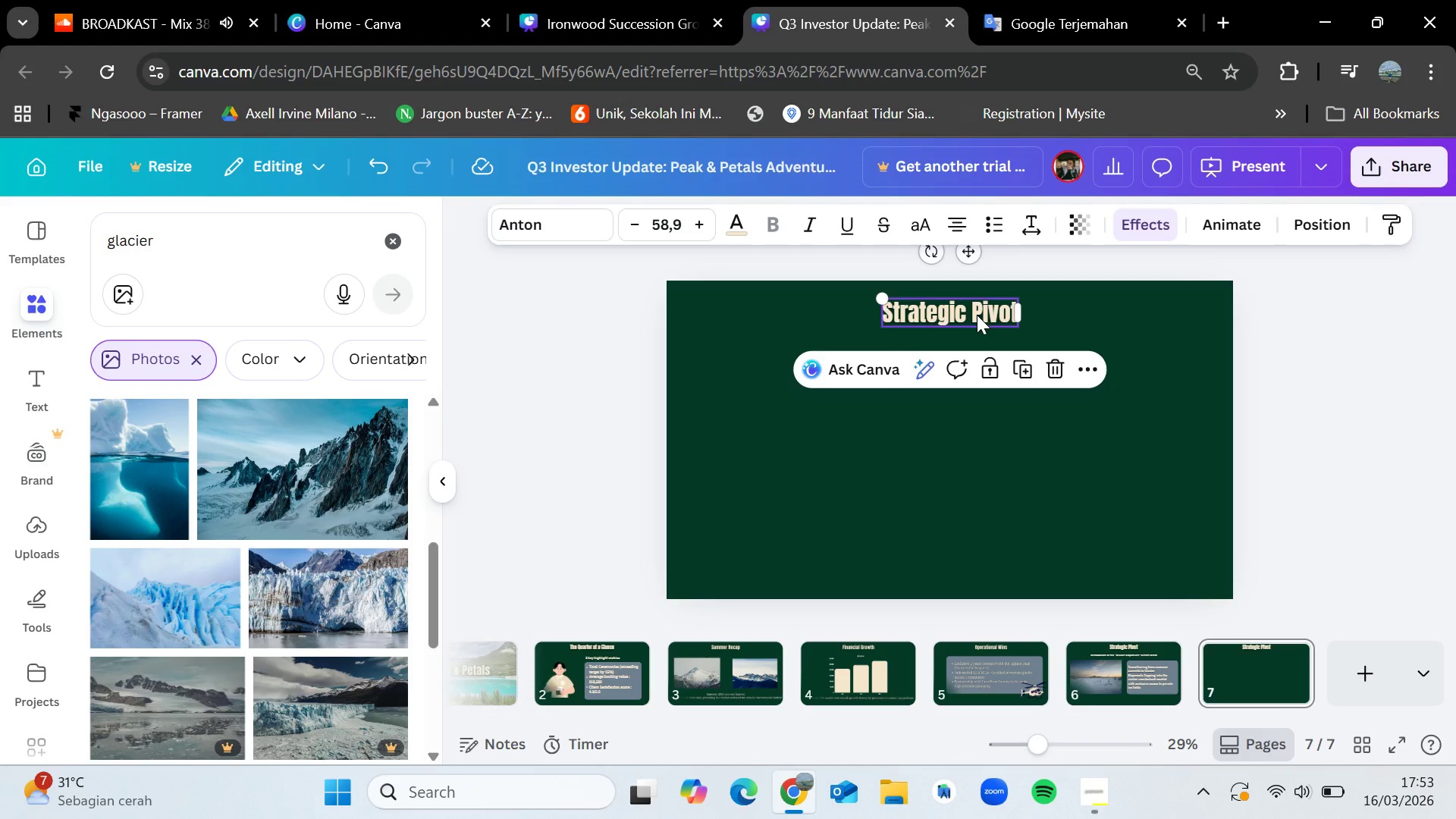 
double_click([977, 315])
 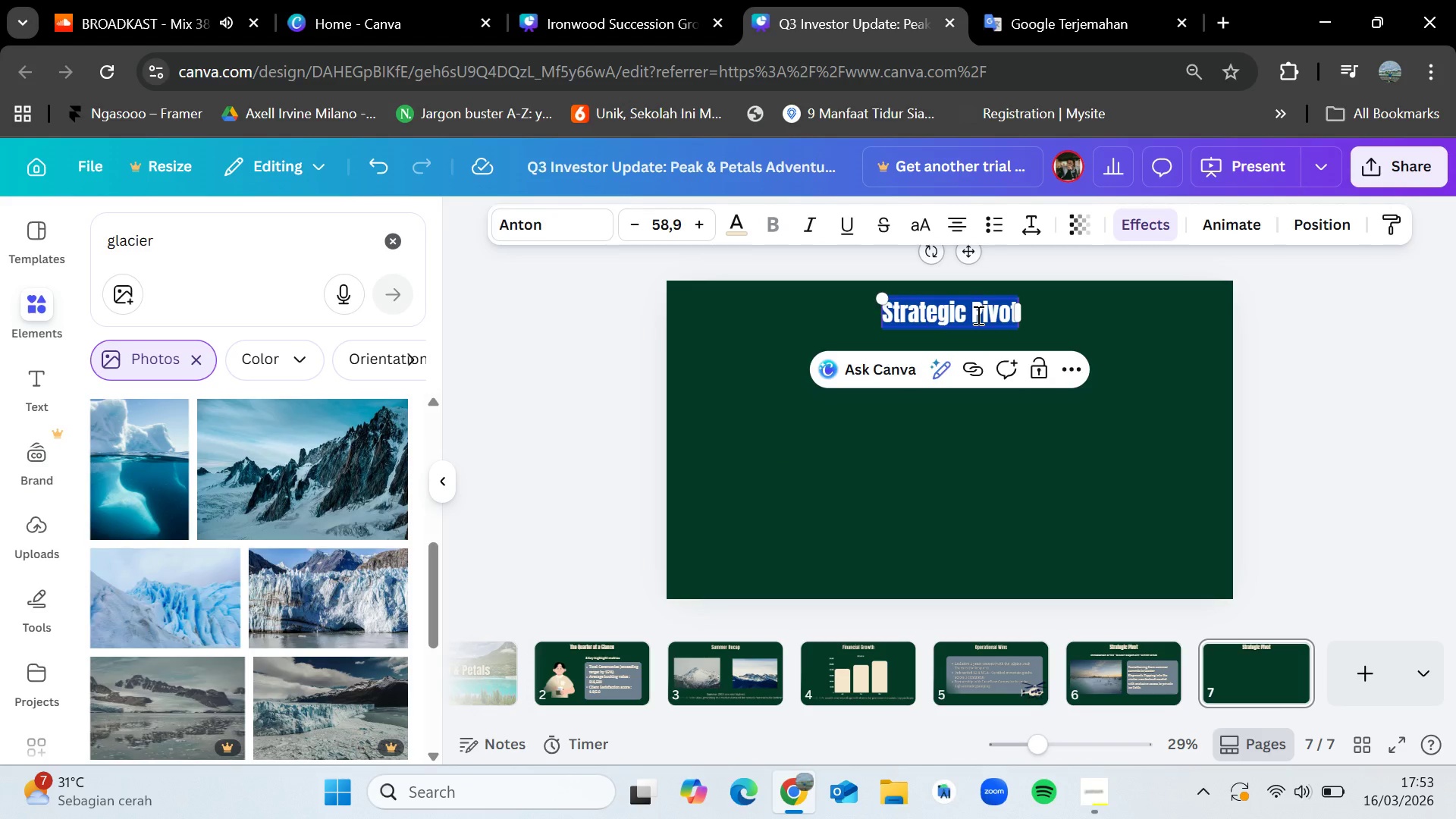 
key(Backspace)
type(Whty)
key(Backspace)
key(Backspace)
type(y Pivot ?)
 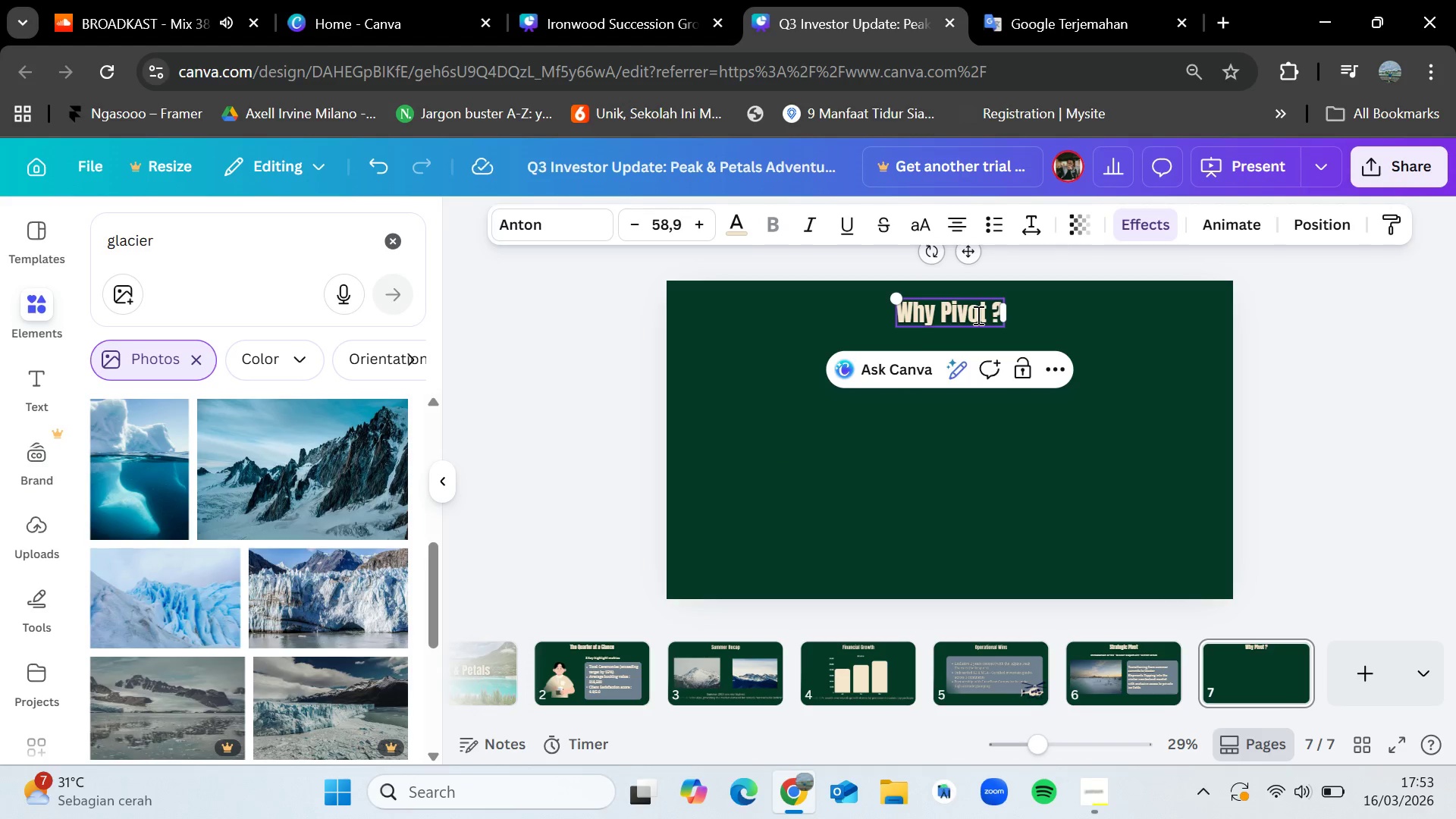 
wait(14.01)
 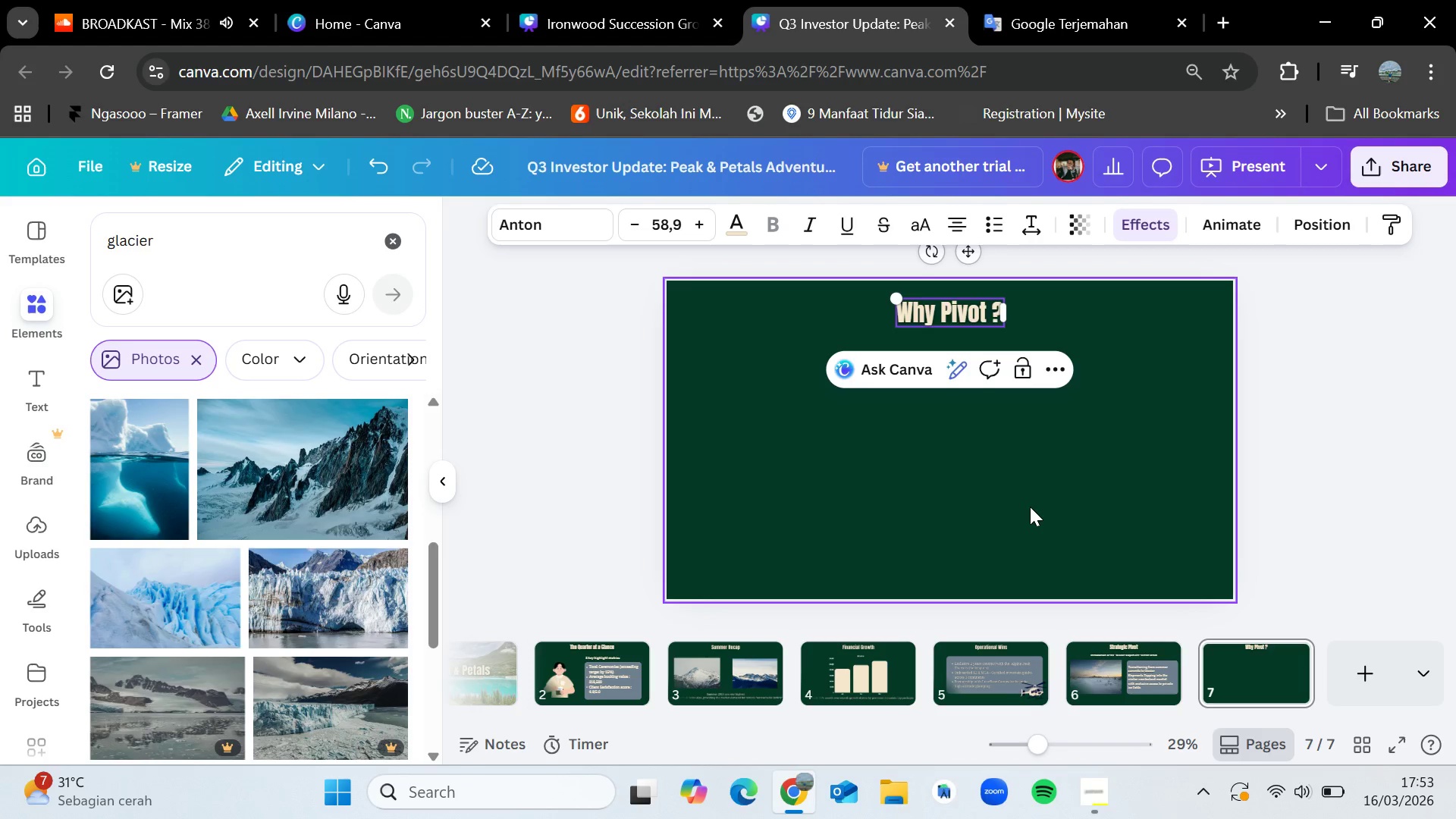 
mouse_move([1003, 619])
 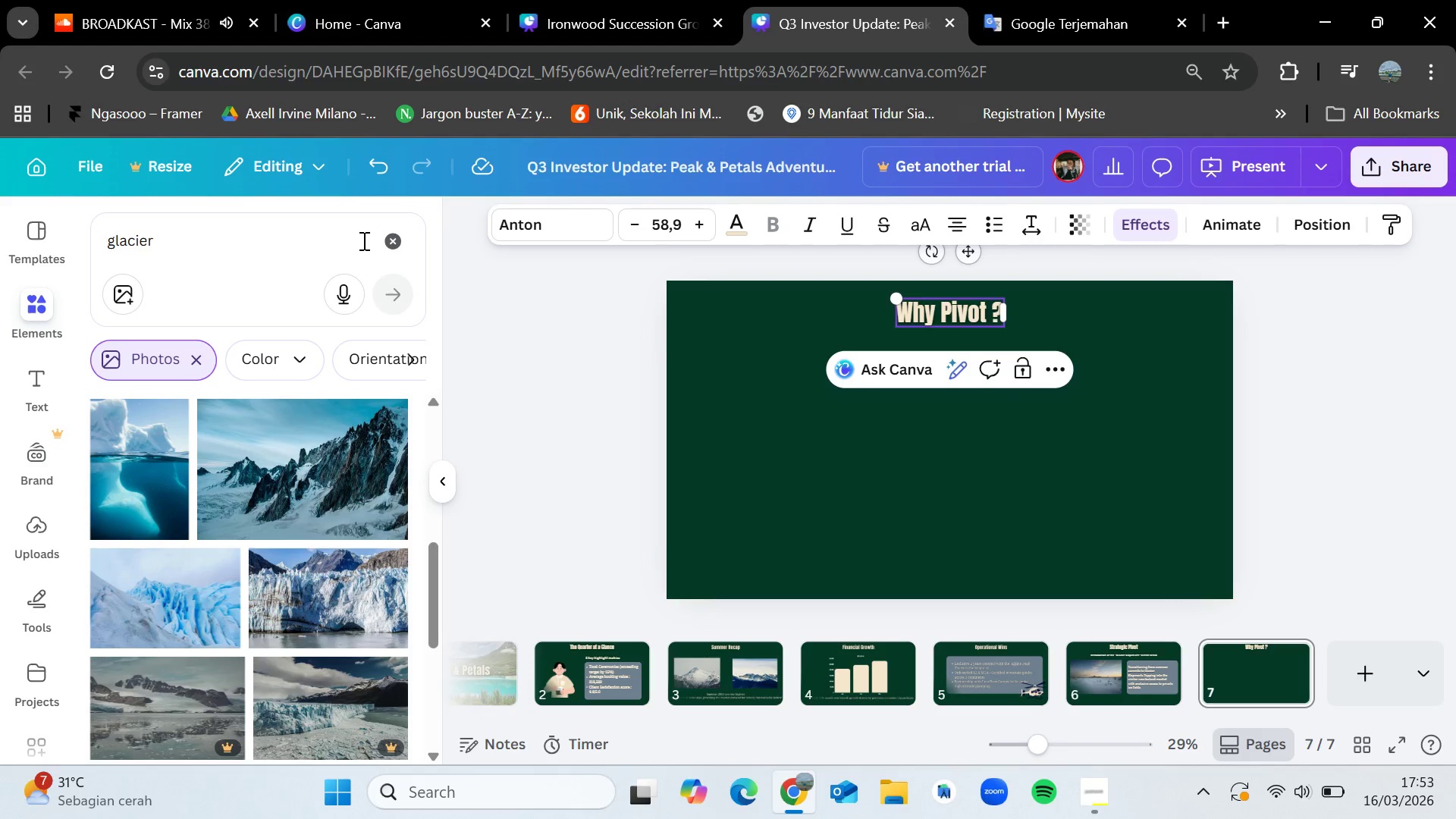 
left_click_drag(start_coordinate=[394, 234], to_coordinate=[389, 234])
 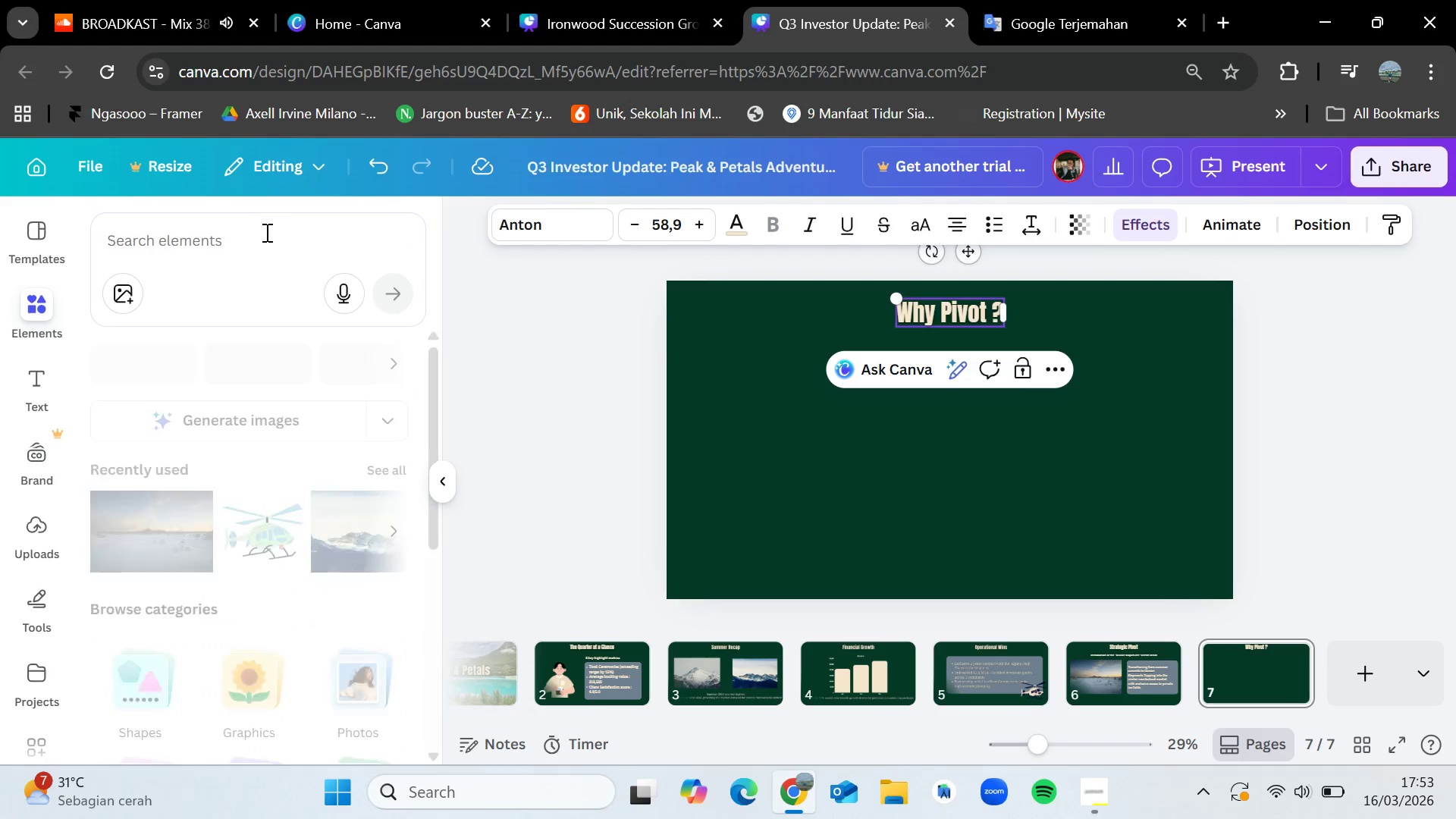 
left_click([254, 234])
 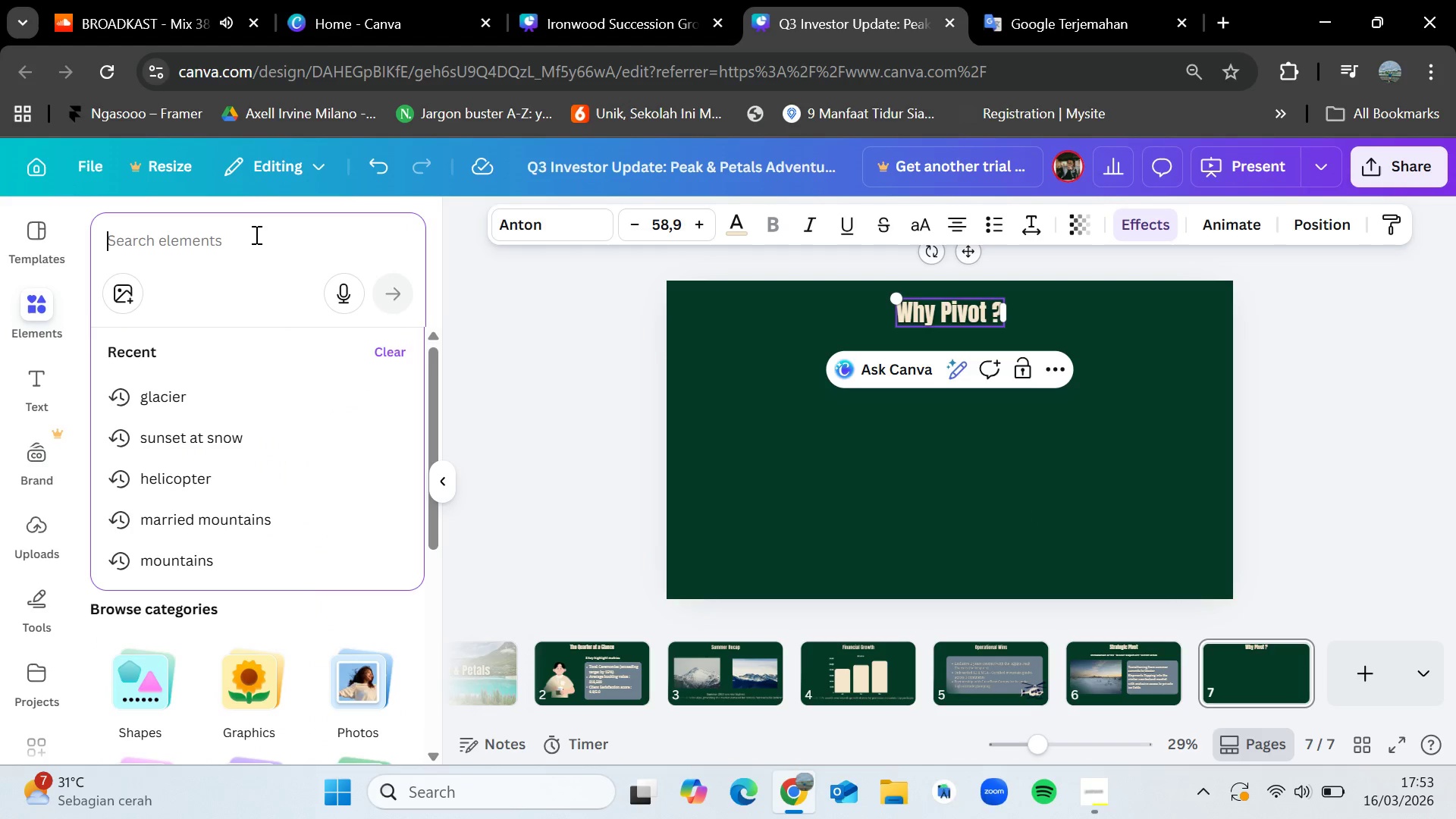 
type(competition)
 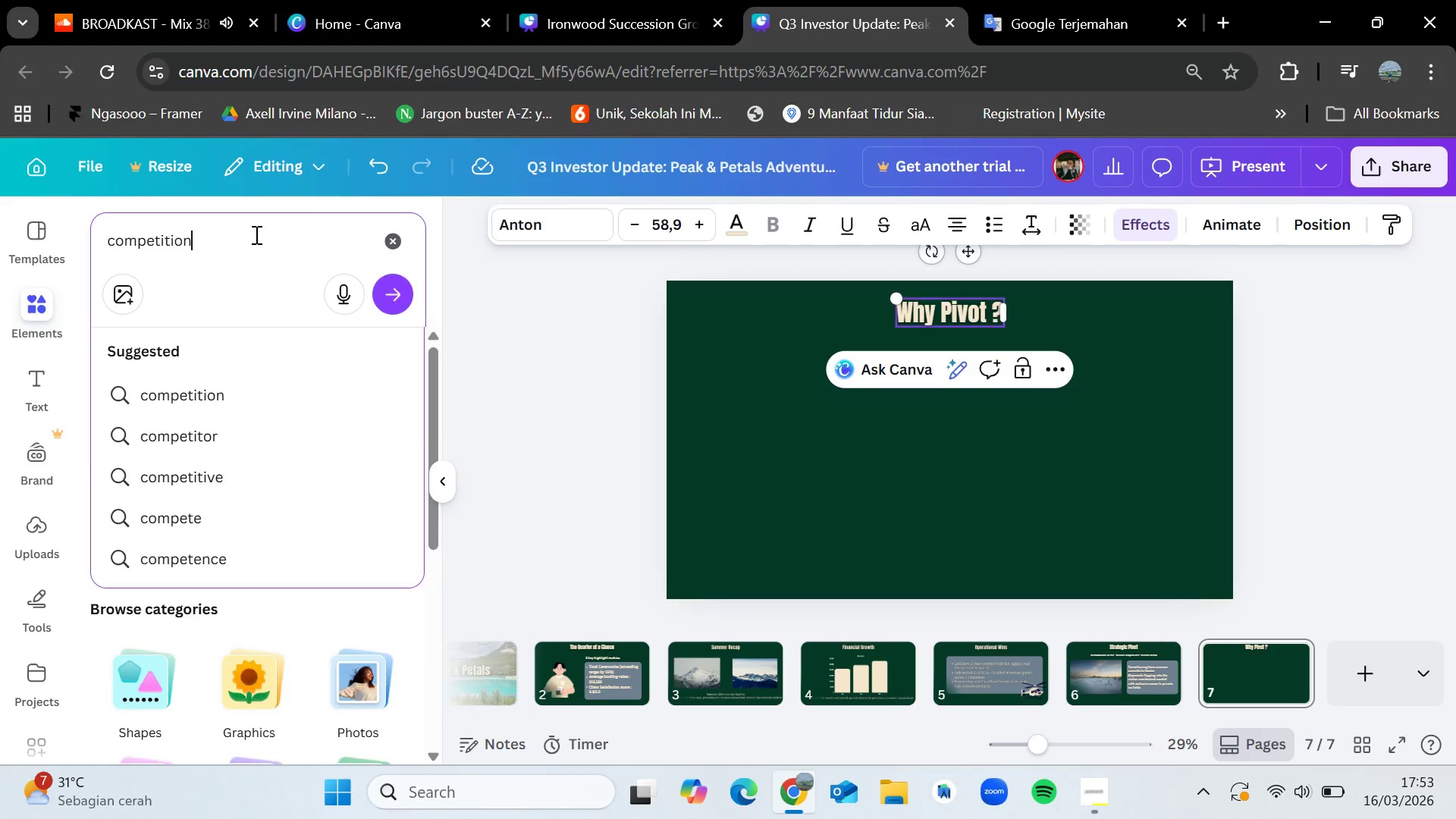 
key(Enter)
 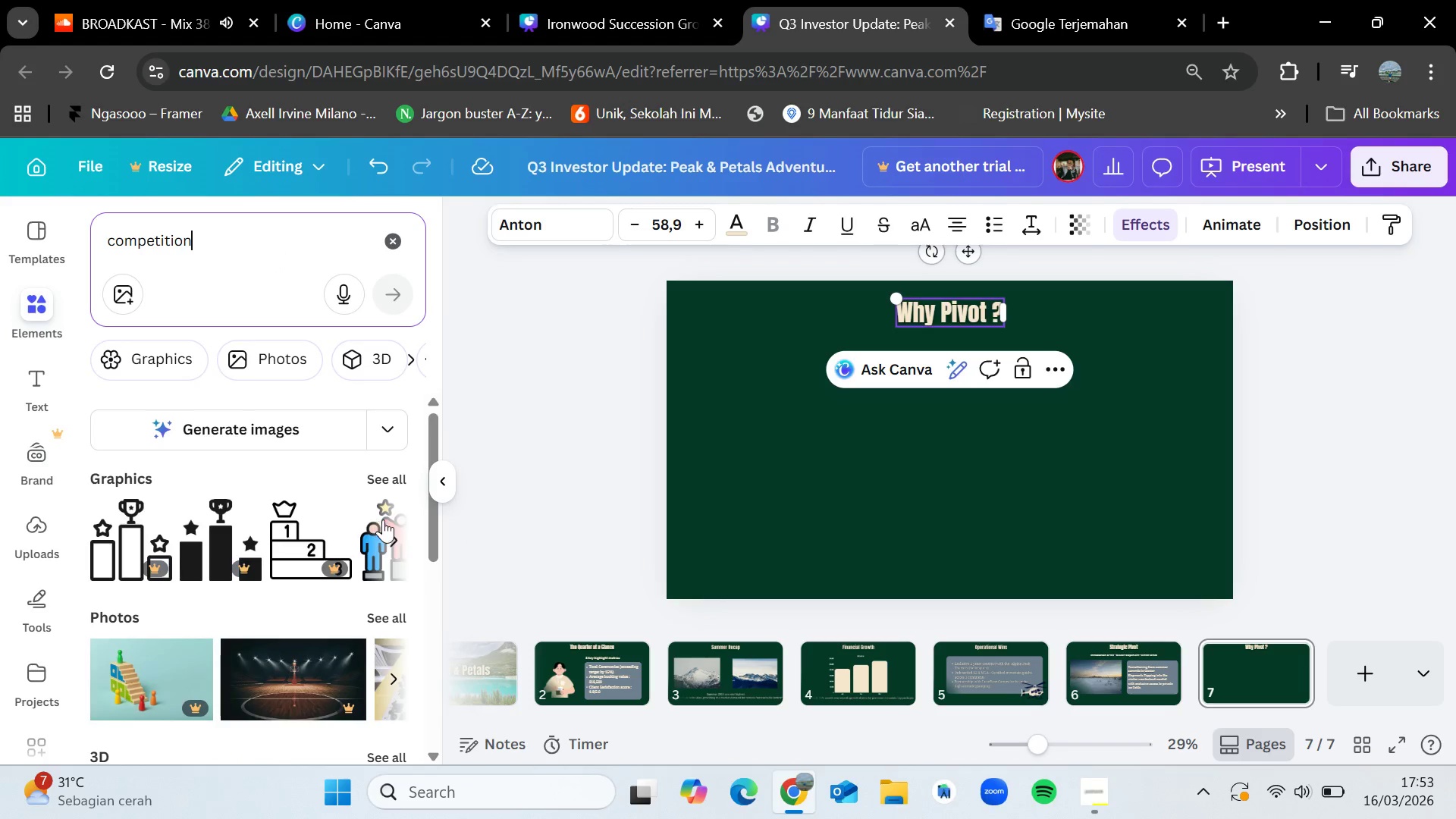 
left_click([400, 475])
 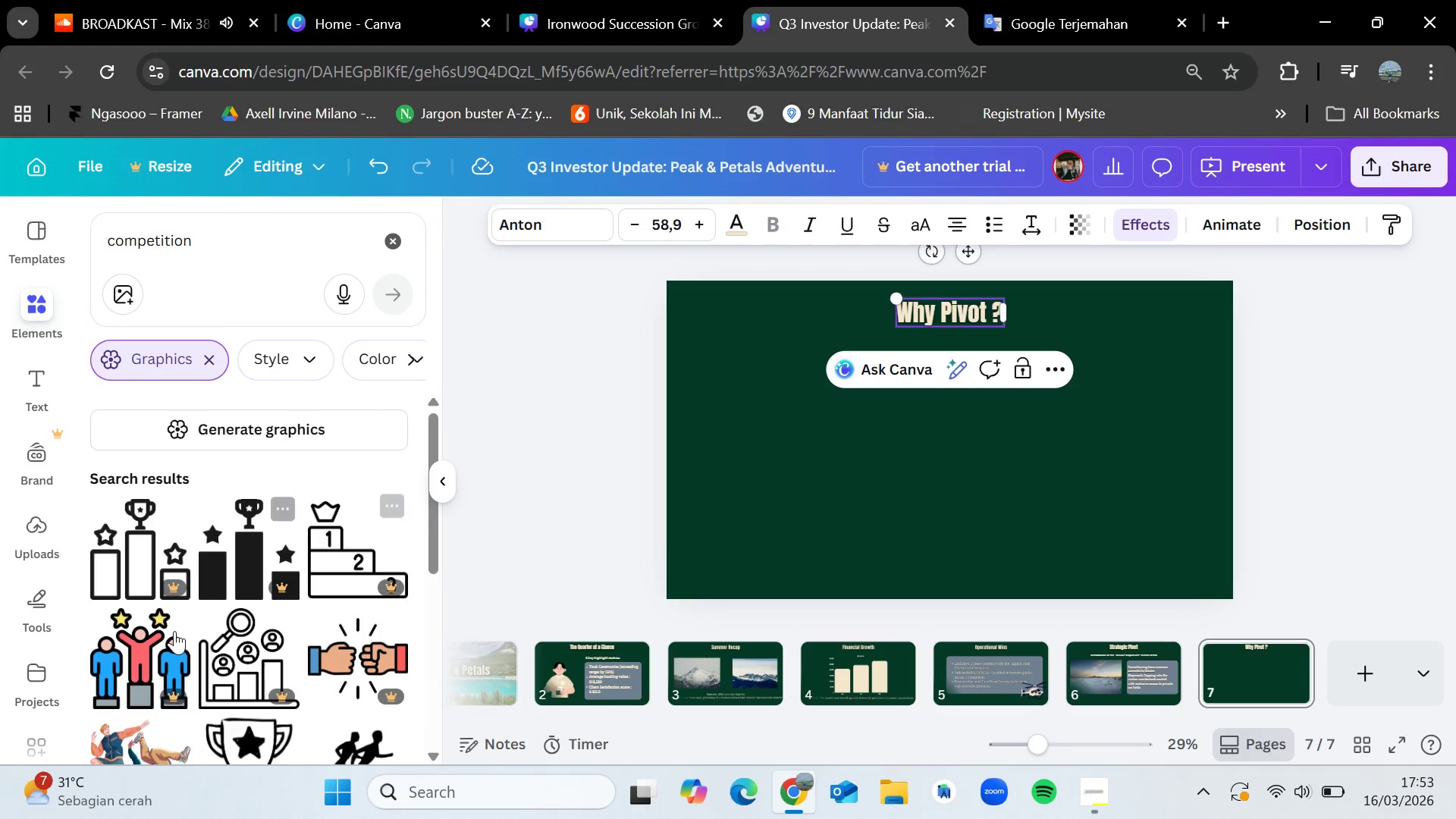 
scroll: coordinate [177, 641], scroll_direction: down, amount: 8.0
 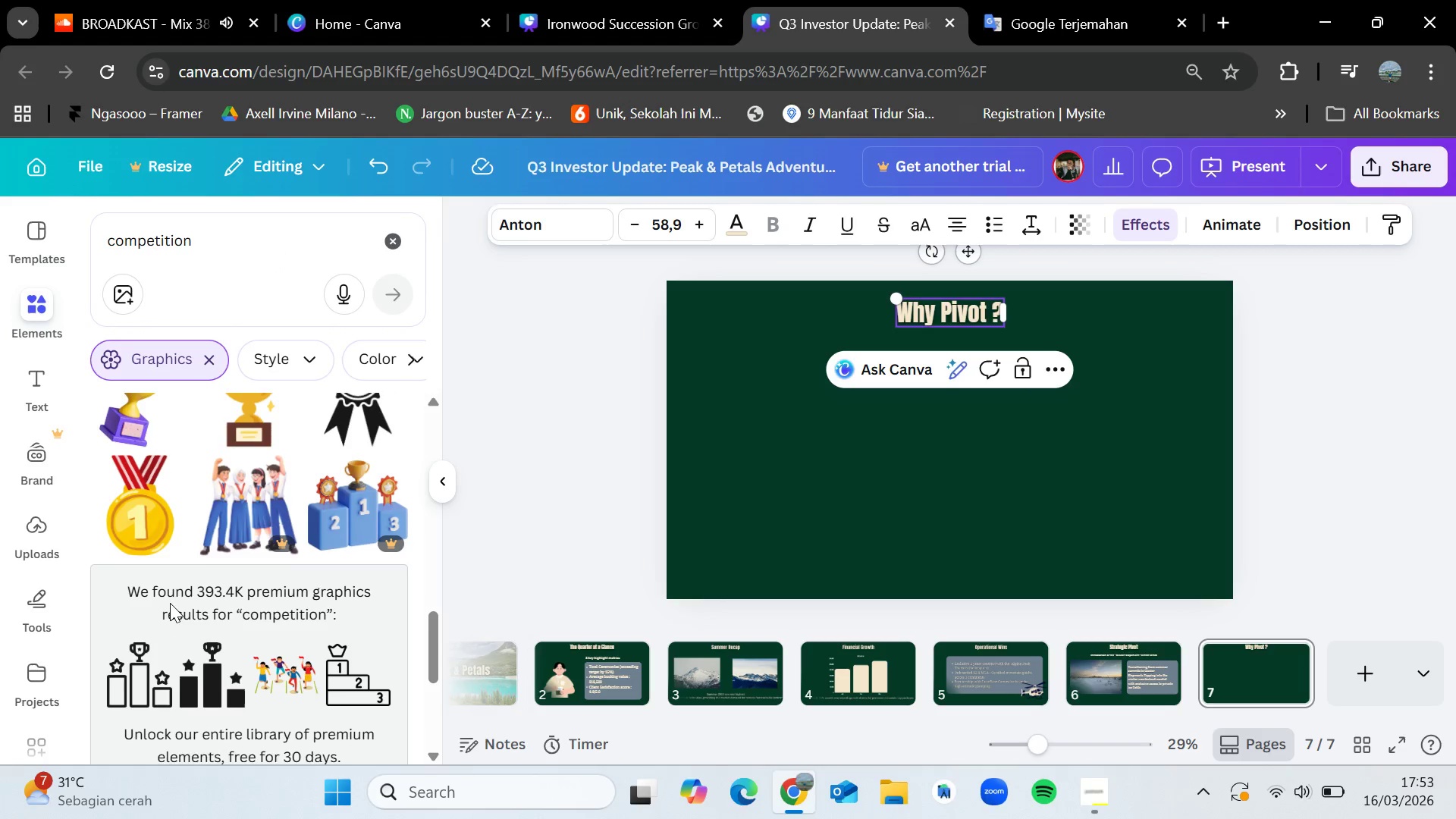 
scroll: coordinate [187, 582], scroll_direction: down, amount: 4.0
 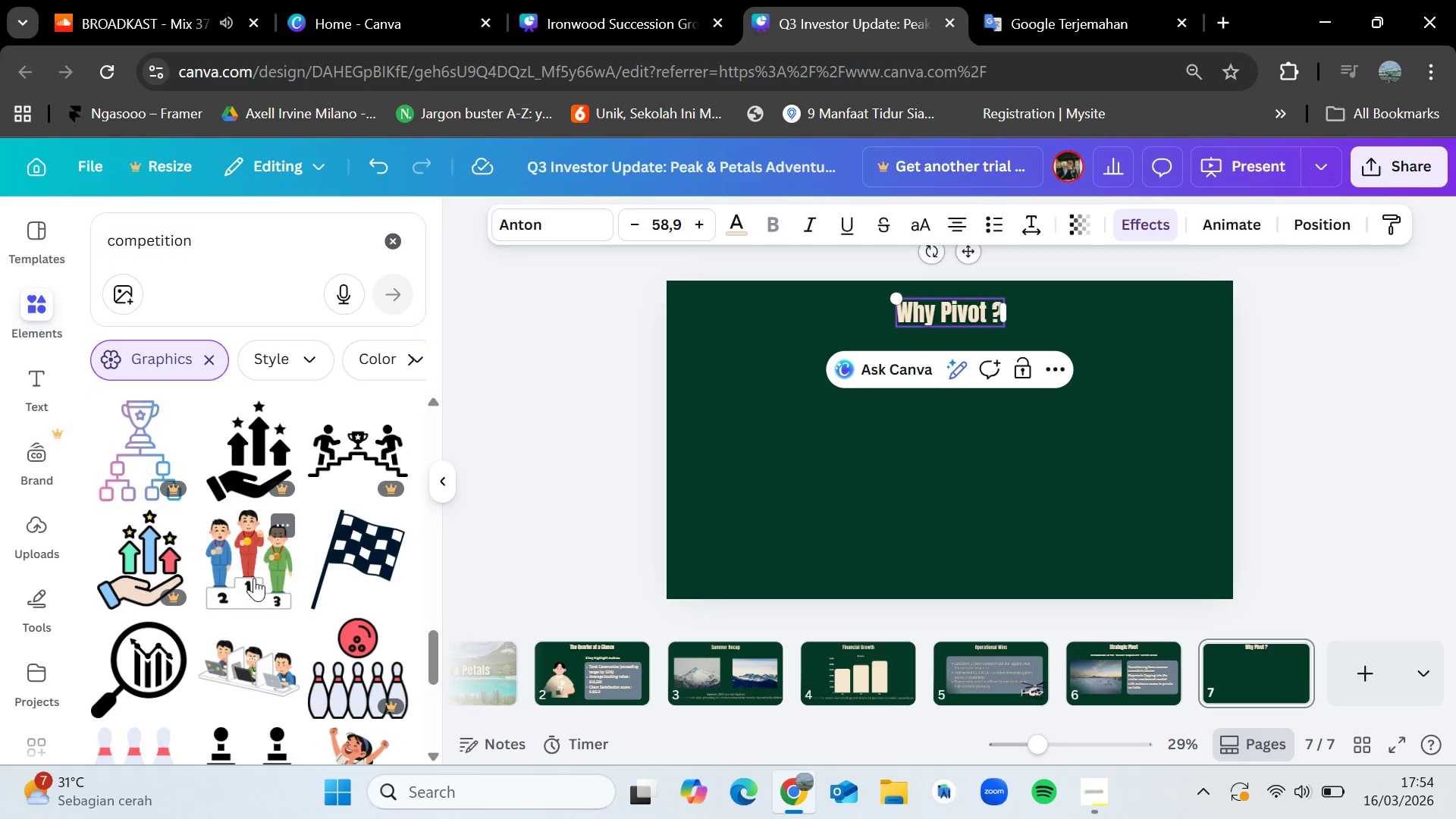 
left_click_drag(start_coordinate=[255, 663], to_coordinate=[724, 404])
 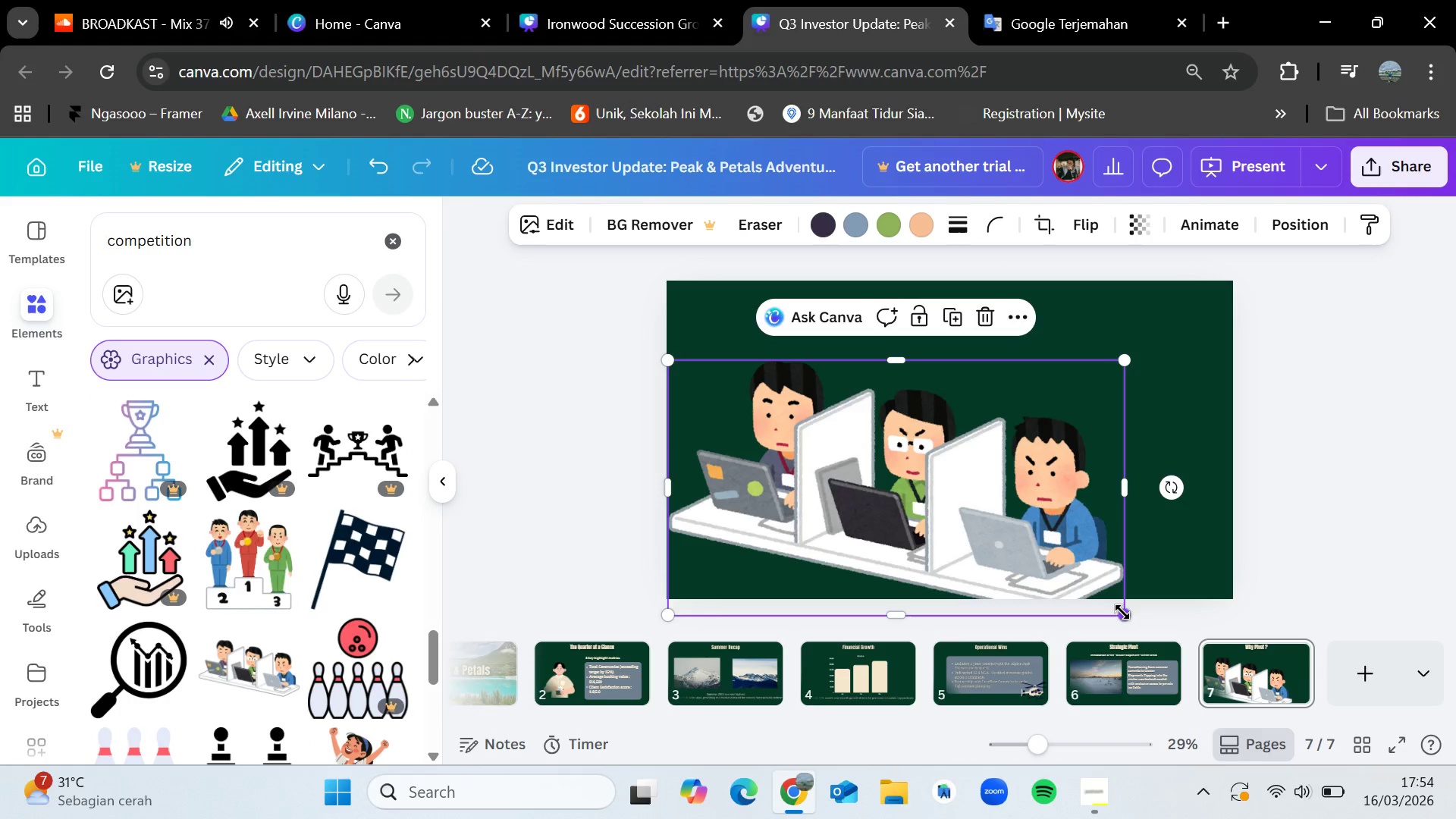 
left_click_drag(start_coordinate=[1122, 612], to_coordinate=[886, 510])
 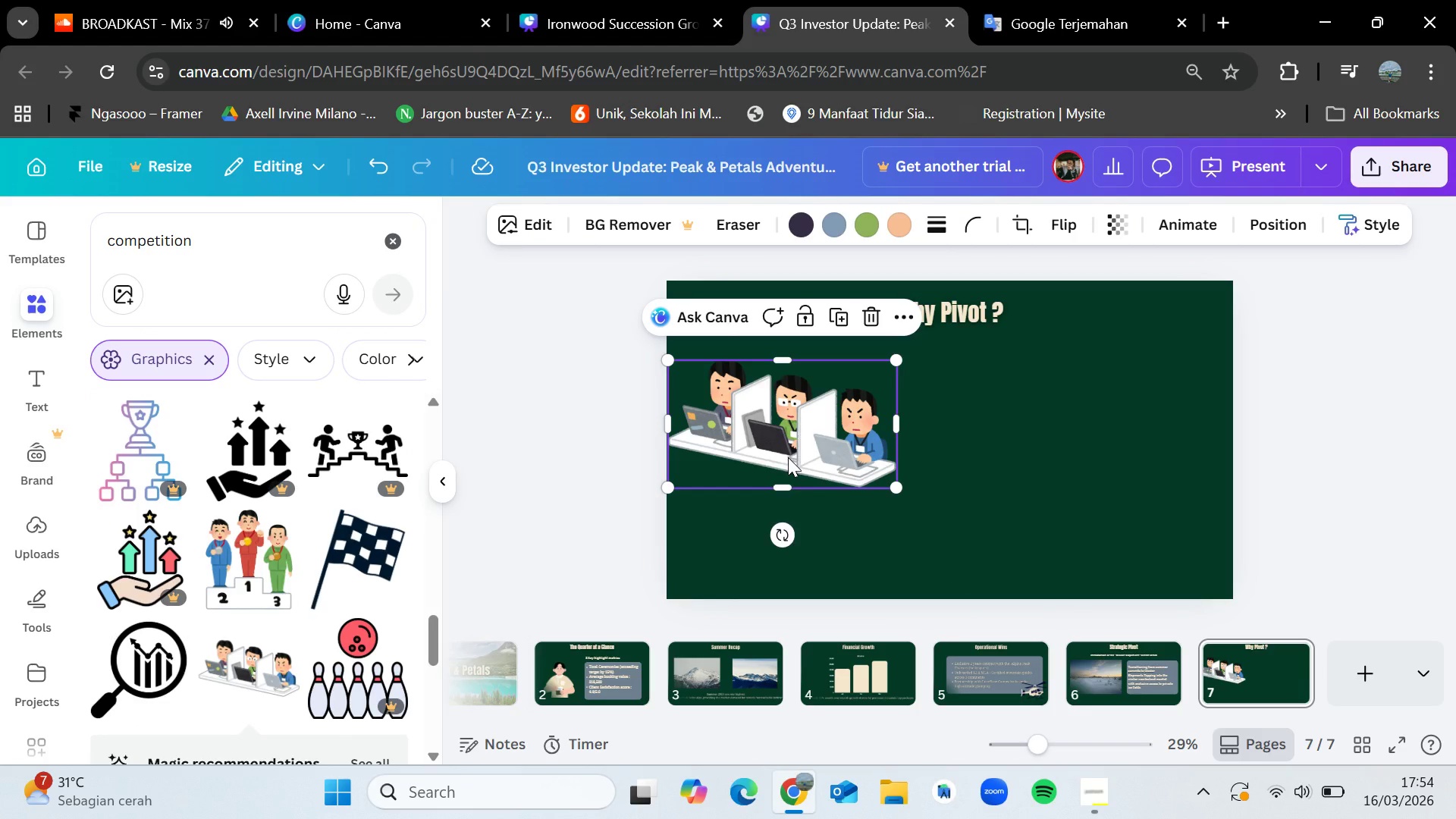 
left_click_drag(start_coordinate=[789, 437], to_coordinate=[805, 471])
 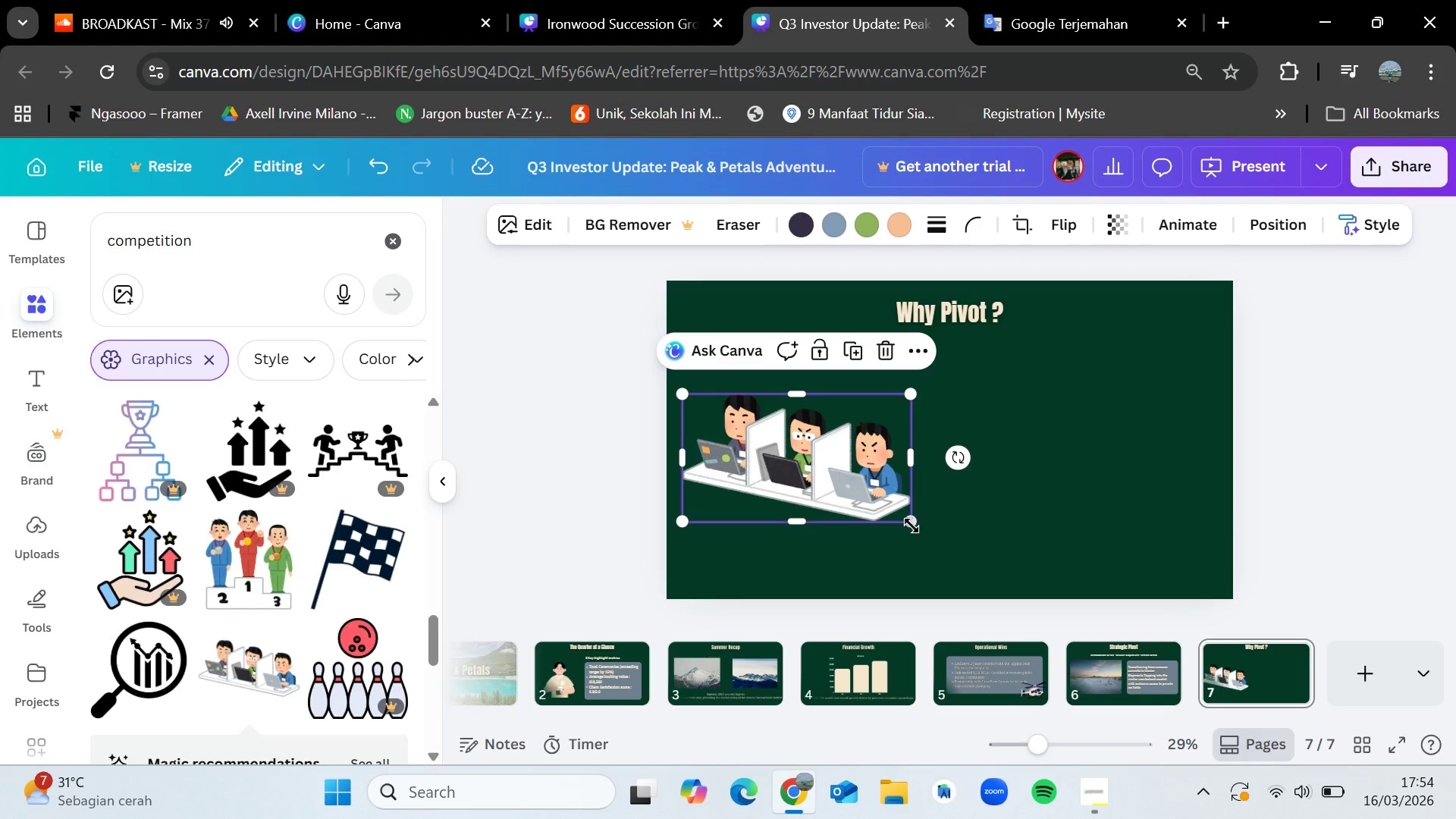 
left_click_drag(start_coordinate=[912, 525], to_coordinate=[893, 514])
 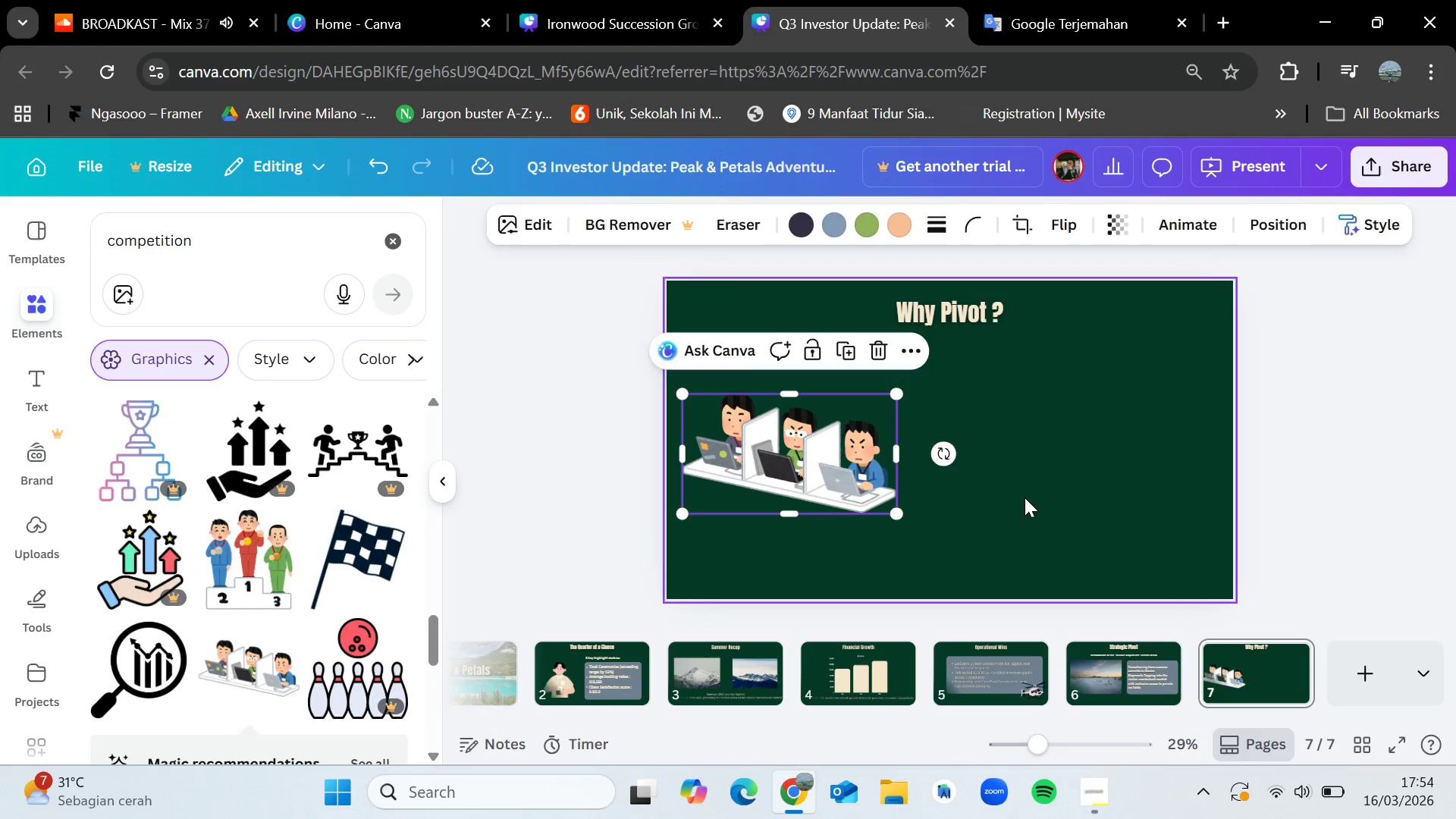 
left_click([1025, 497])
 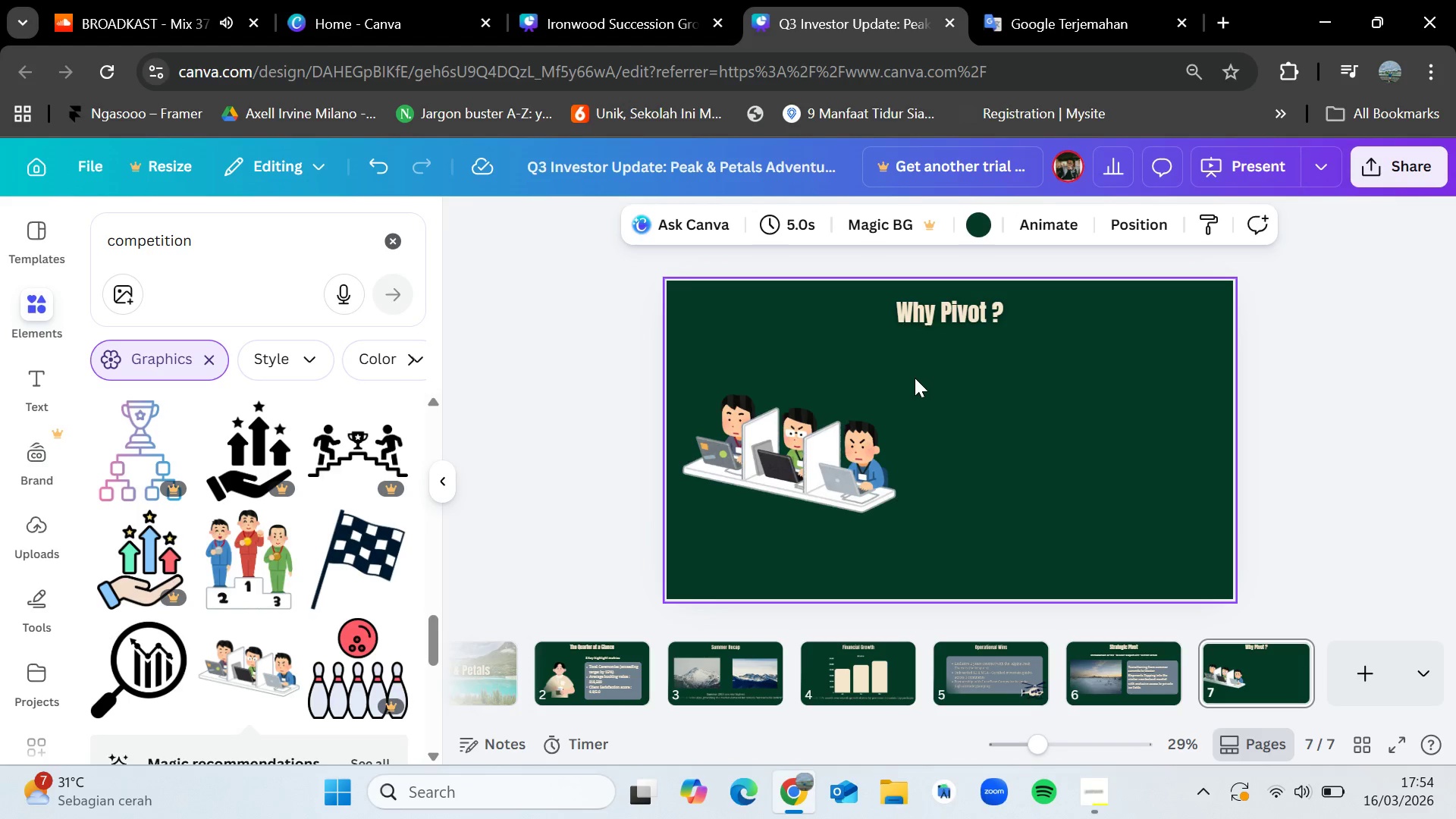 
left_click([931, 309])
 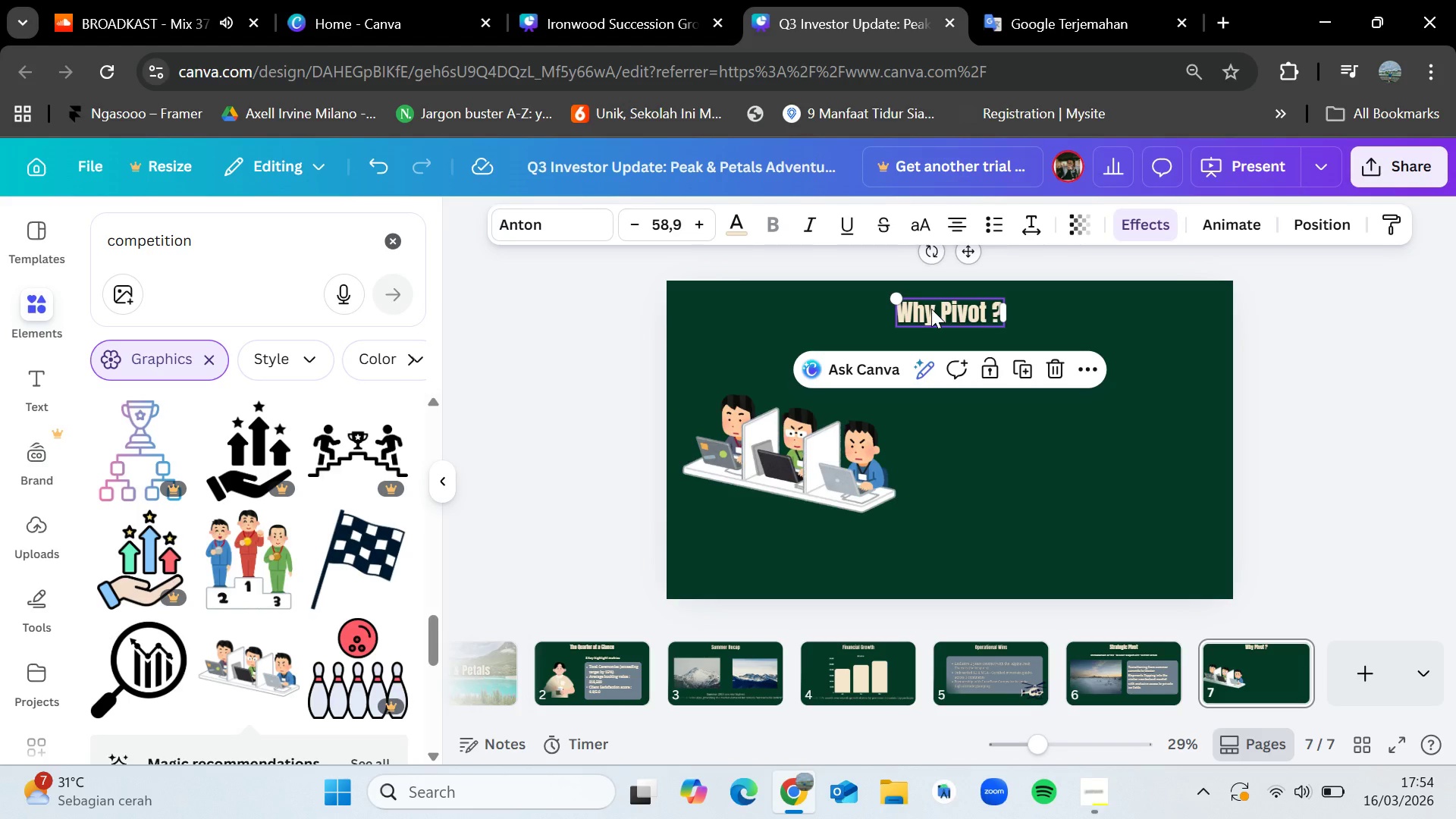 
key(Control+C)
 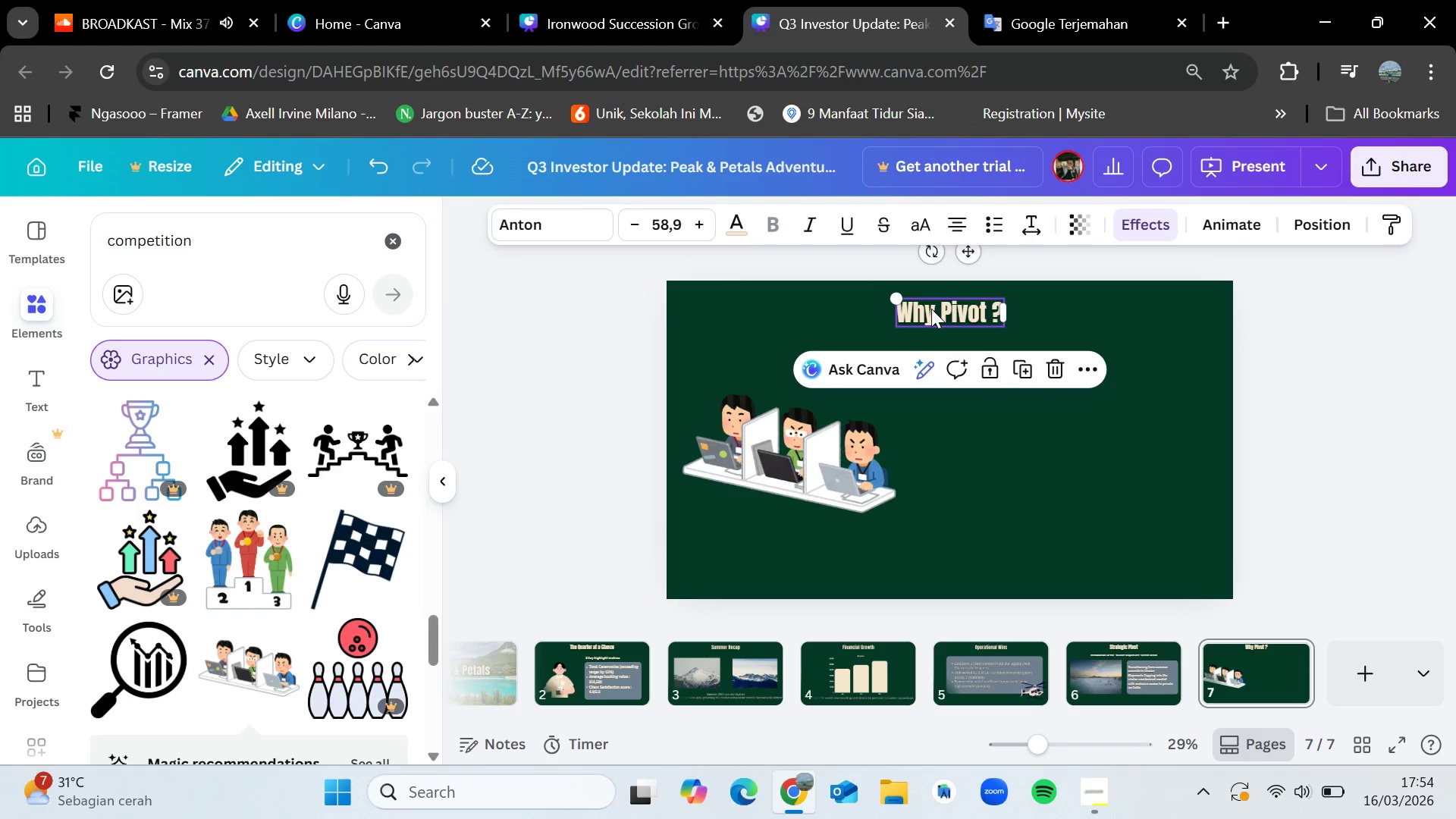 
key(Control+V)
 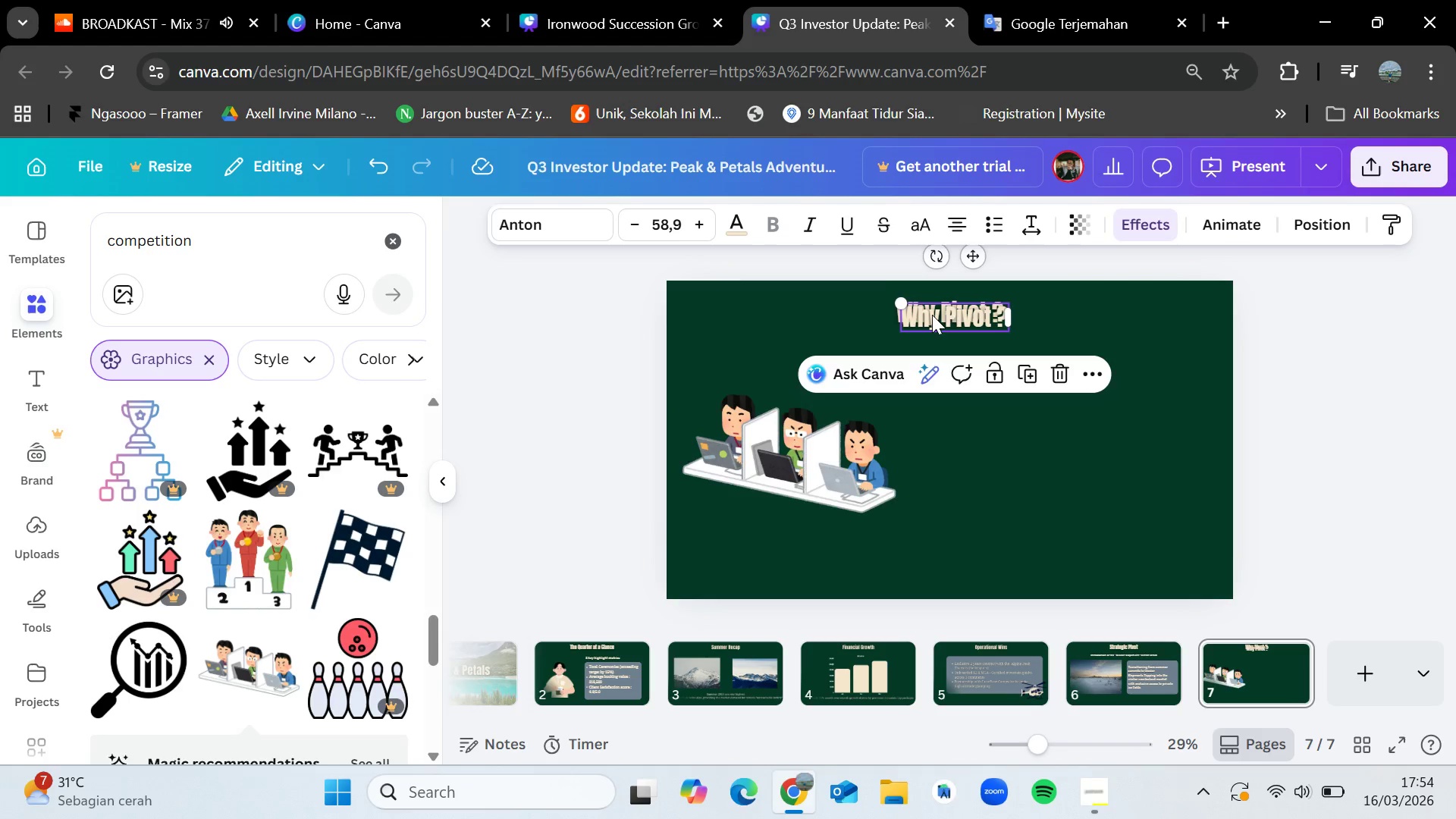 
left_click_drag(start_coordinate=[932, 315], to_coordinate=[761, 532])
 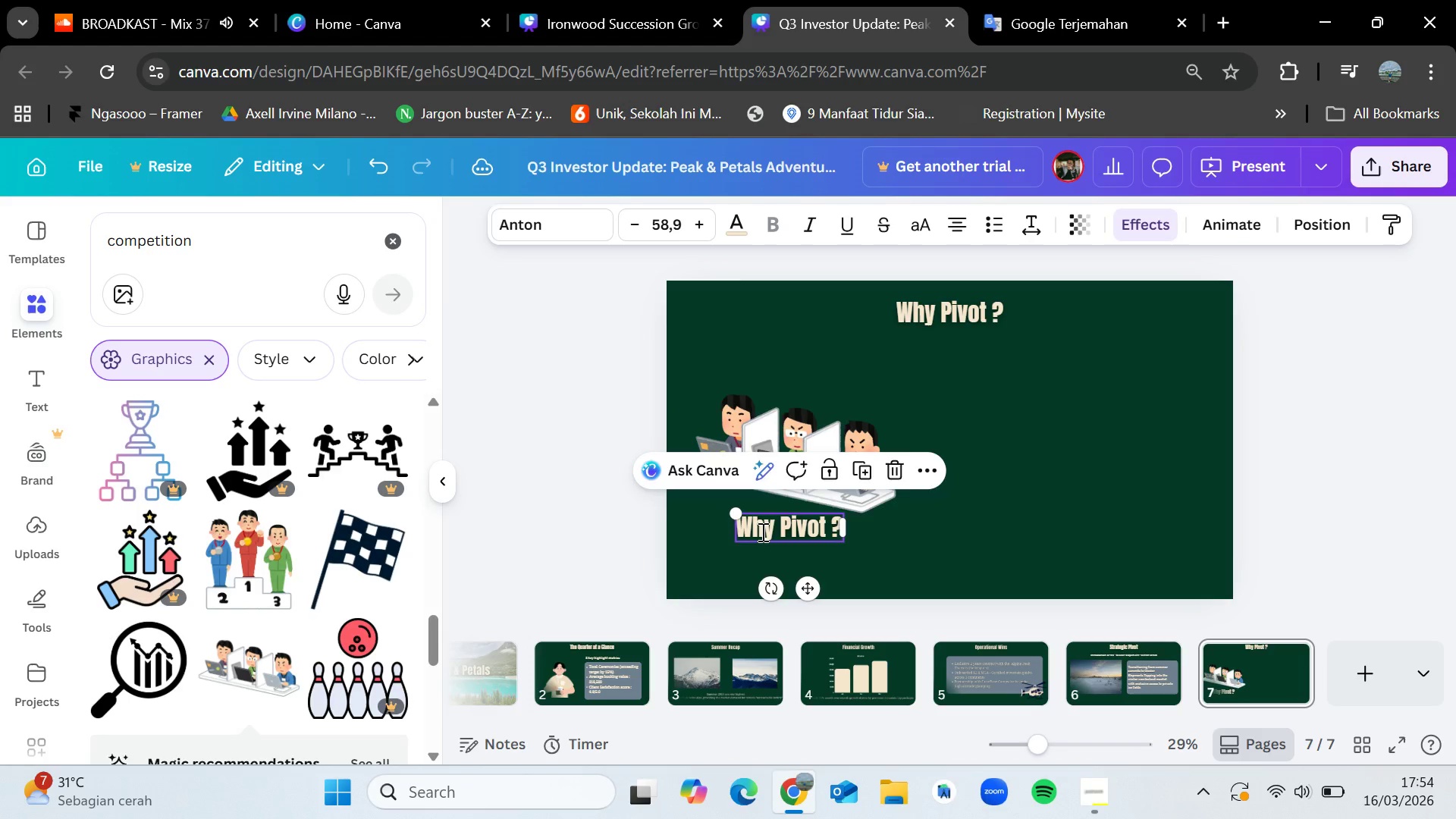 
double_click([761, 532])
 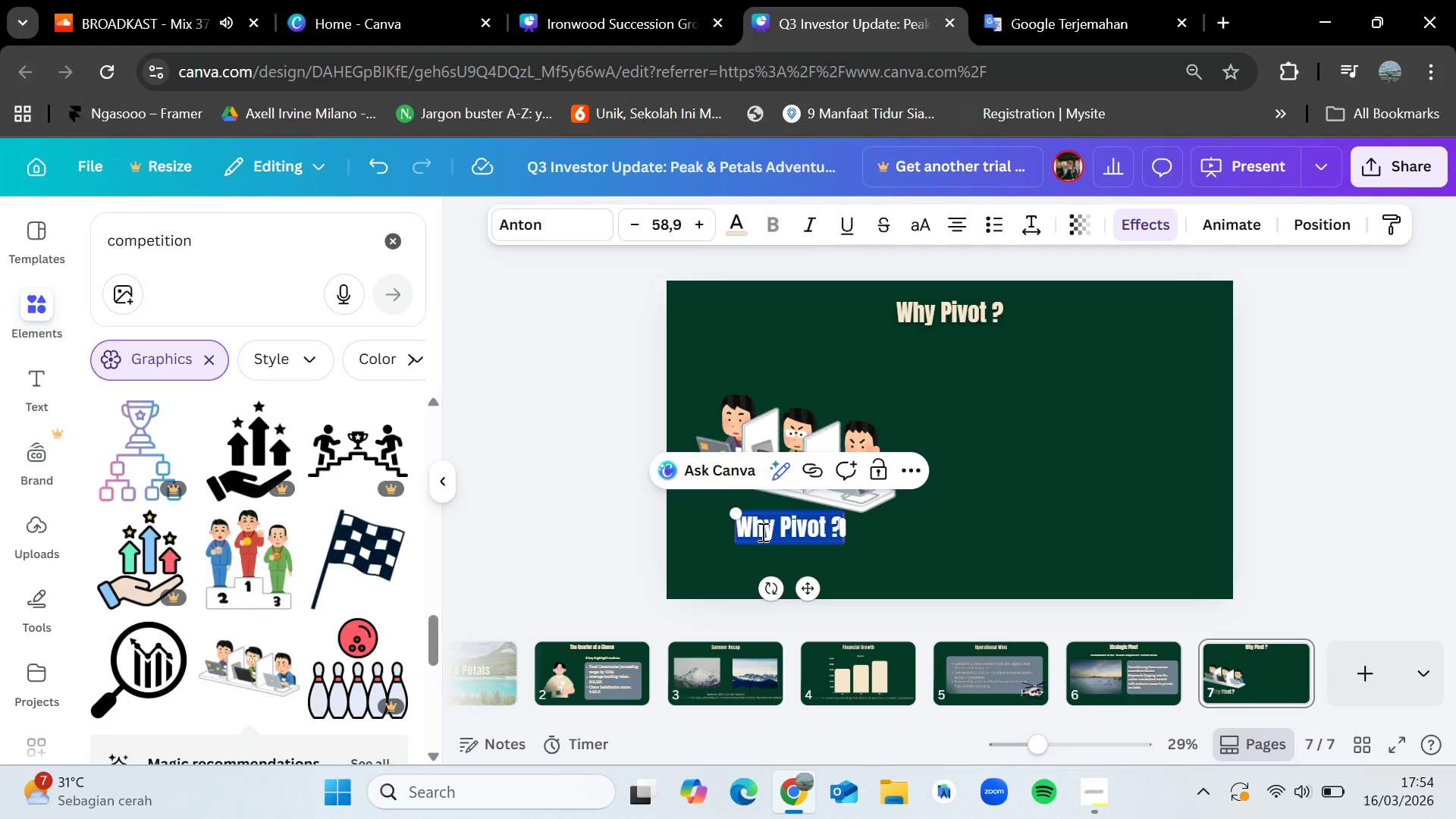 
key(Backspace)
type(Lower competition)
 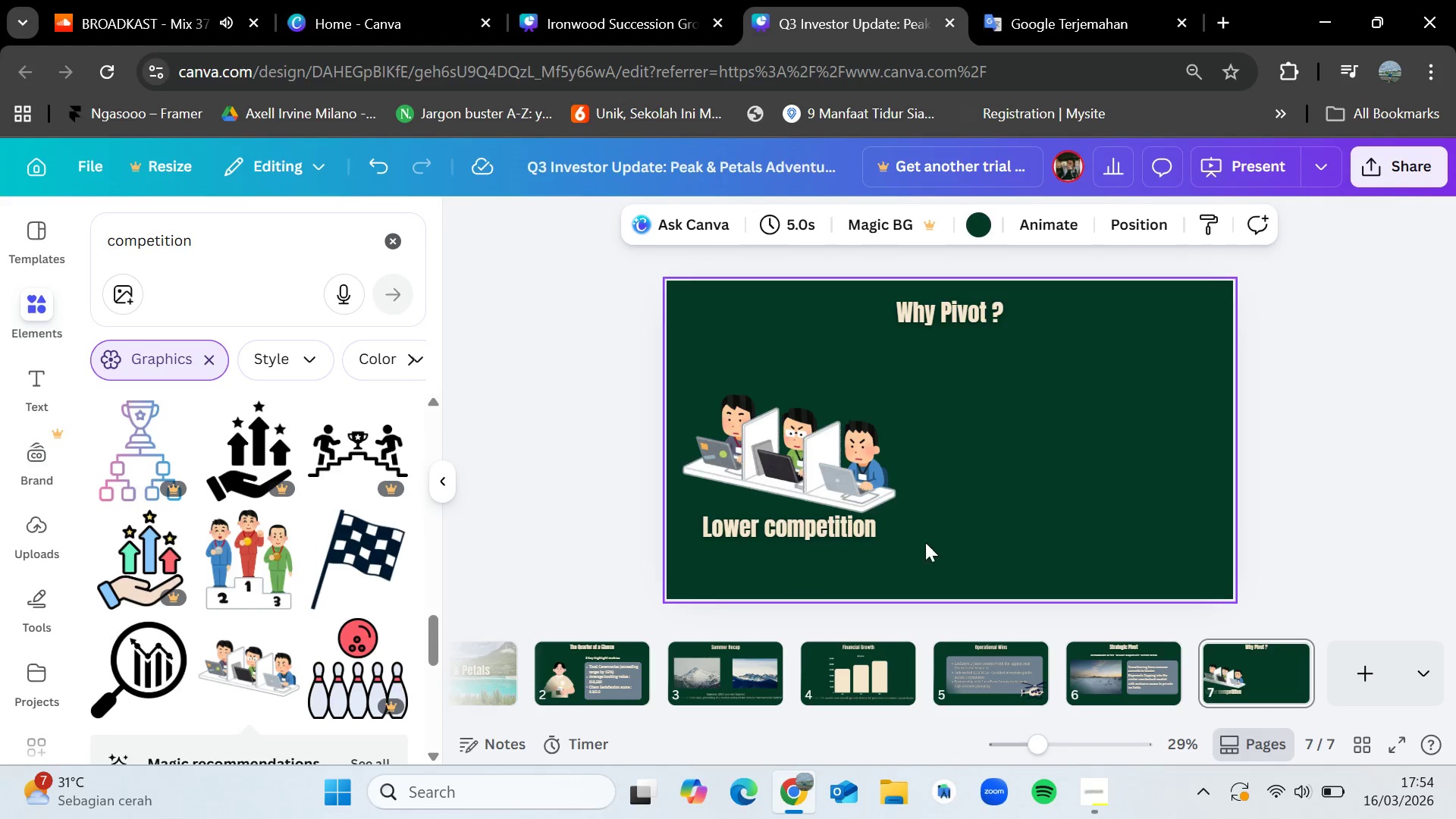 
left_click([837, 533])
 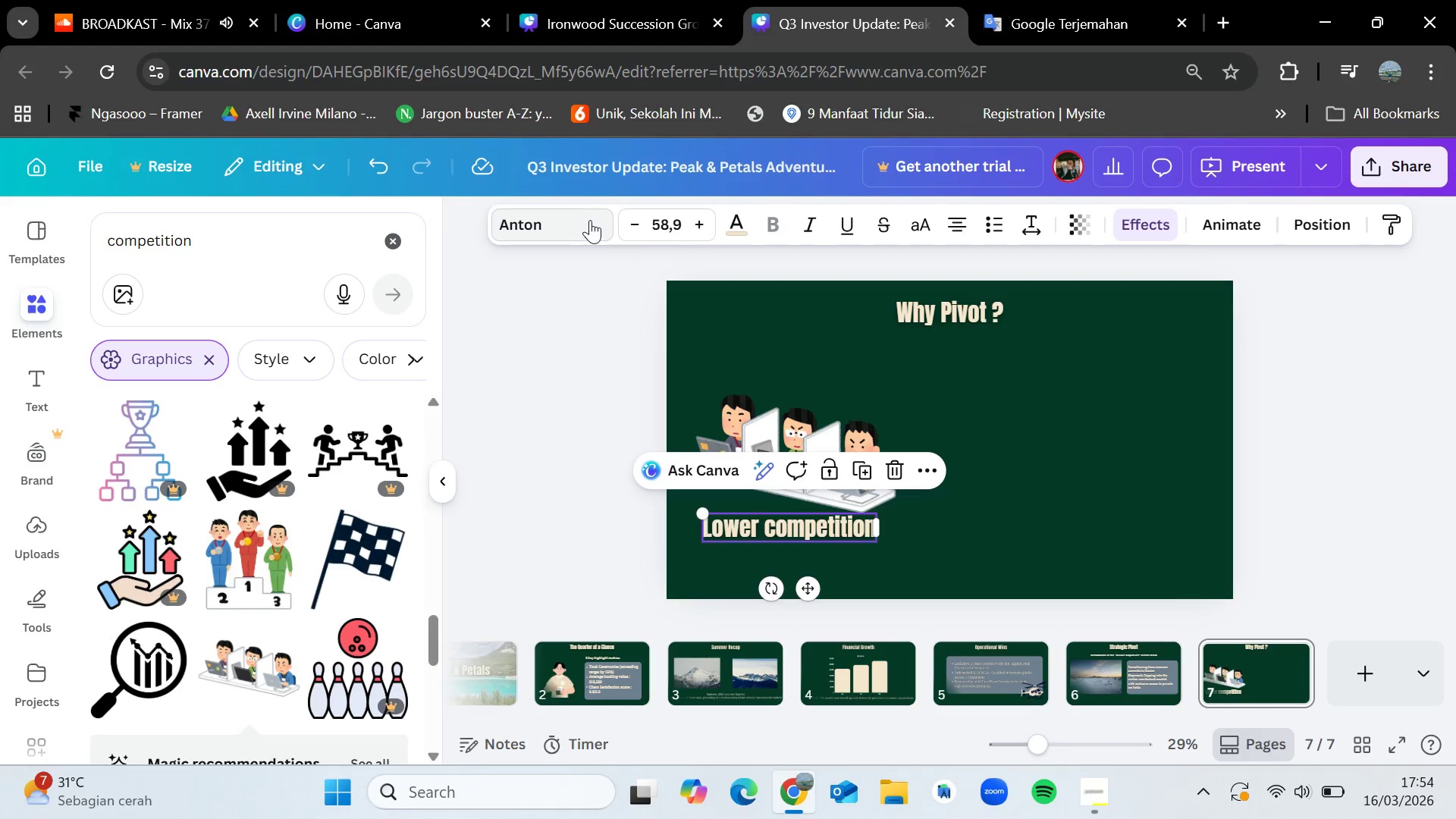 
left_click([578, 220])
 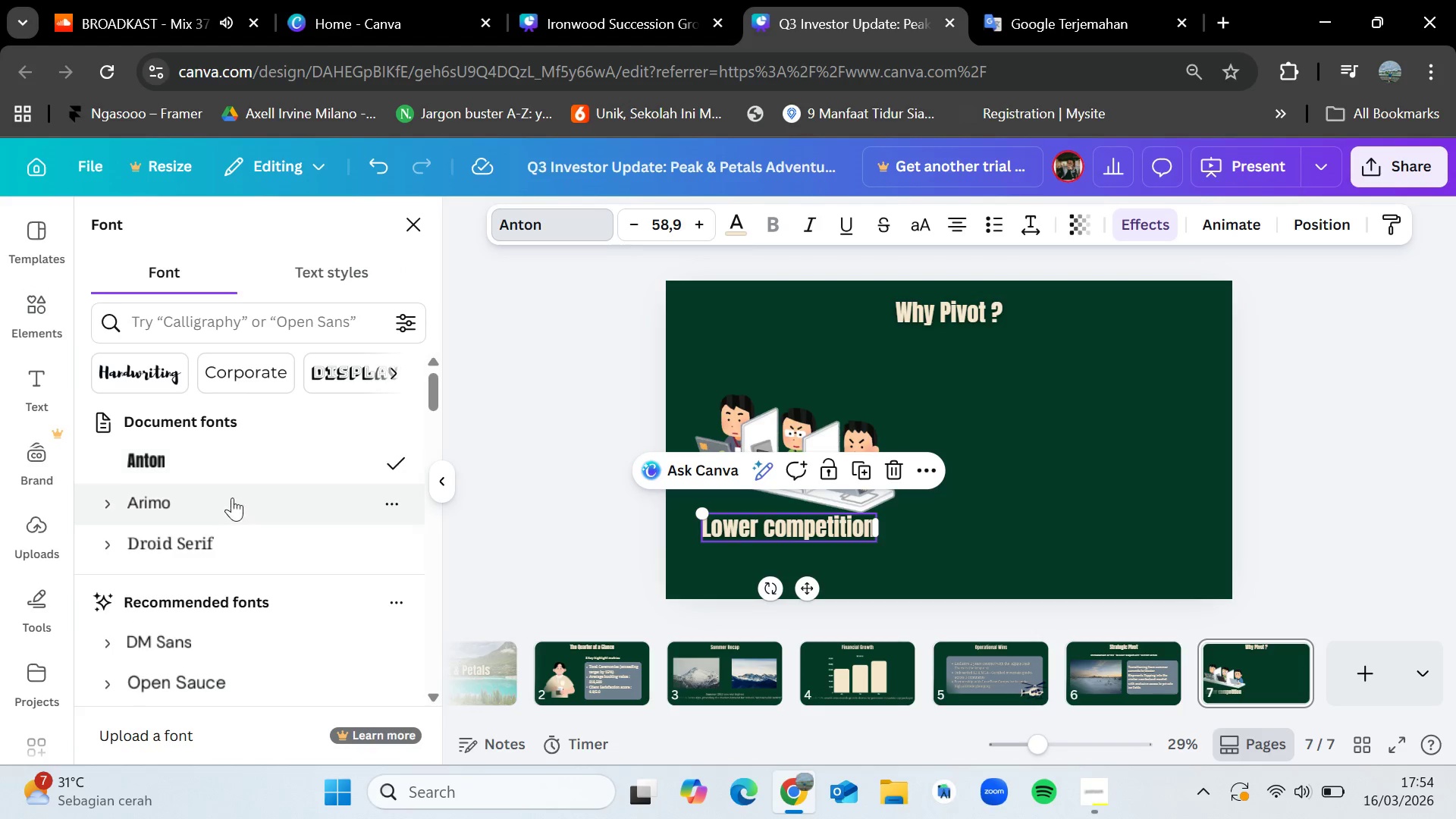 
left_click([233, 529])
 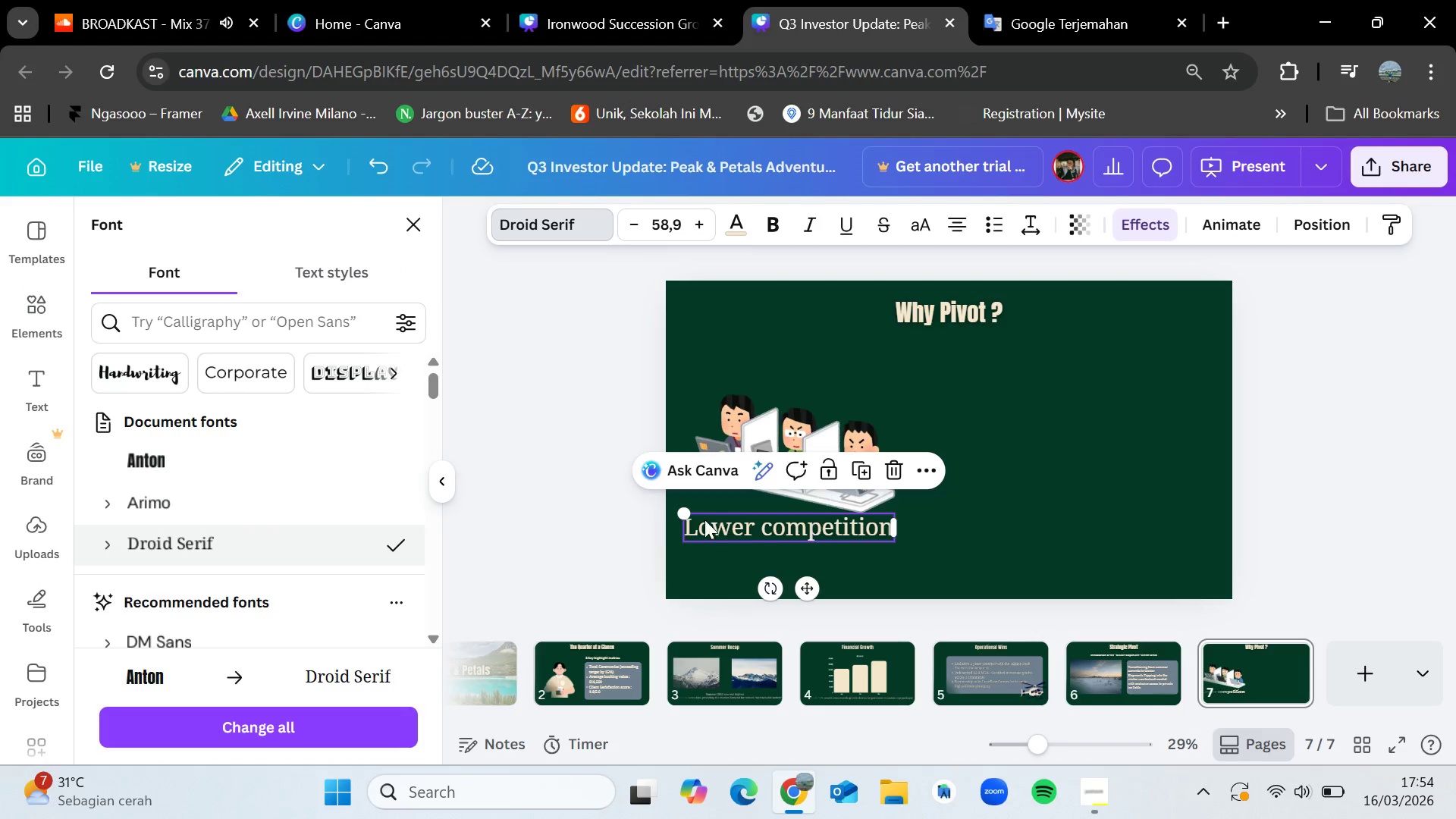 
left_click_drag(start_coordinate=[682, 512], to_coordinate=[743, 544])
 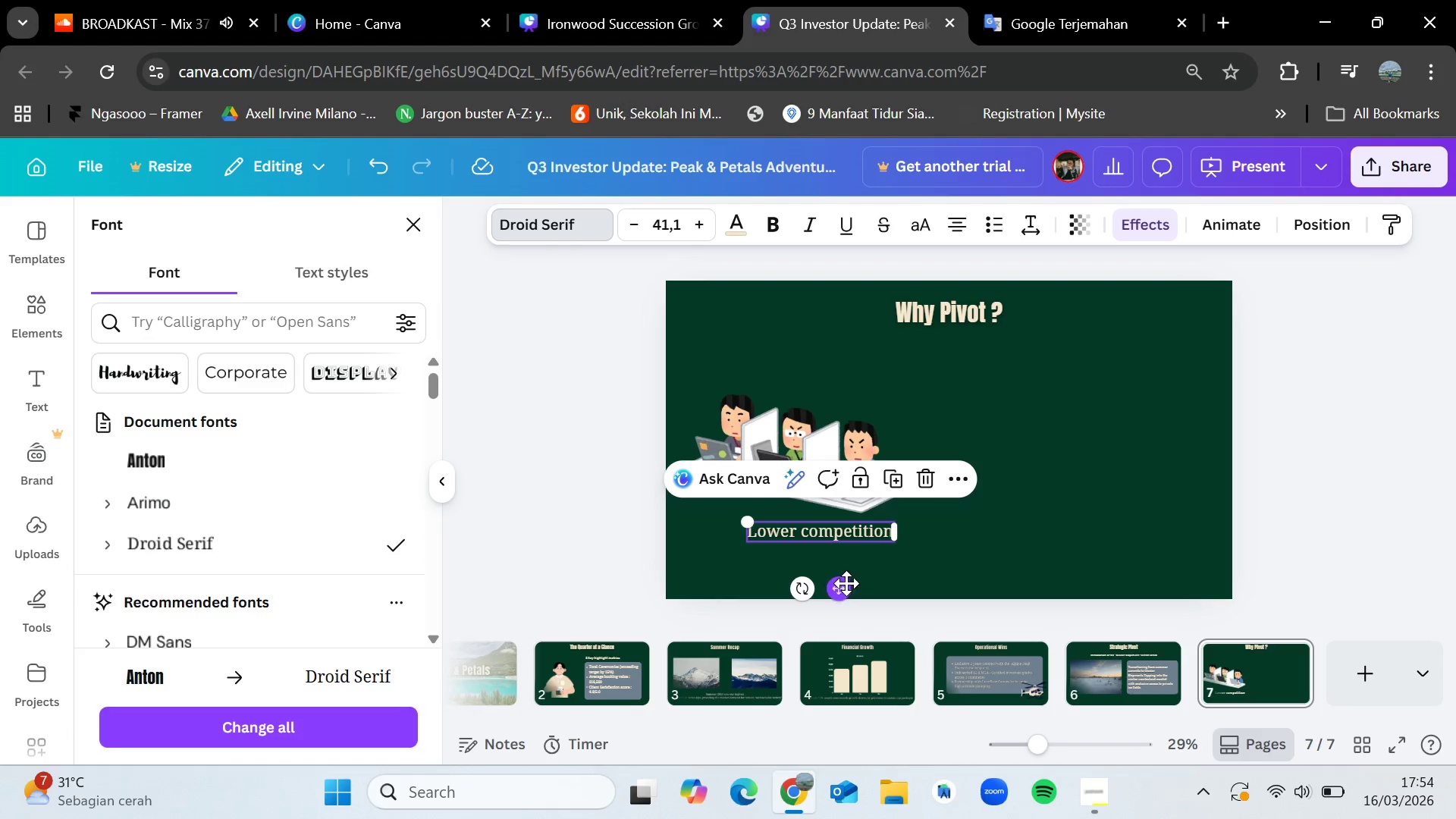 
left_click_drag(start_coordinate=[837, 587], to_coordinate=[806, 587])
 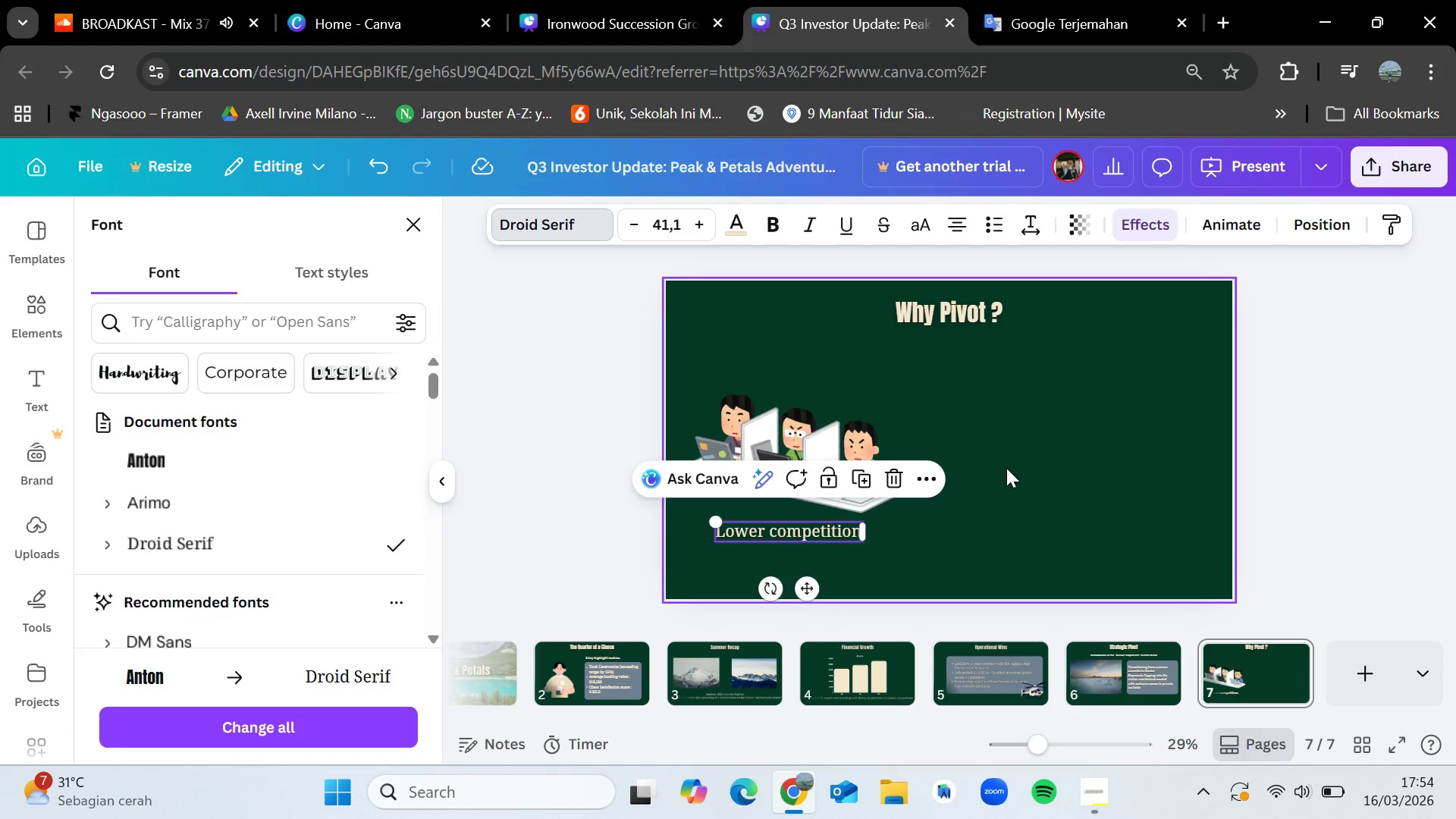 
left_click([1008, 464])
 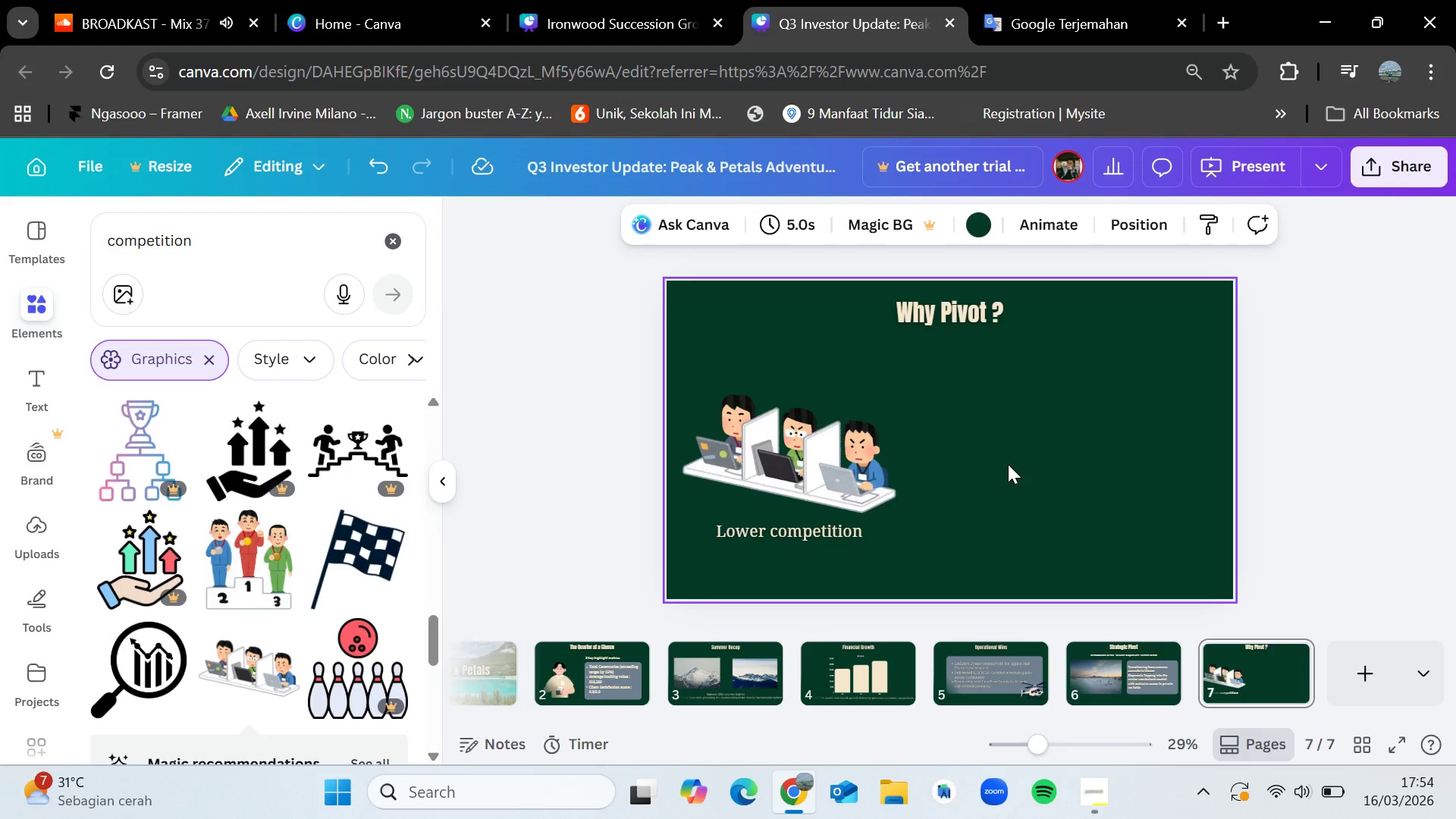 
wait(10.83)
 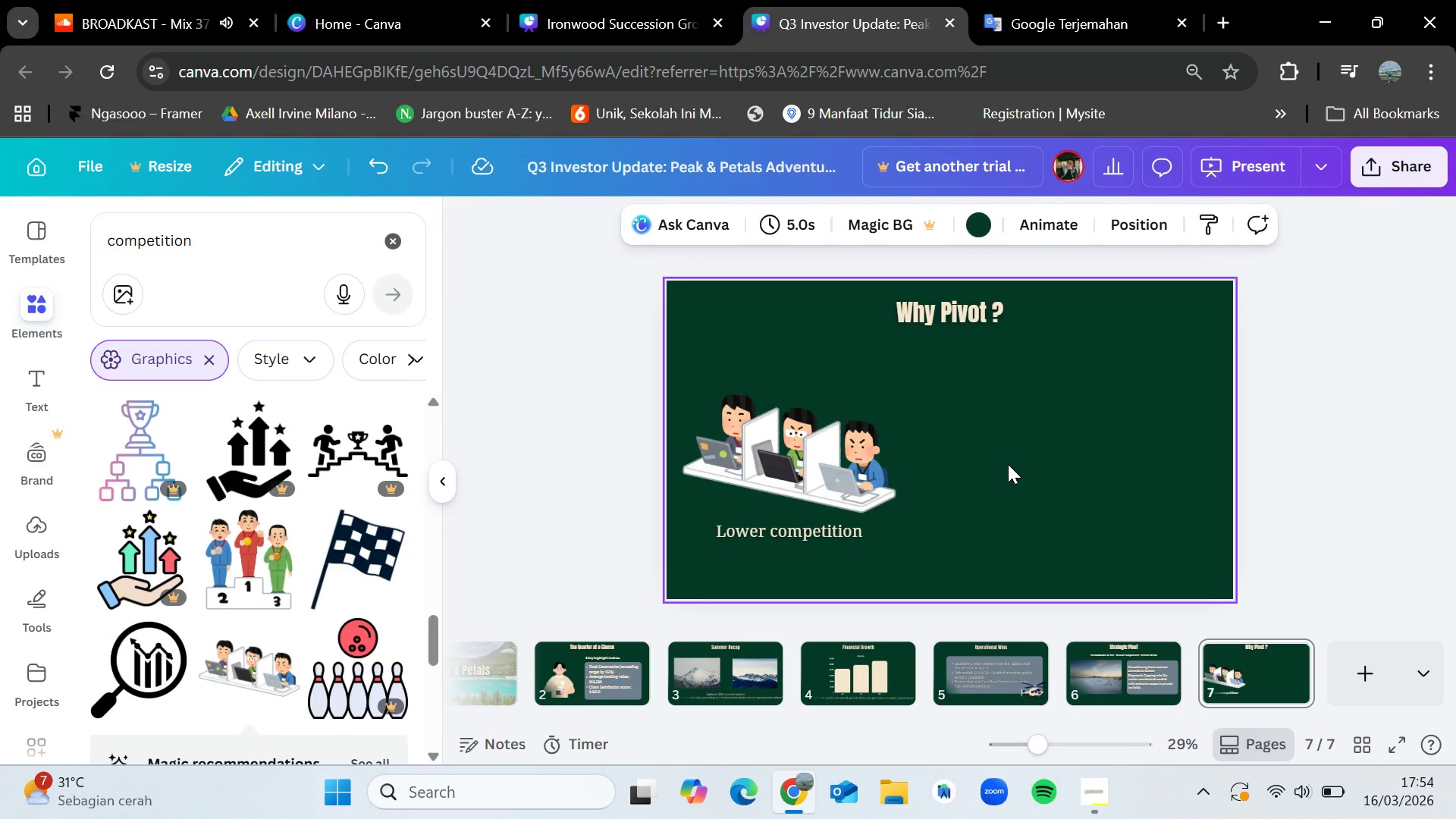 
left_click([397, 248])
 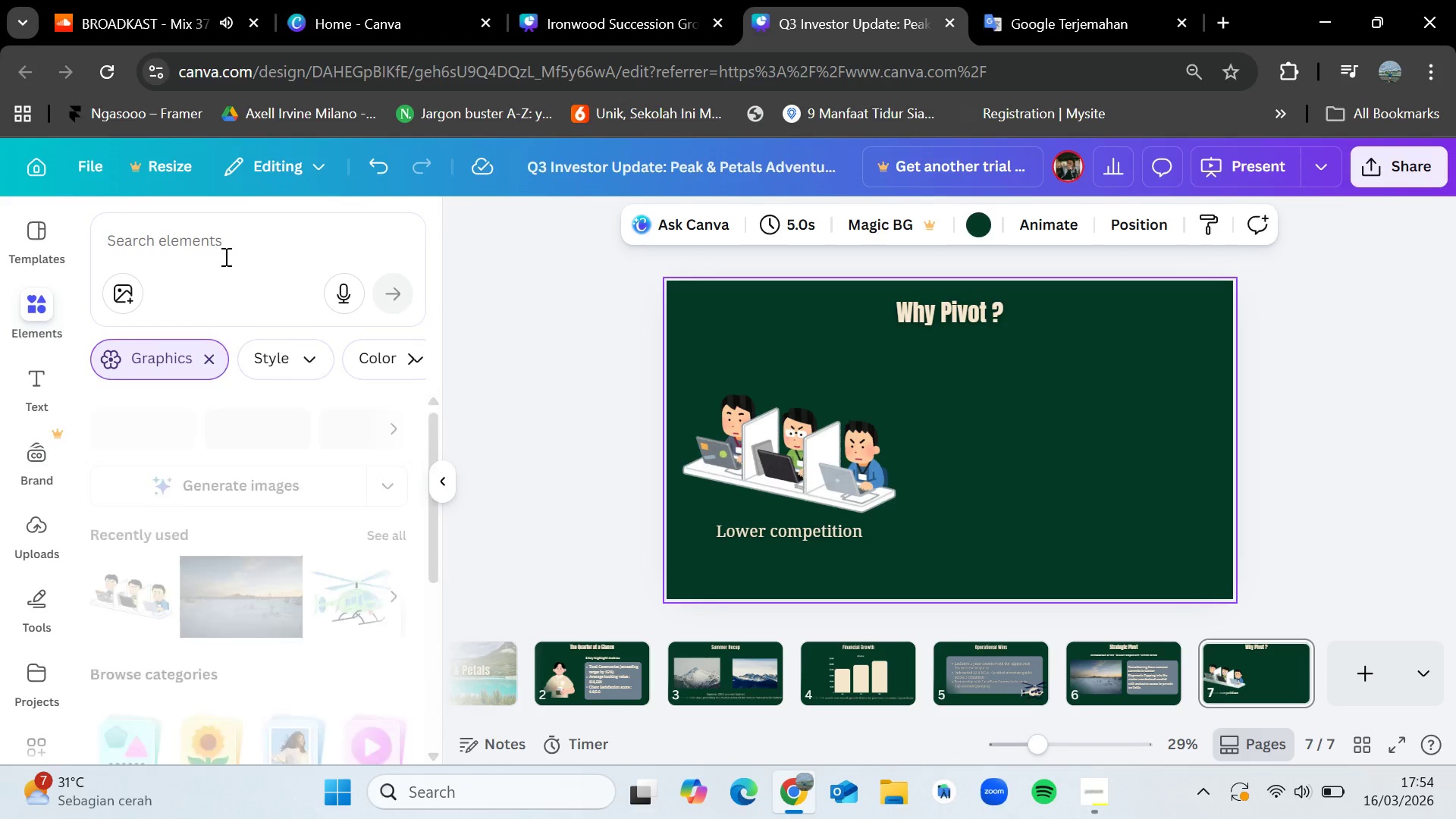 
left_click([224, 256])
 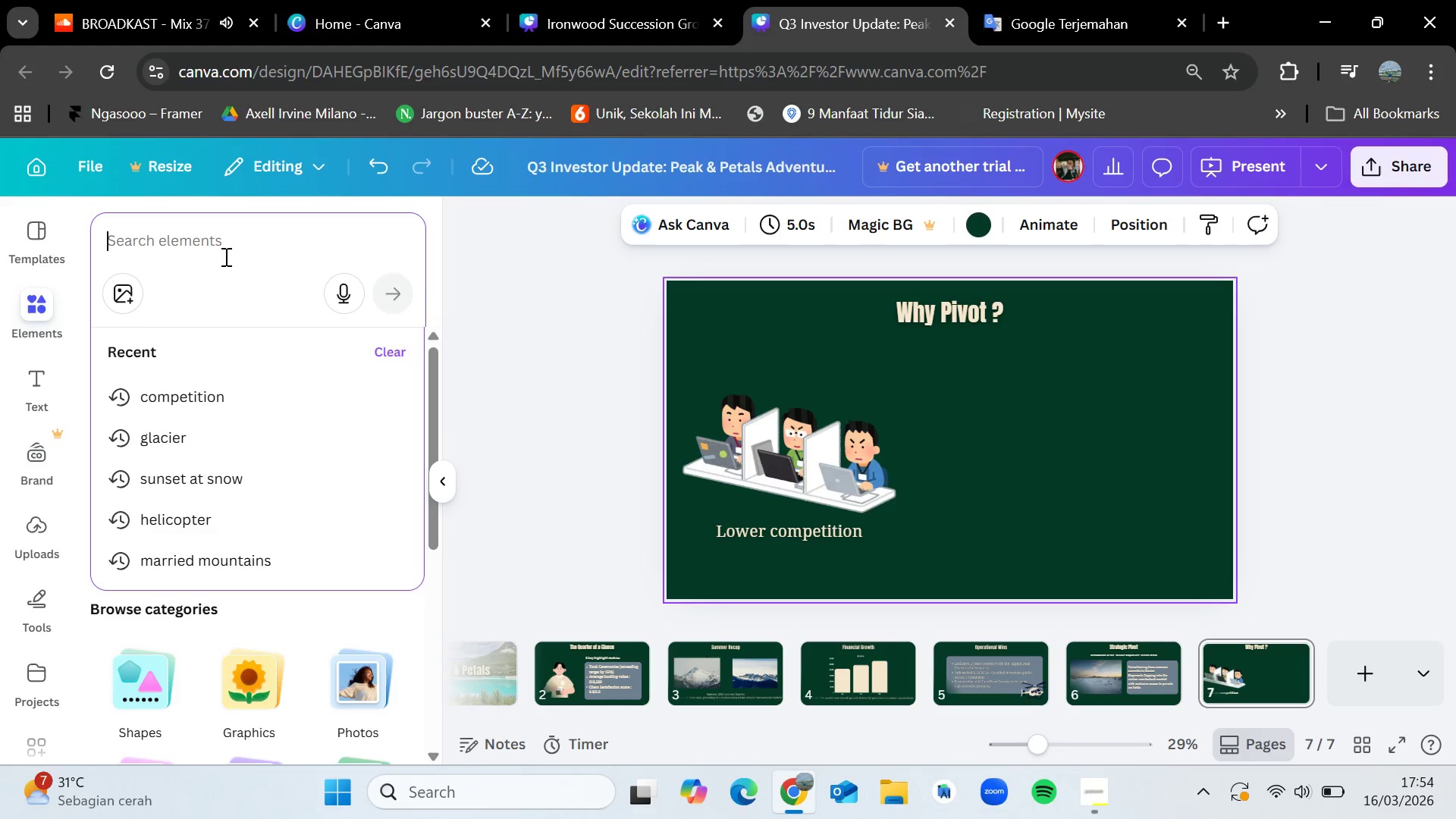 
type(helicopter)
 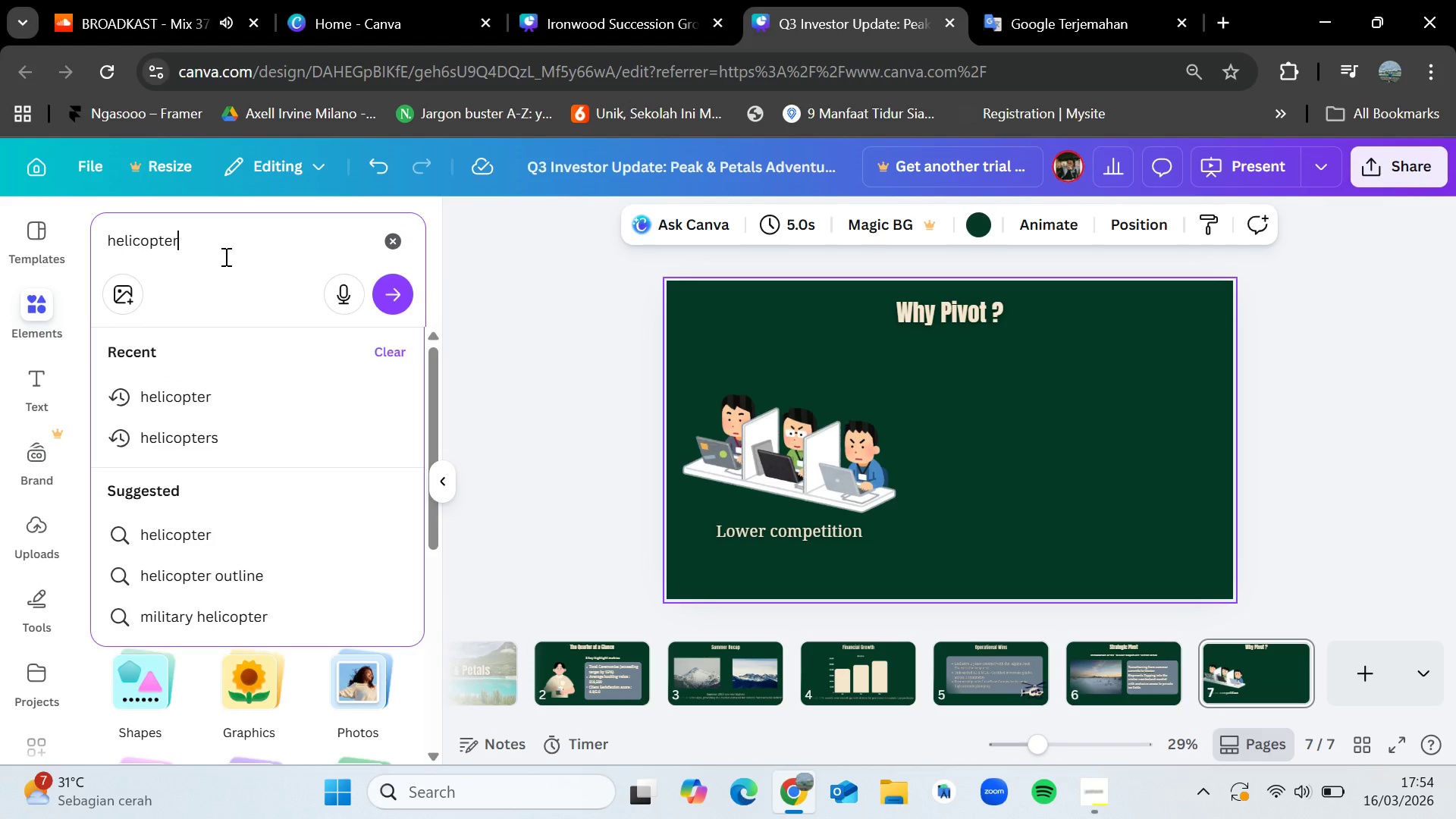 
key(Enter)
 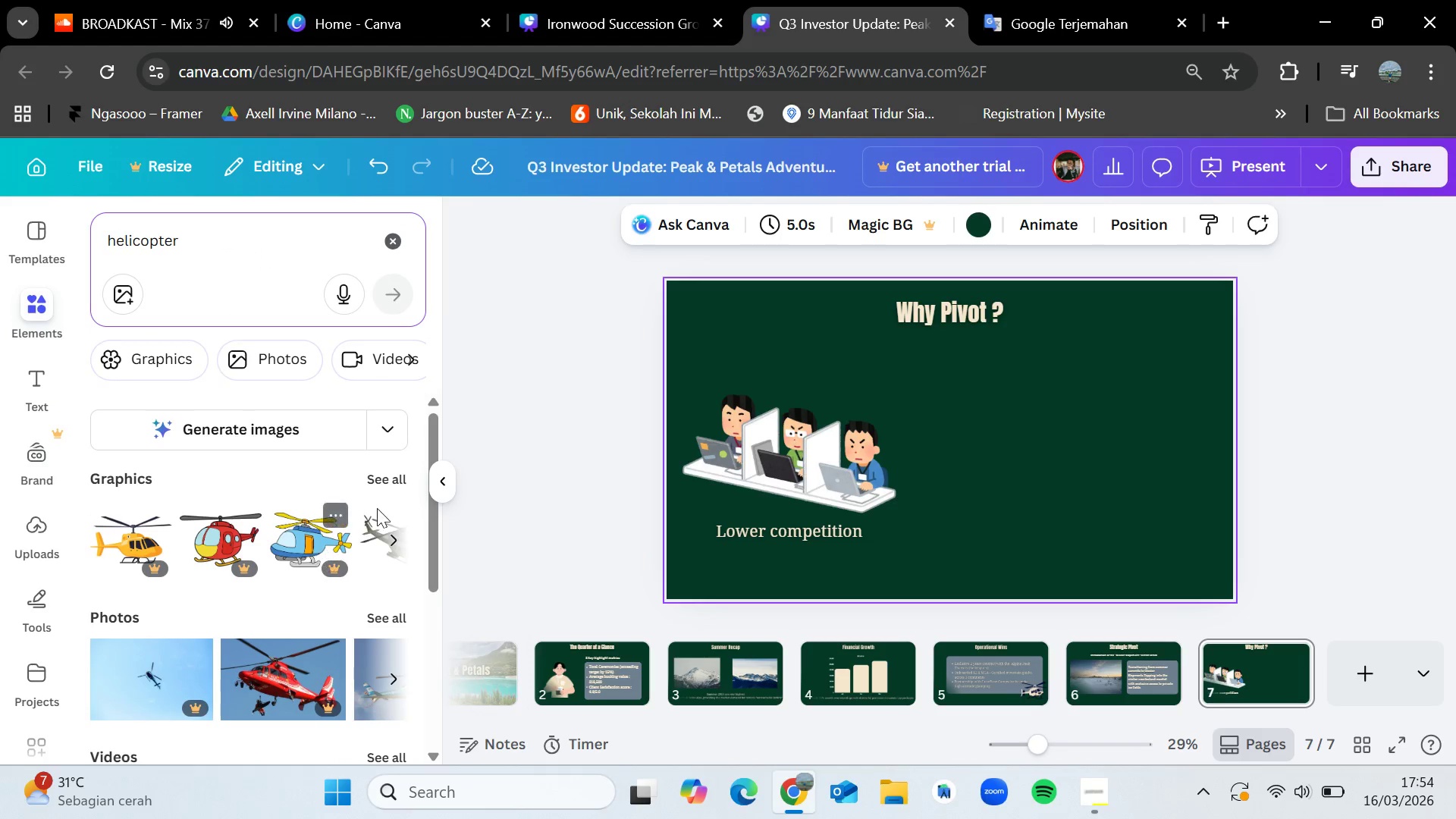 
left_click([391, 485])
 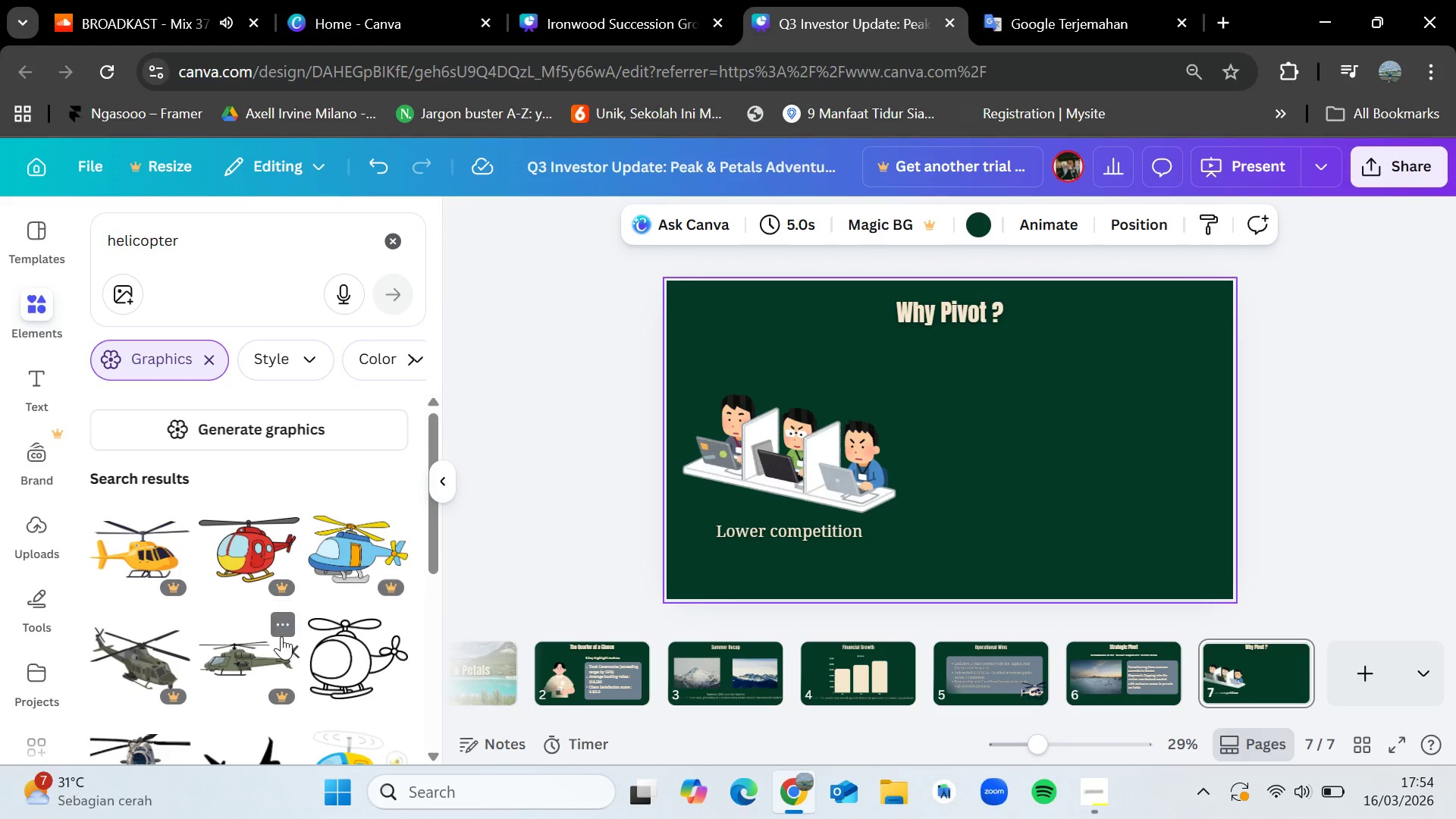 
scroll: coordinate [278, 630], scroll_direction: down, amount: 6.0
 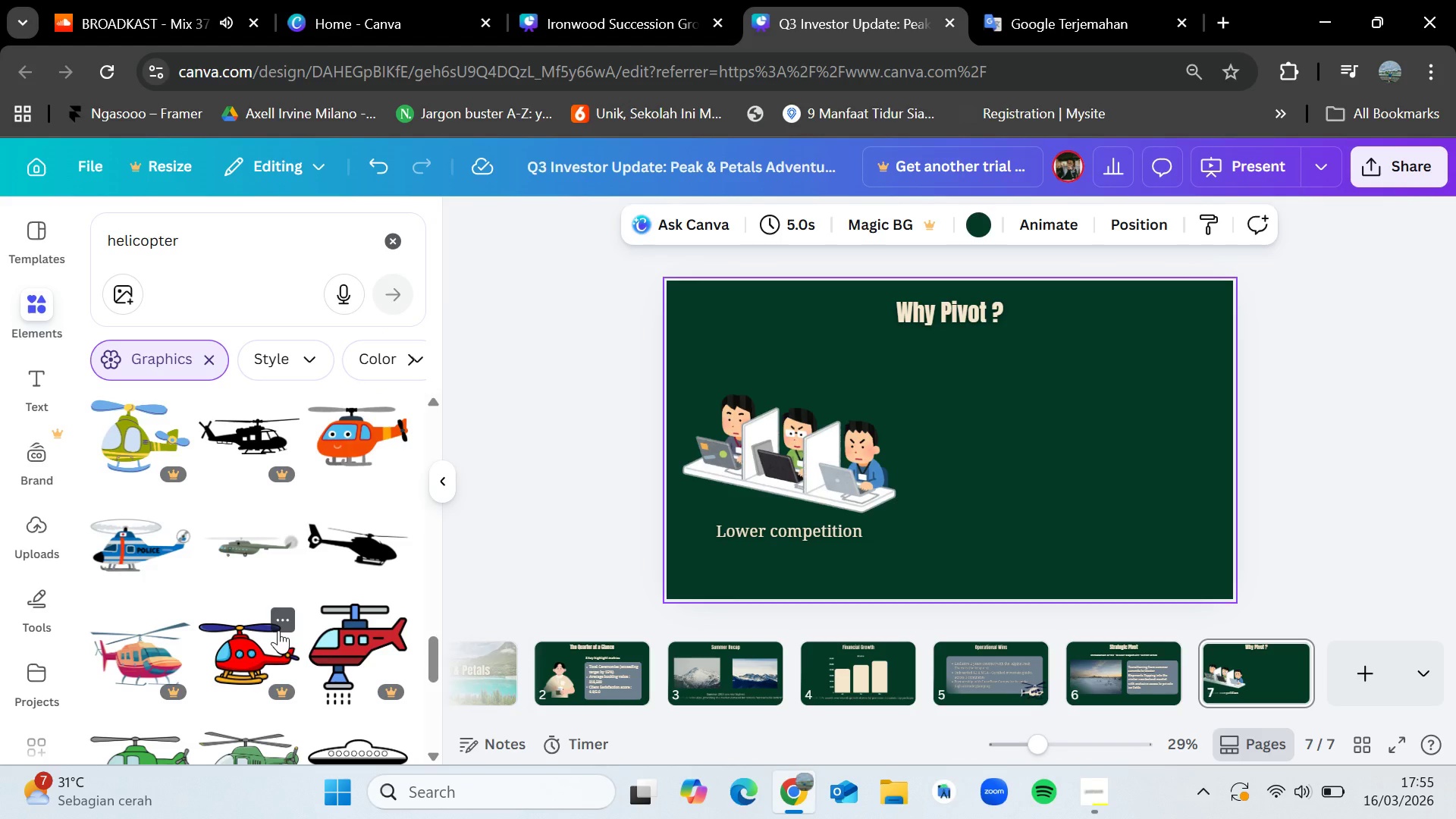 
scroll: coordinate [278, 630], scroll_direction: down, amount: 8.0
 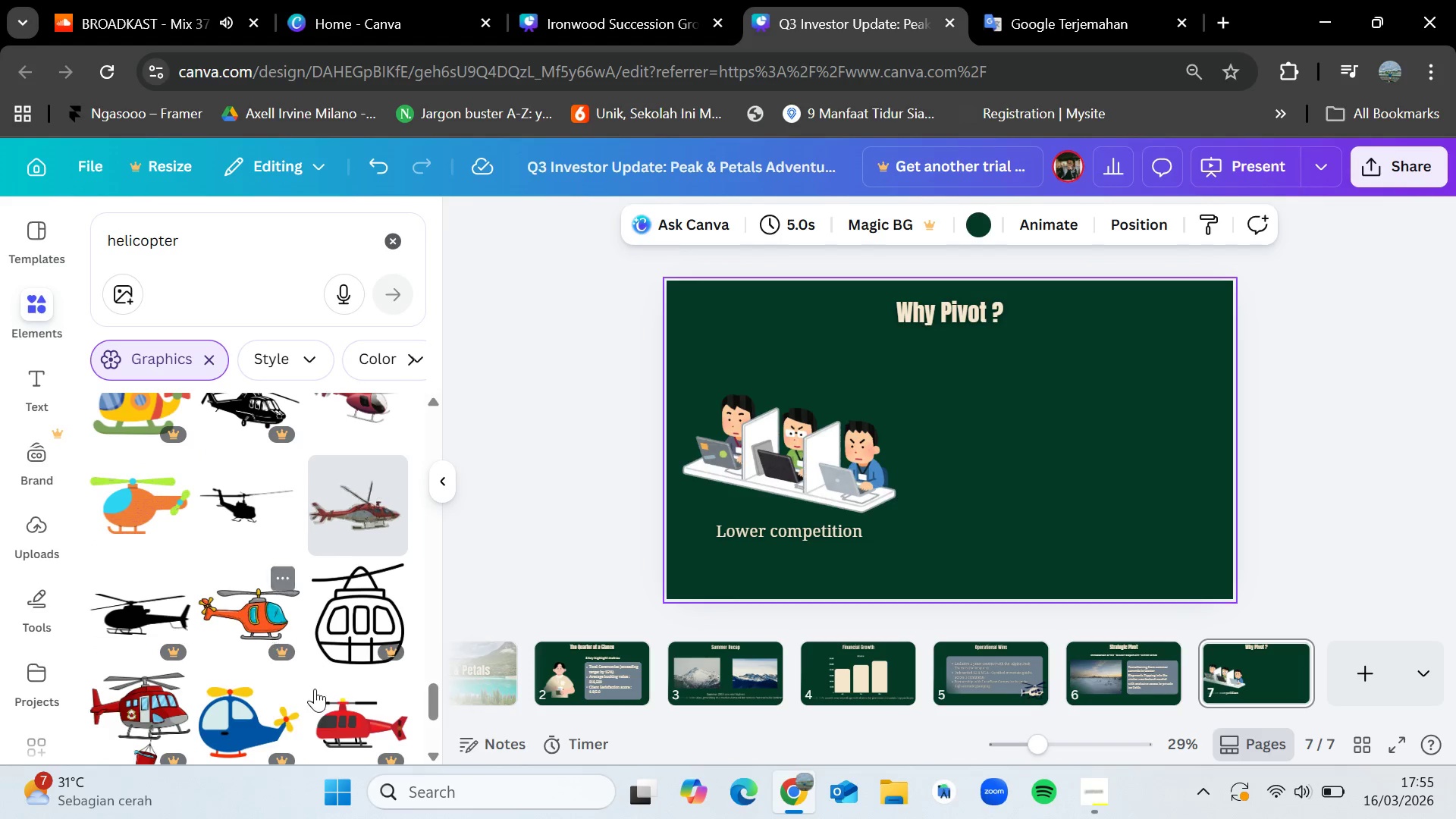 
scroll: coordinate [317, 691], scroll_direction: down, amount: 2.0
 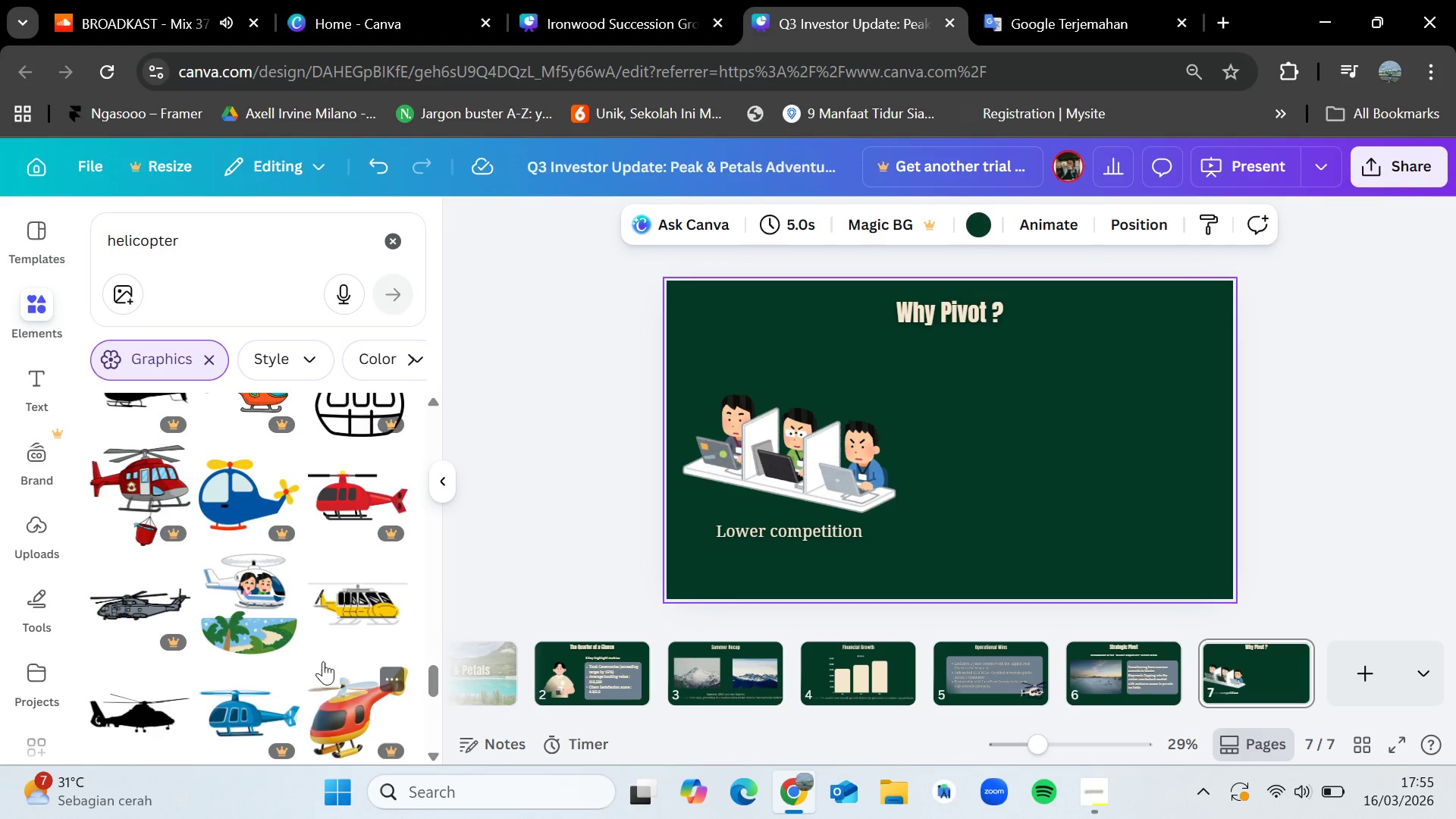 
left_click_drag(start_coordinate=[355, 610], to_coordinate=[956, 450])
 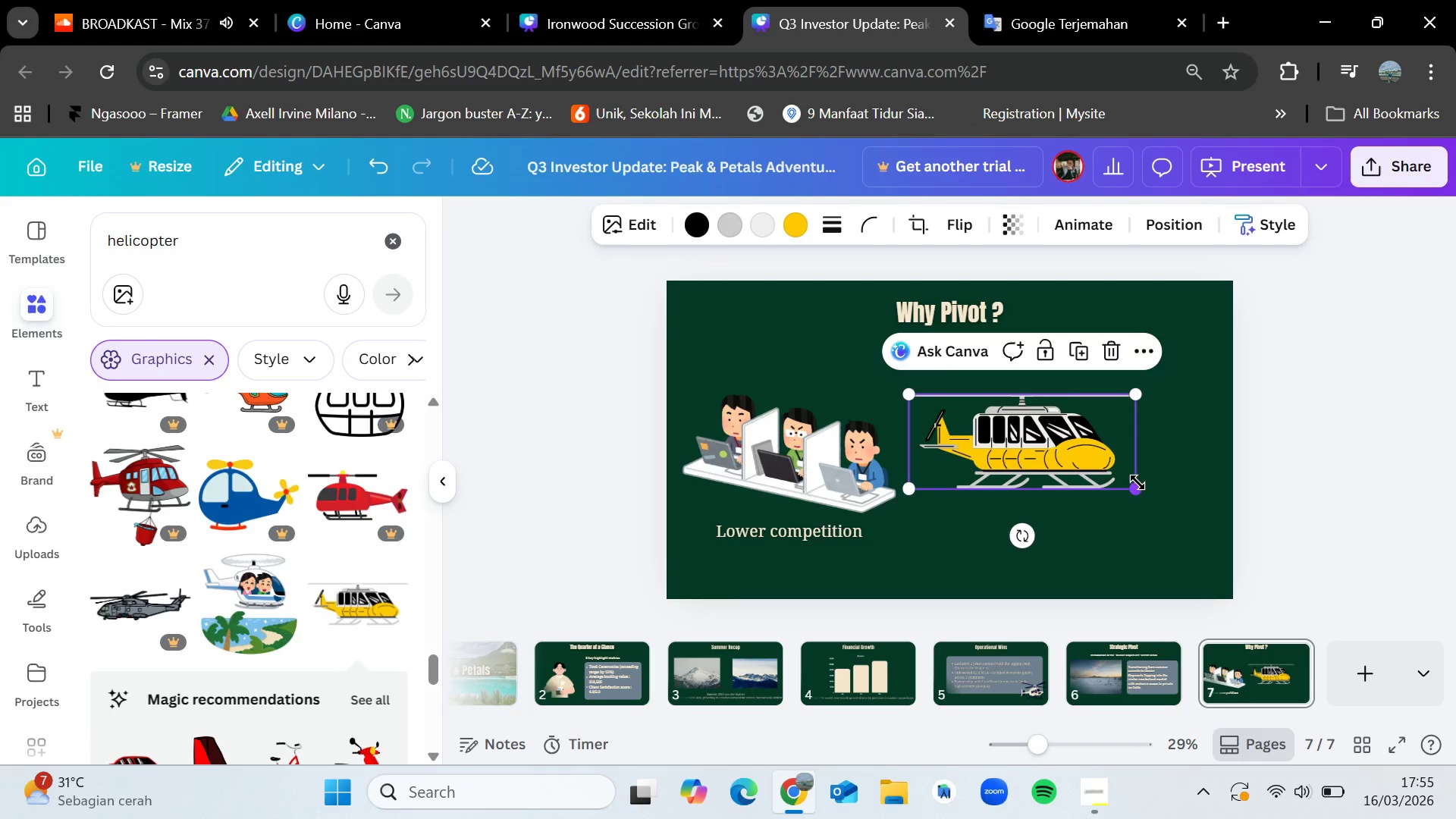 
left_click_drag(start_coordinate=[1138, 493], to_coordinate=[1091, 480])
 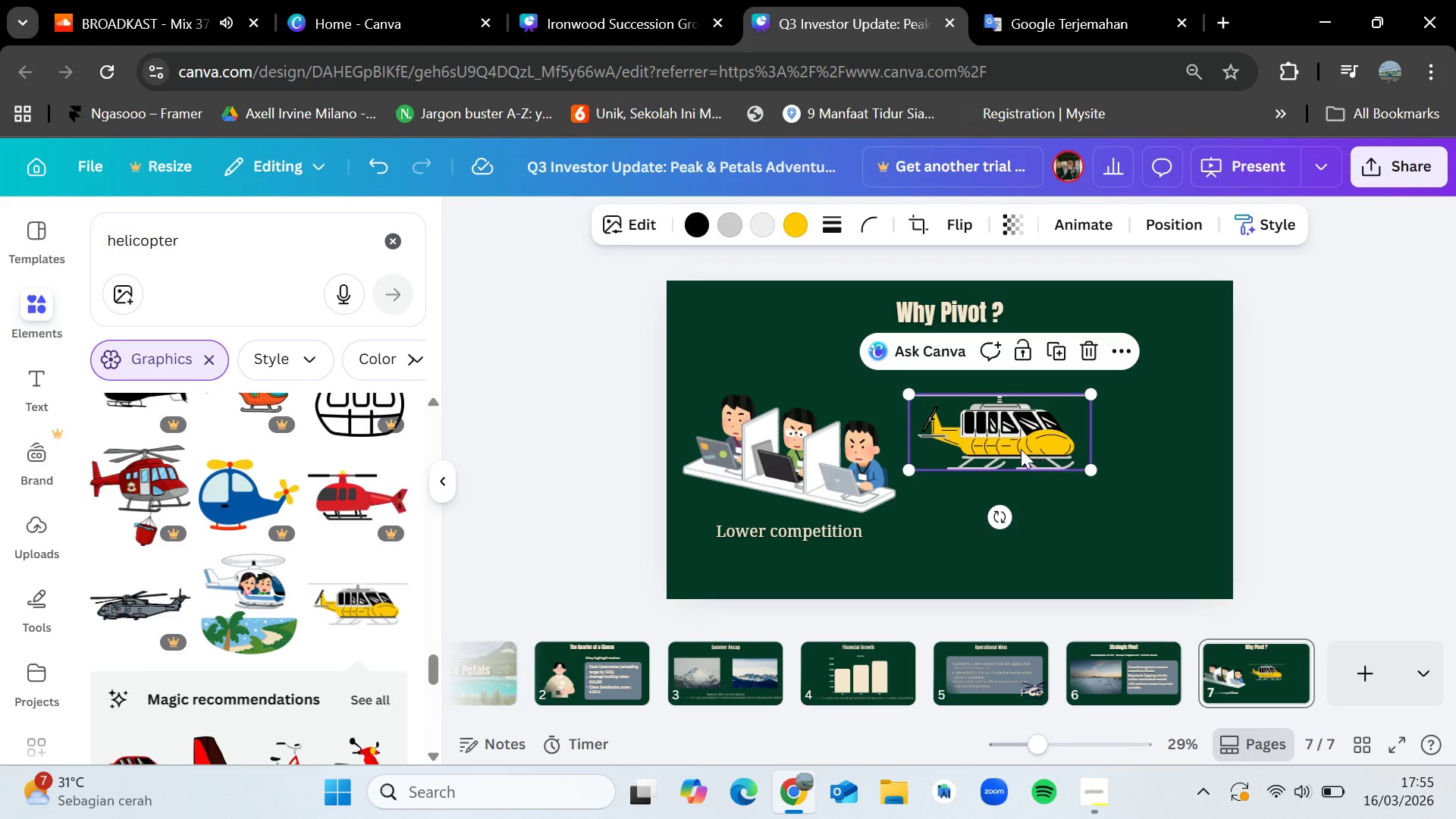 
left_click_drag(start_coordinate=[1014, 449], to_coordinate=[1019, 473])
 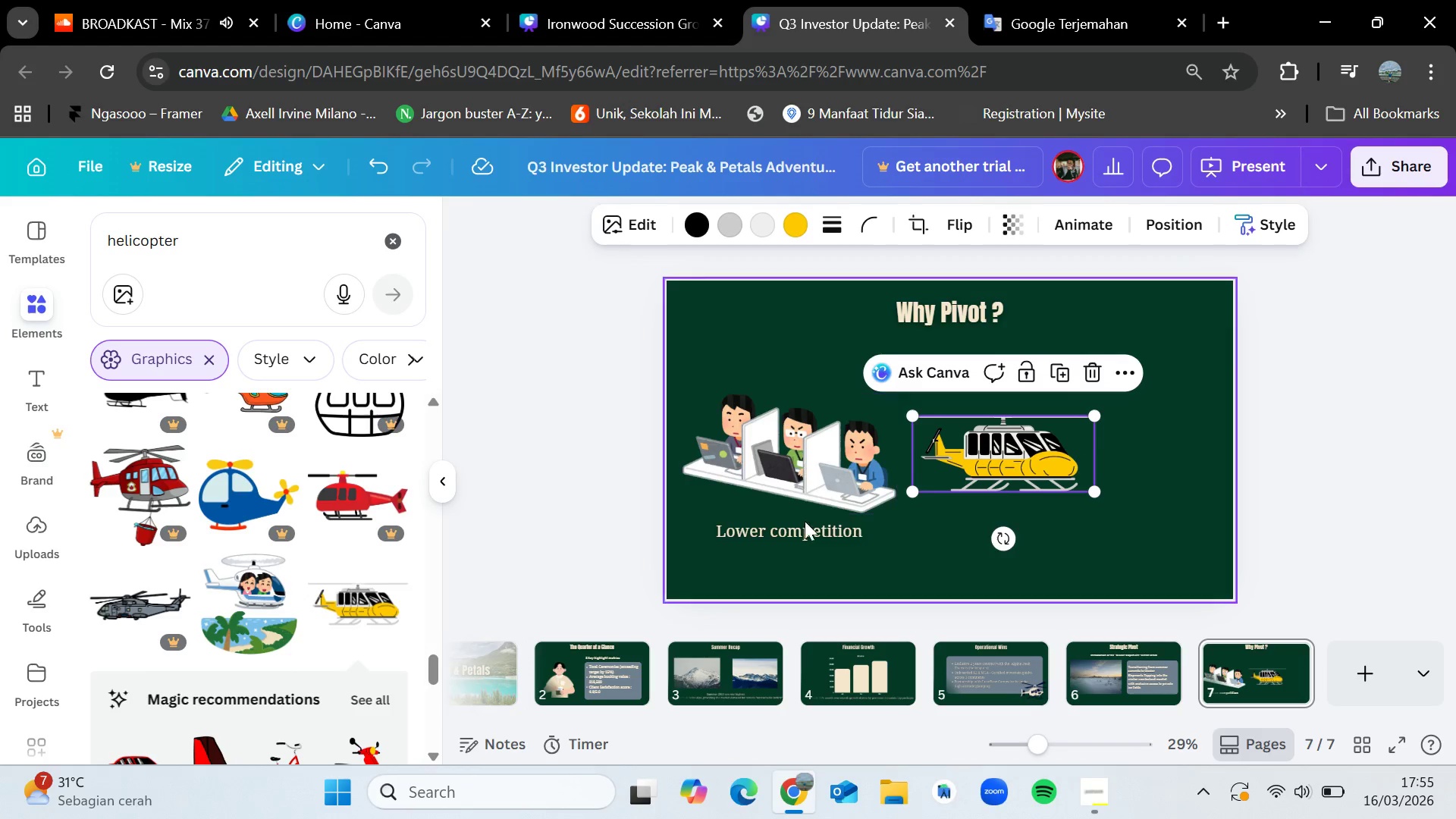 
key(Control+C)
 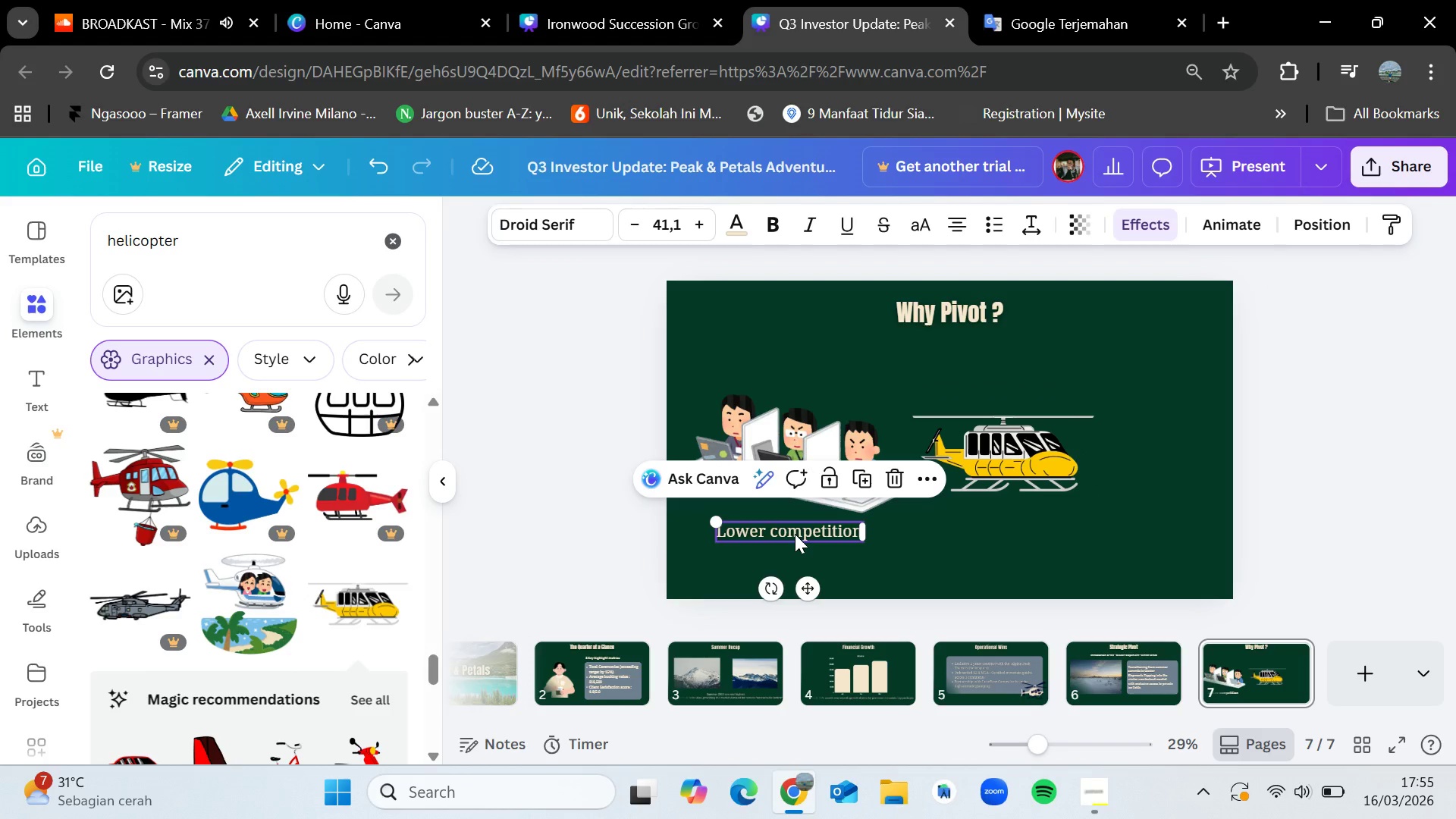 
key(Control+V)
 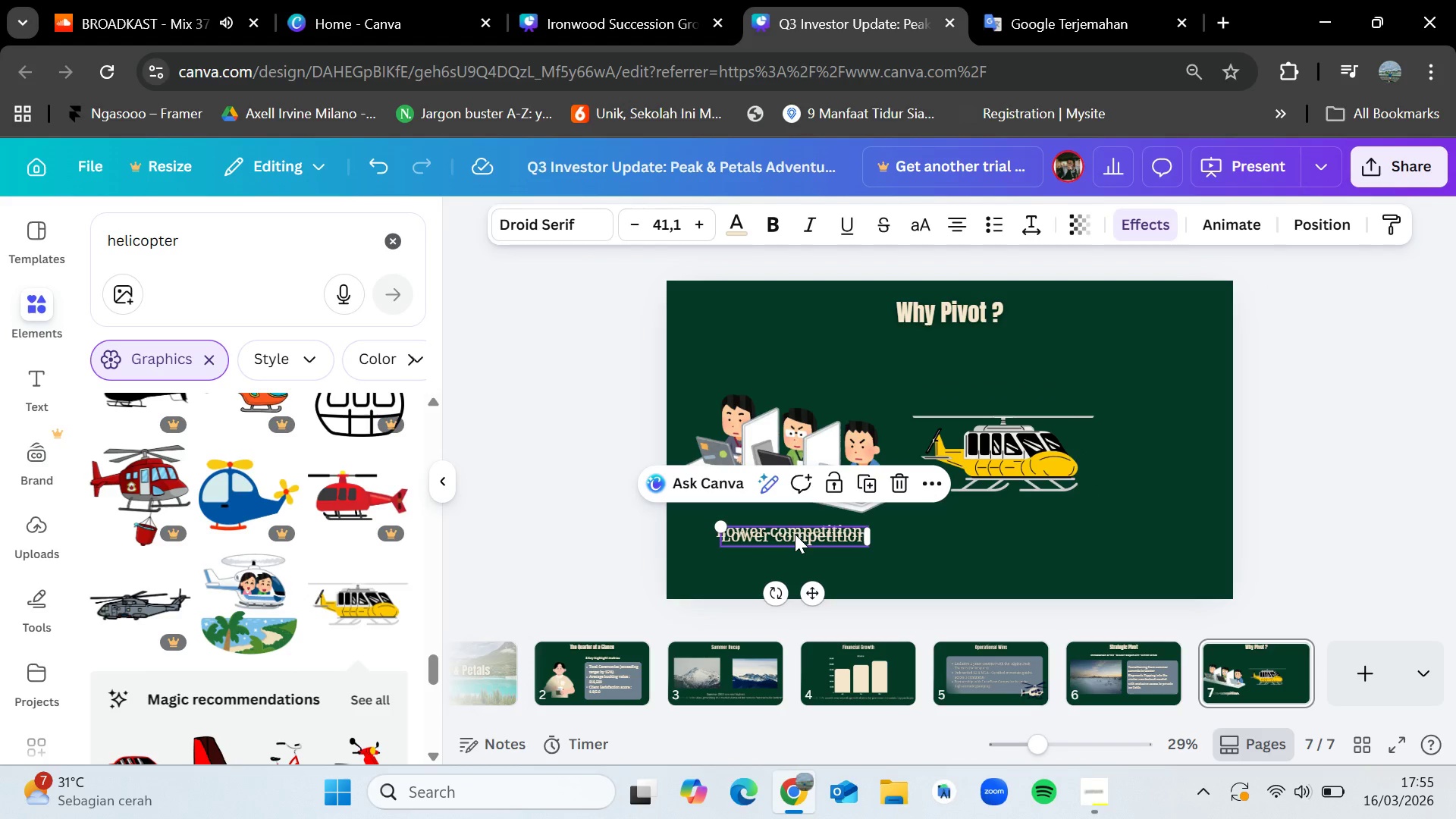 
left_click_drag(start_coordinate=[795, 534], to_coordinate=[1006, 526])
 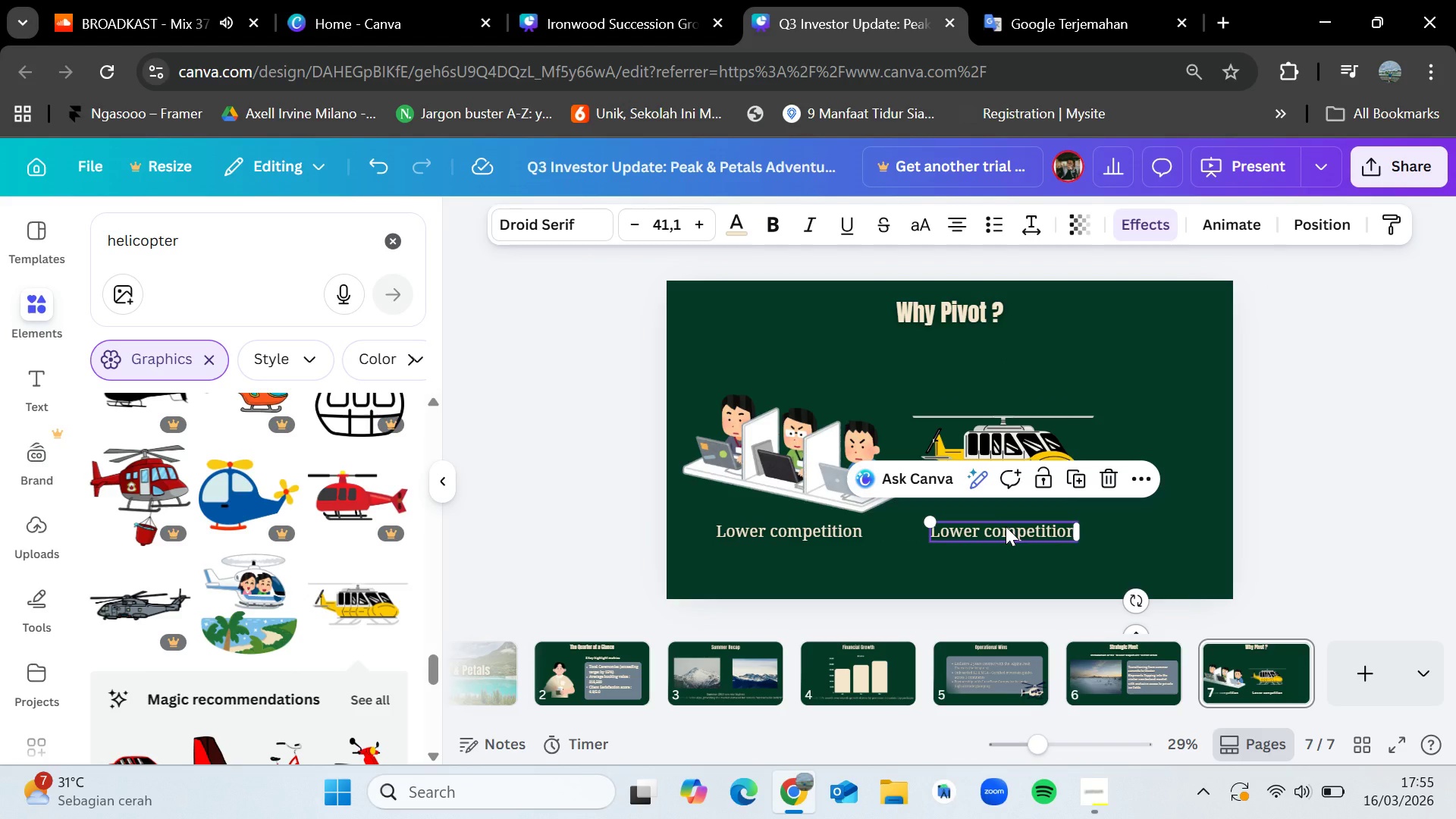 
double_click([1006, 526])
 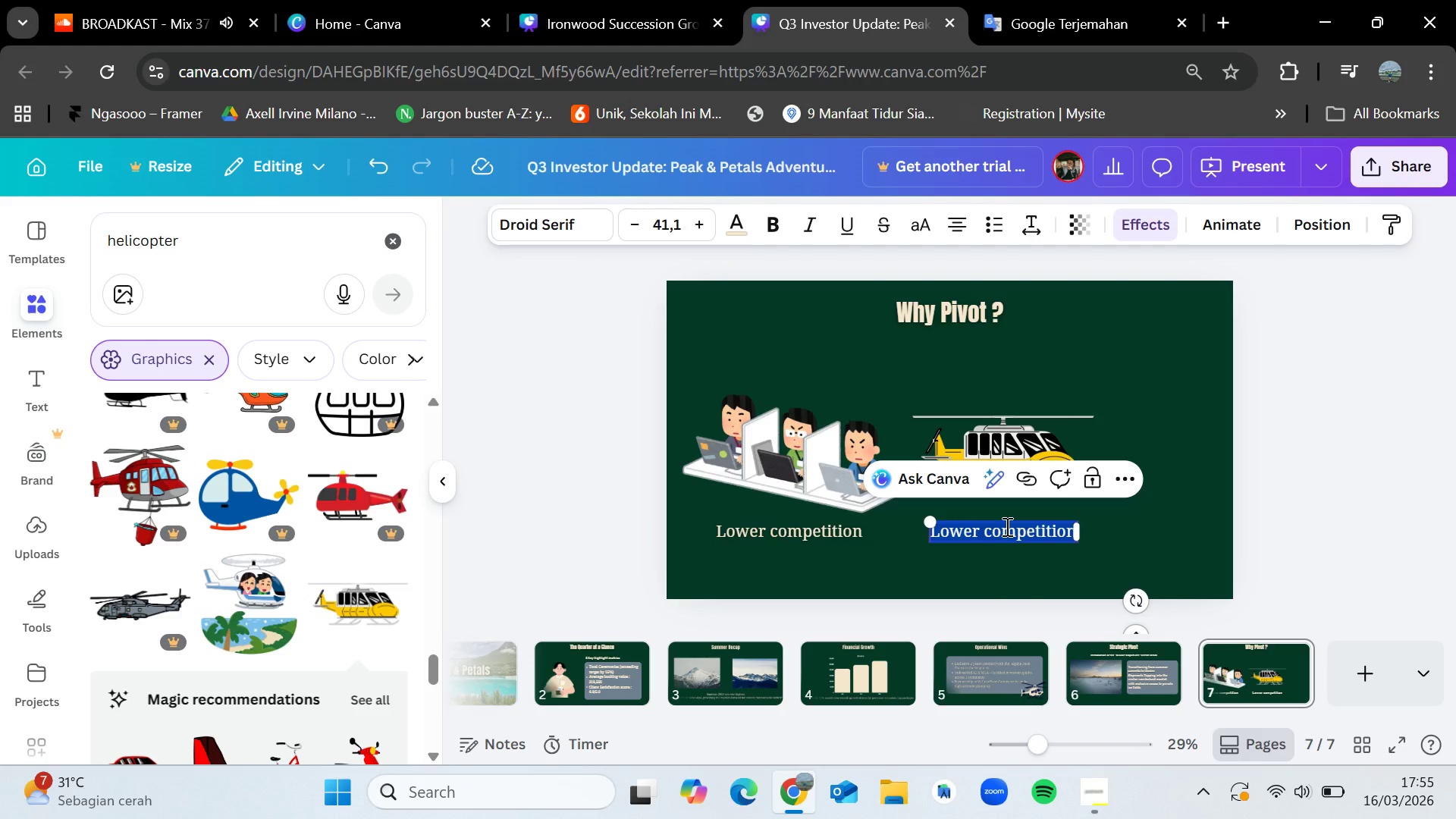 
key(Backspace)
type(utilization of  year round helicopter parne)
key(Backspace)
key(Backspace)
type(tnershi)
 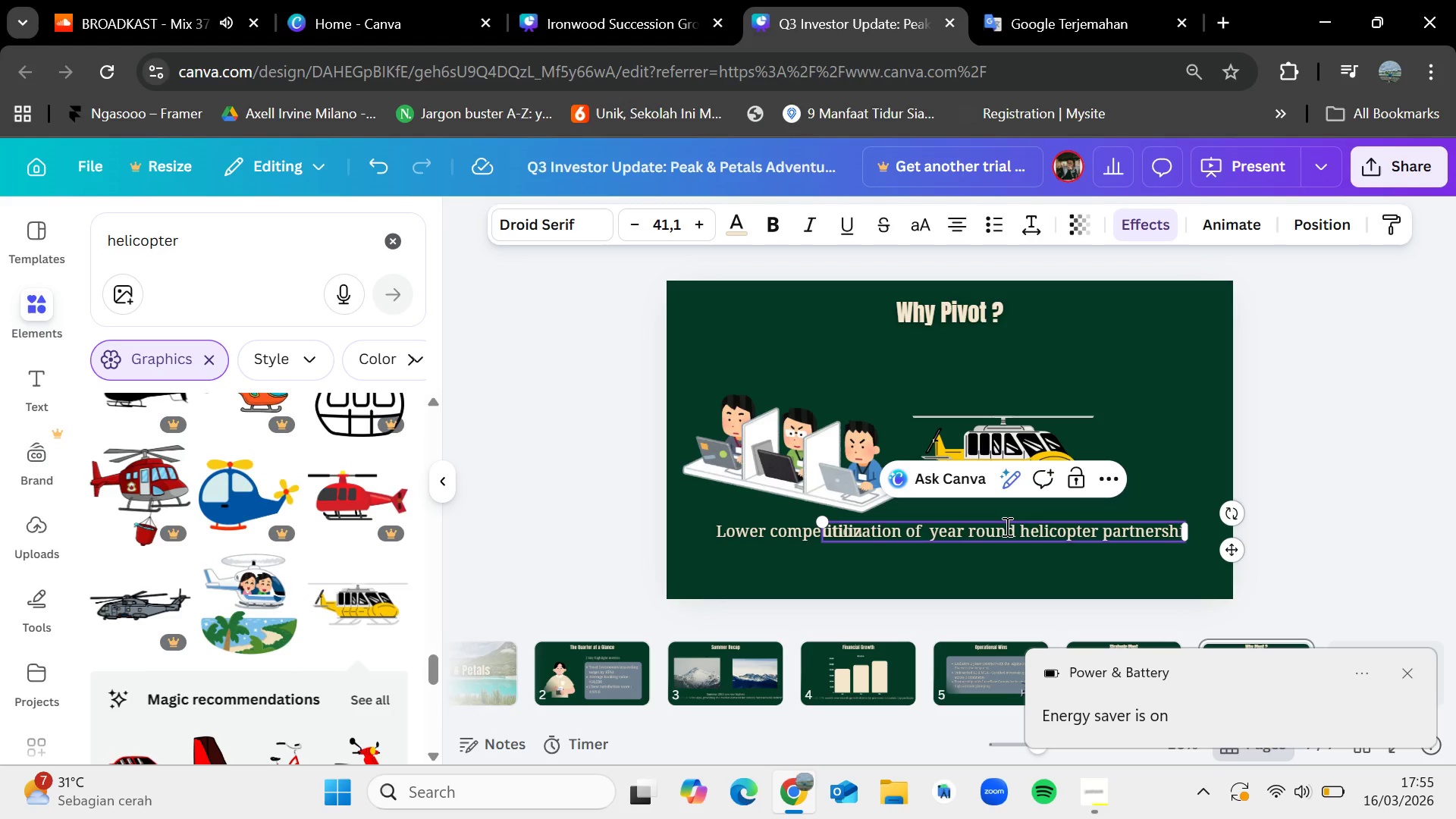 
wait(5.73)
 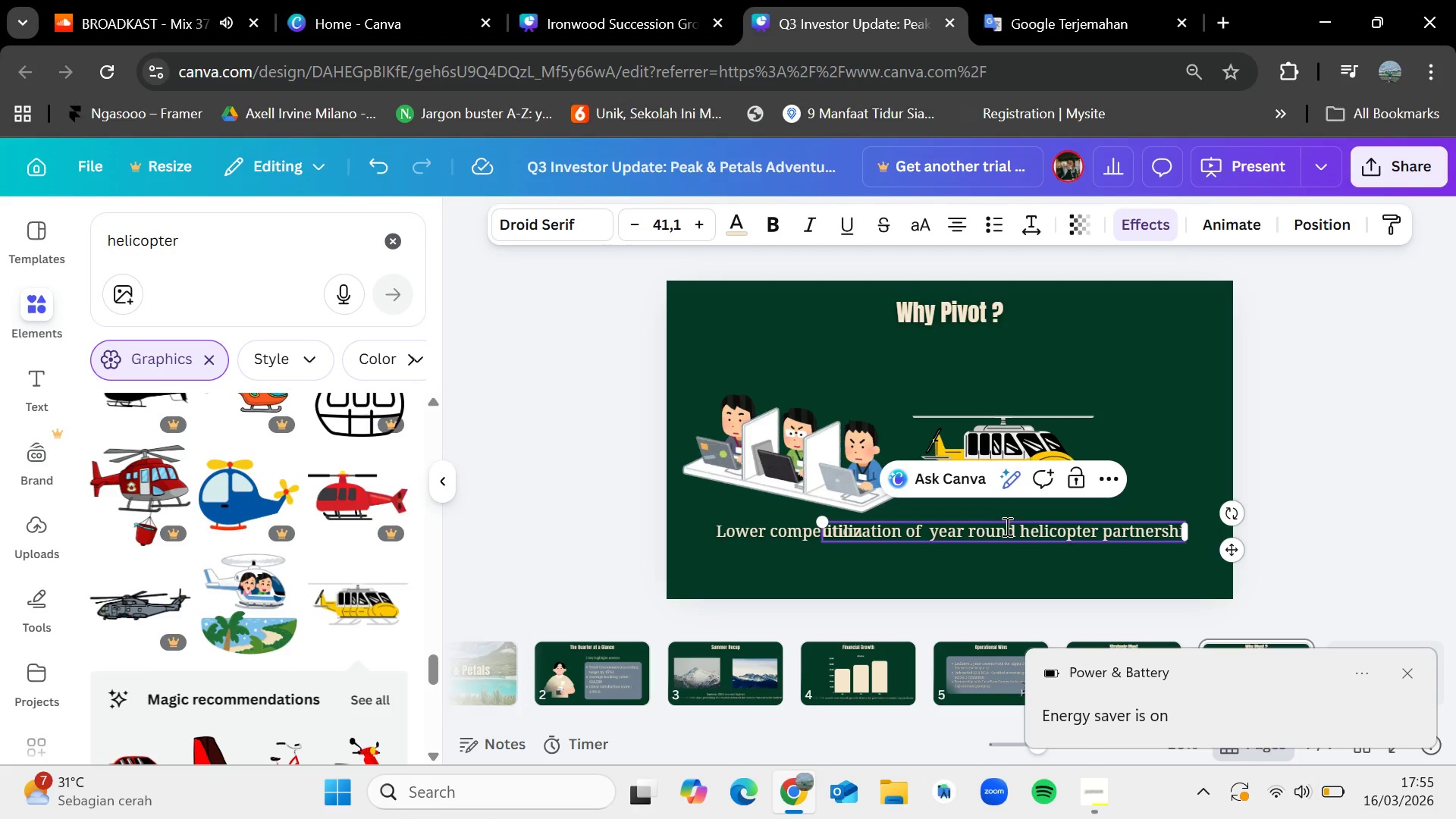 
type(ip)
key(Backspace)
key(Backspace)
type(p)
 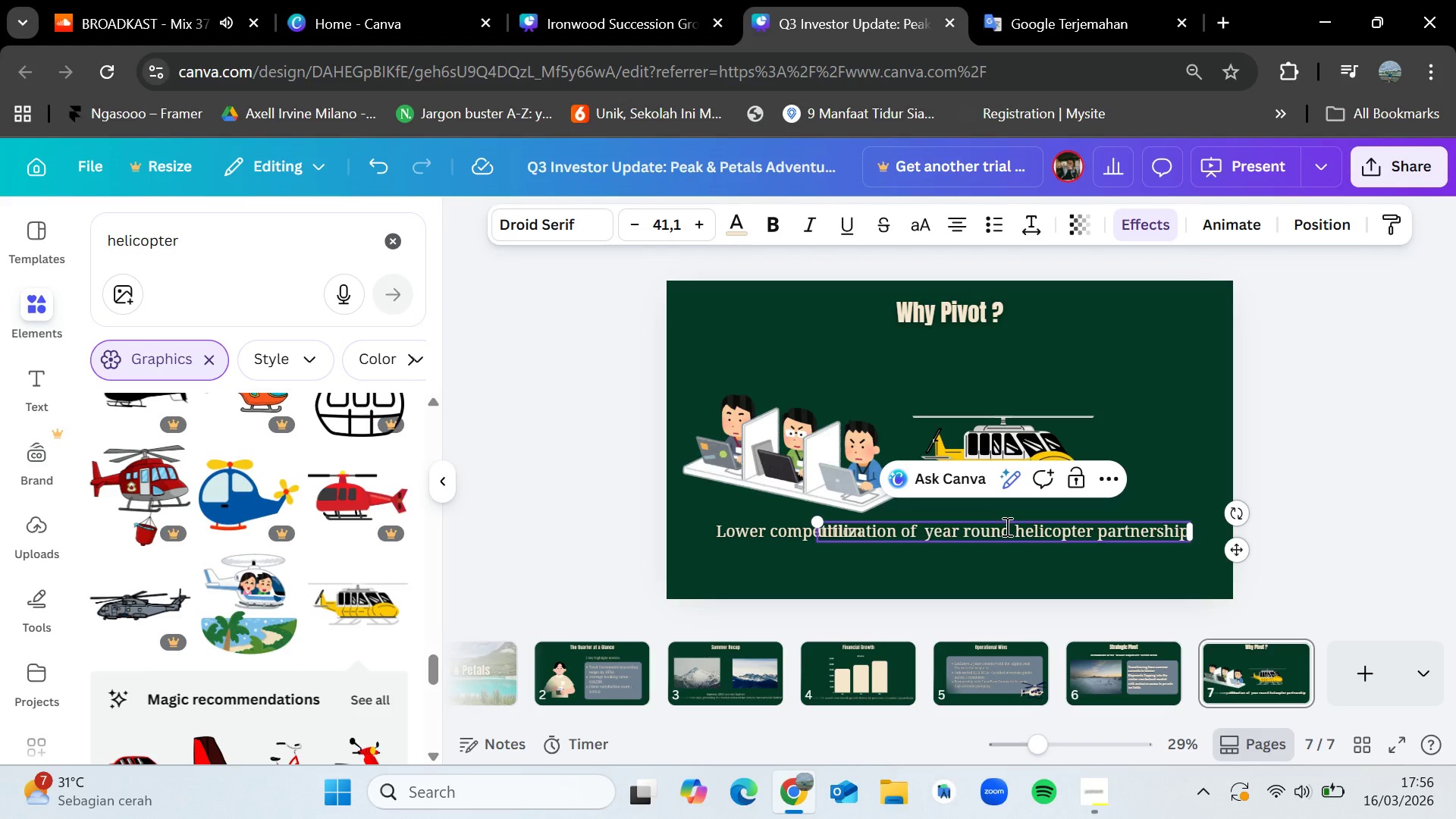 
wait(5.49)
 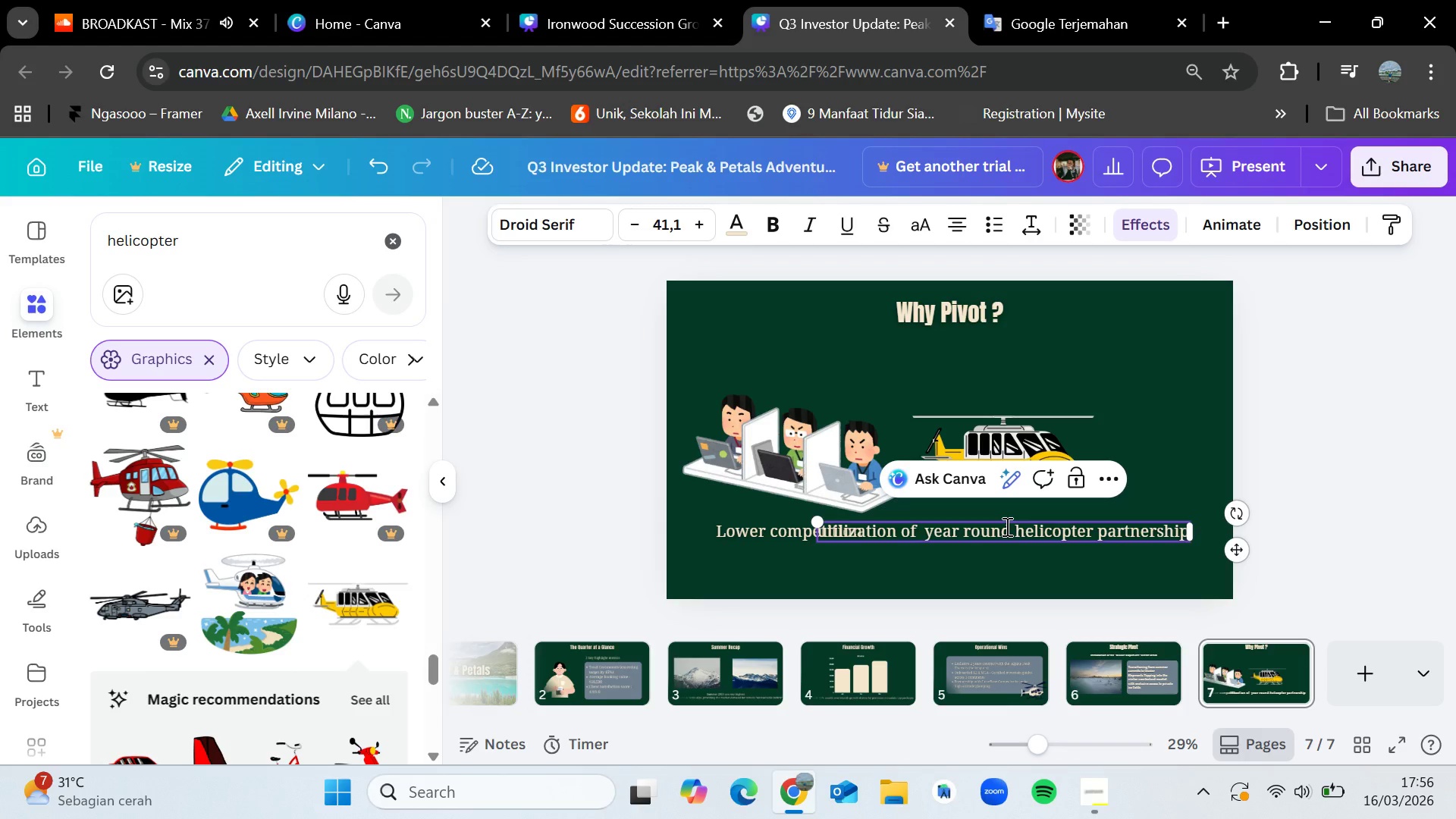 
key(S)
 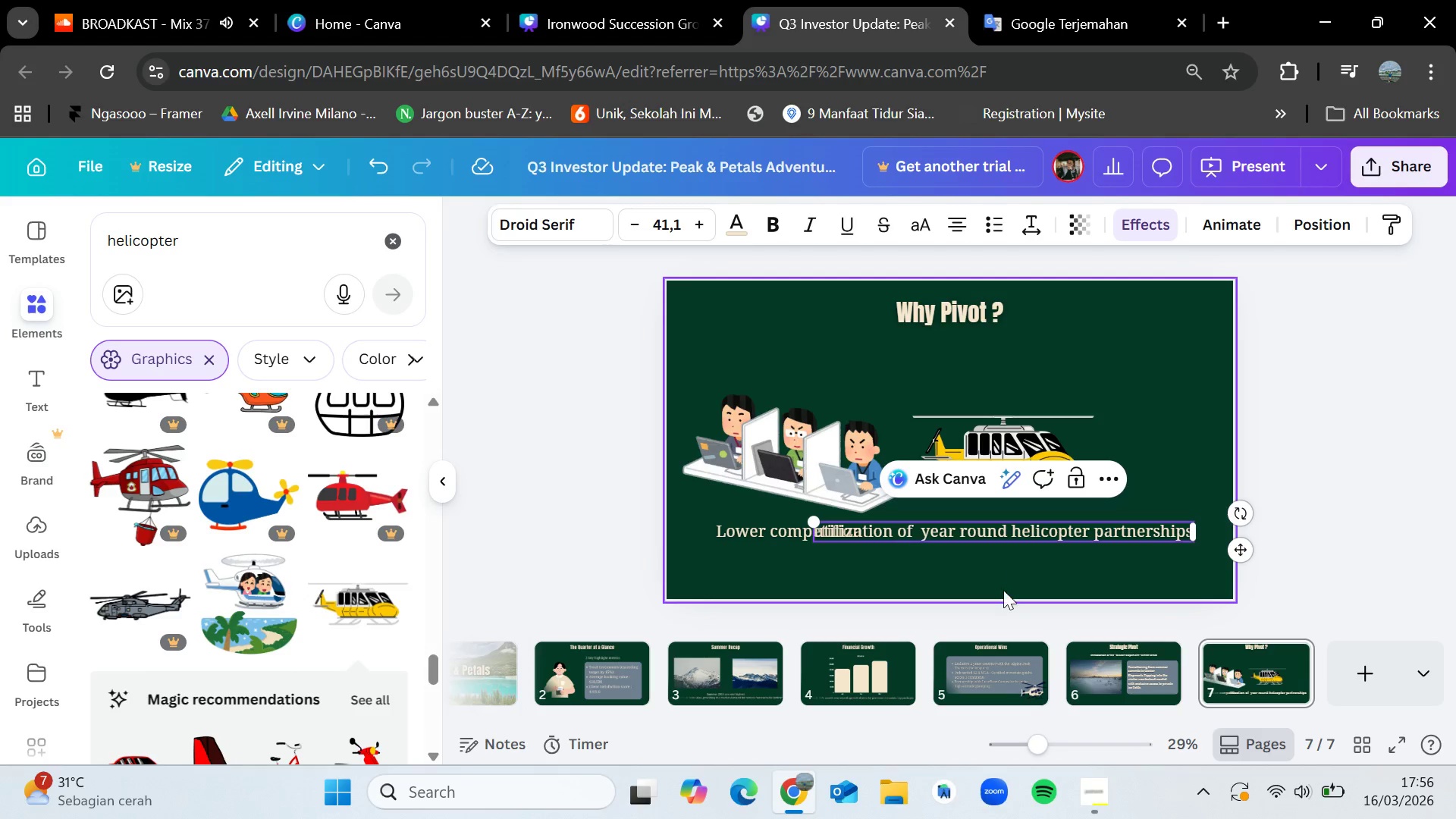 
left_click([1003, 592])
 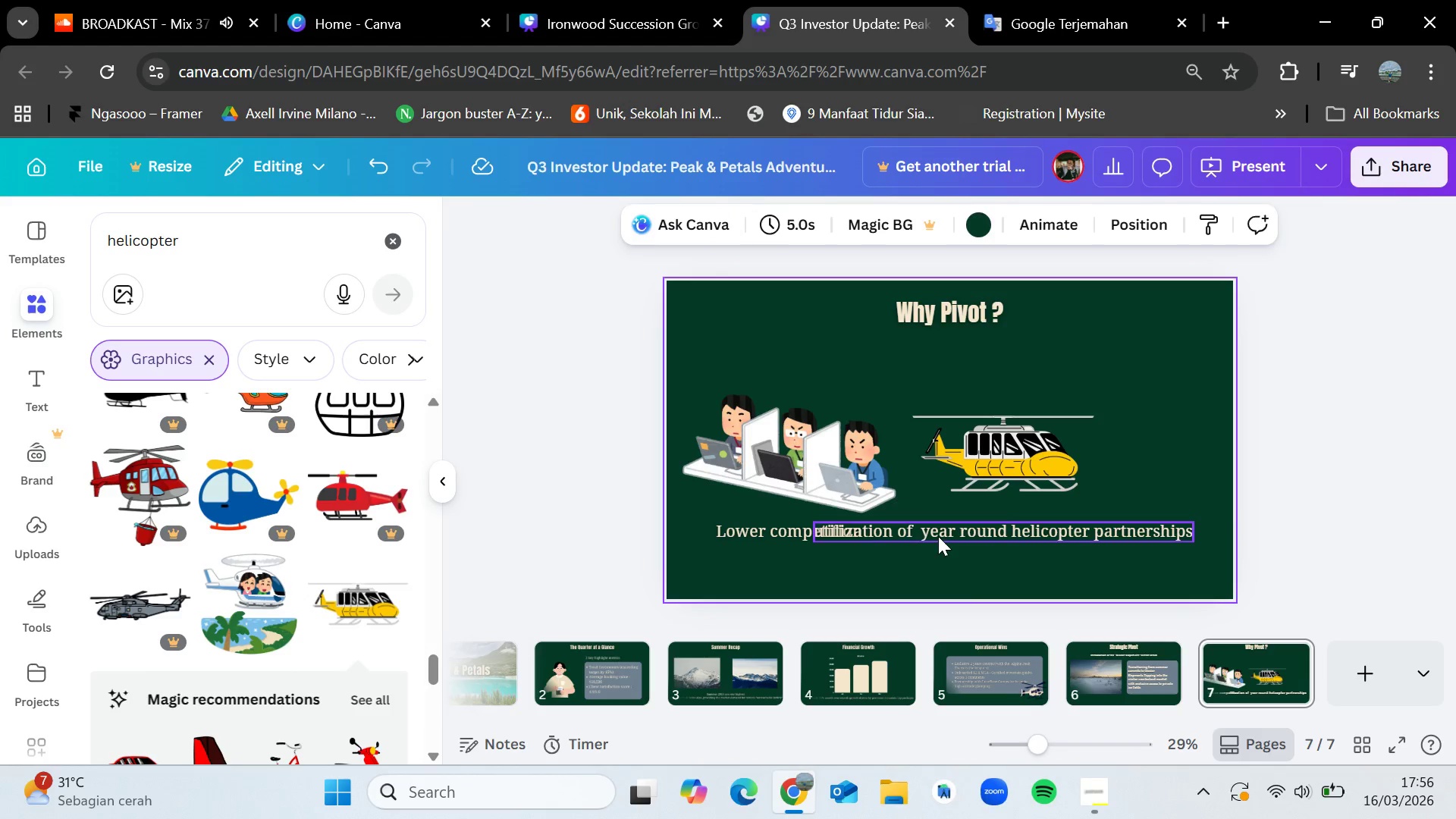 
left_click_drag(start_coordinate=[938, 536], to_coordinate=[1026, 538])
 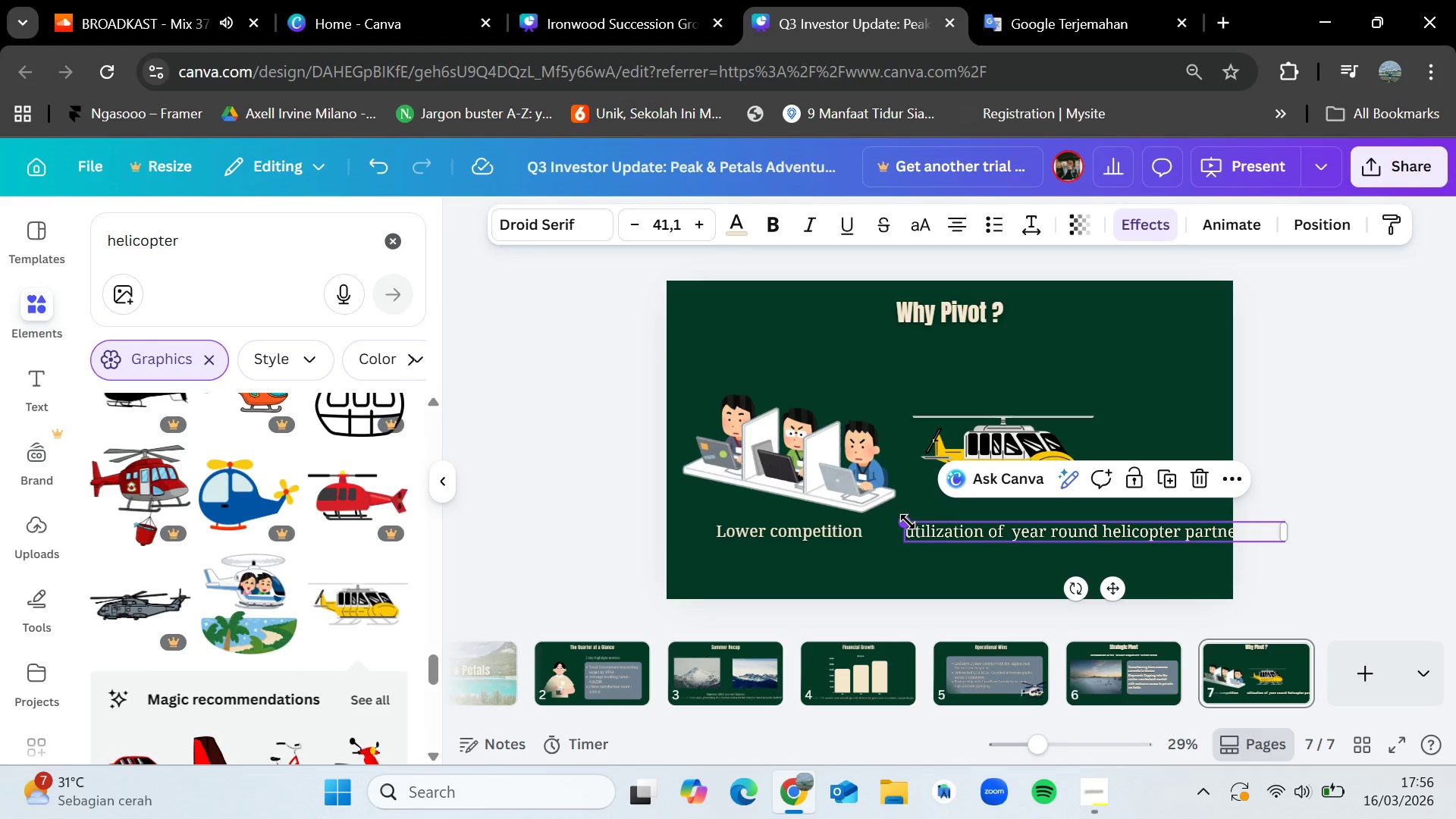 
left_click_drag(start_coordinate=[908, 522], to_coordinate=[933, 529])
 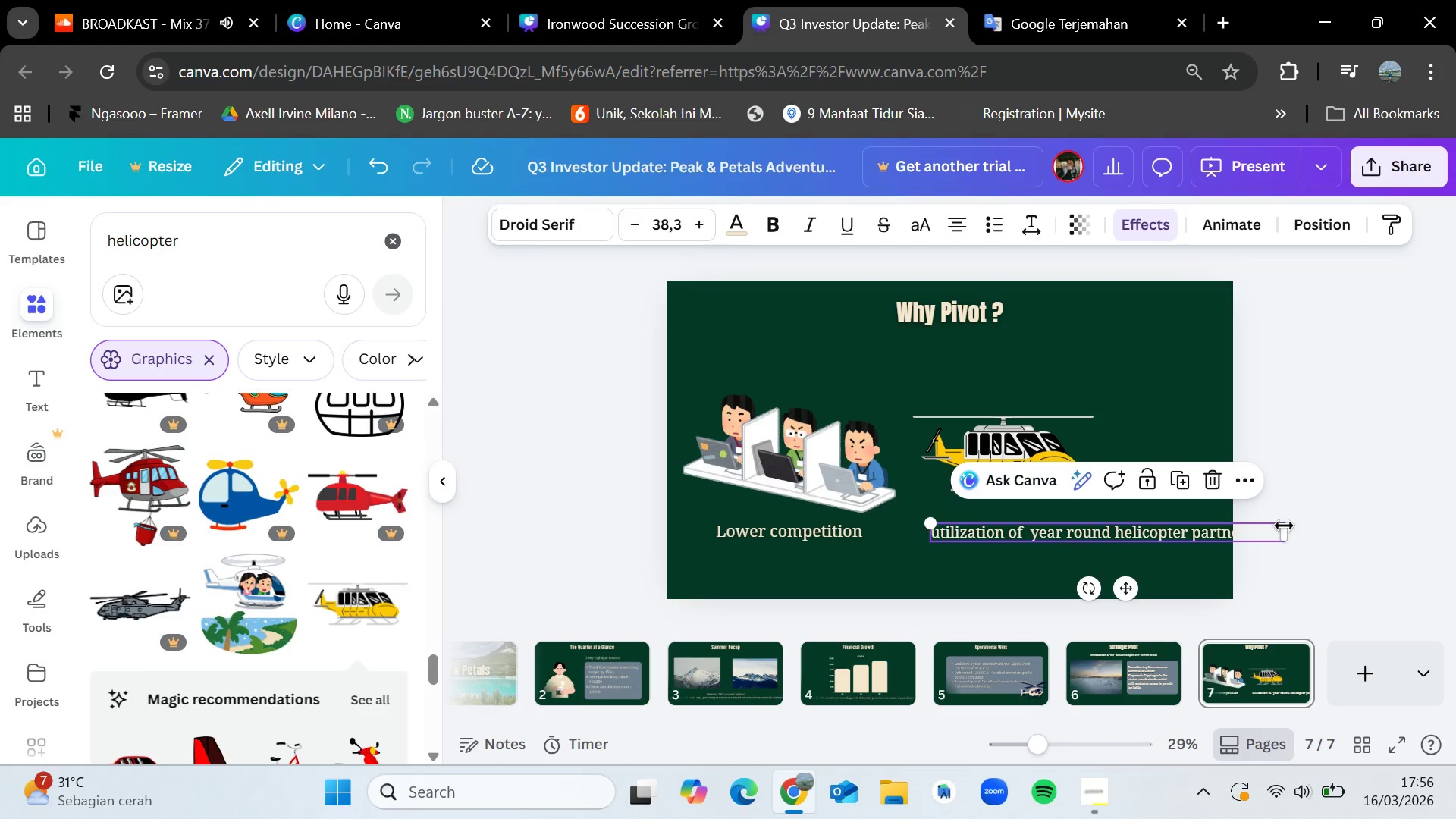 
left_click_drag(start_coordinate=[1282, 529], to_coordinate=[1254, 529])
 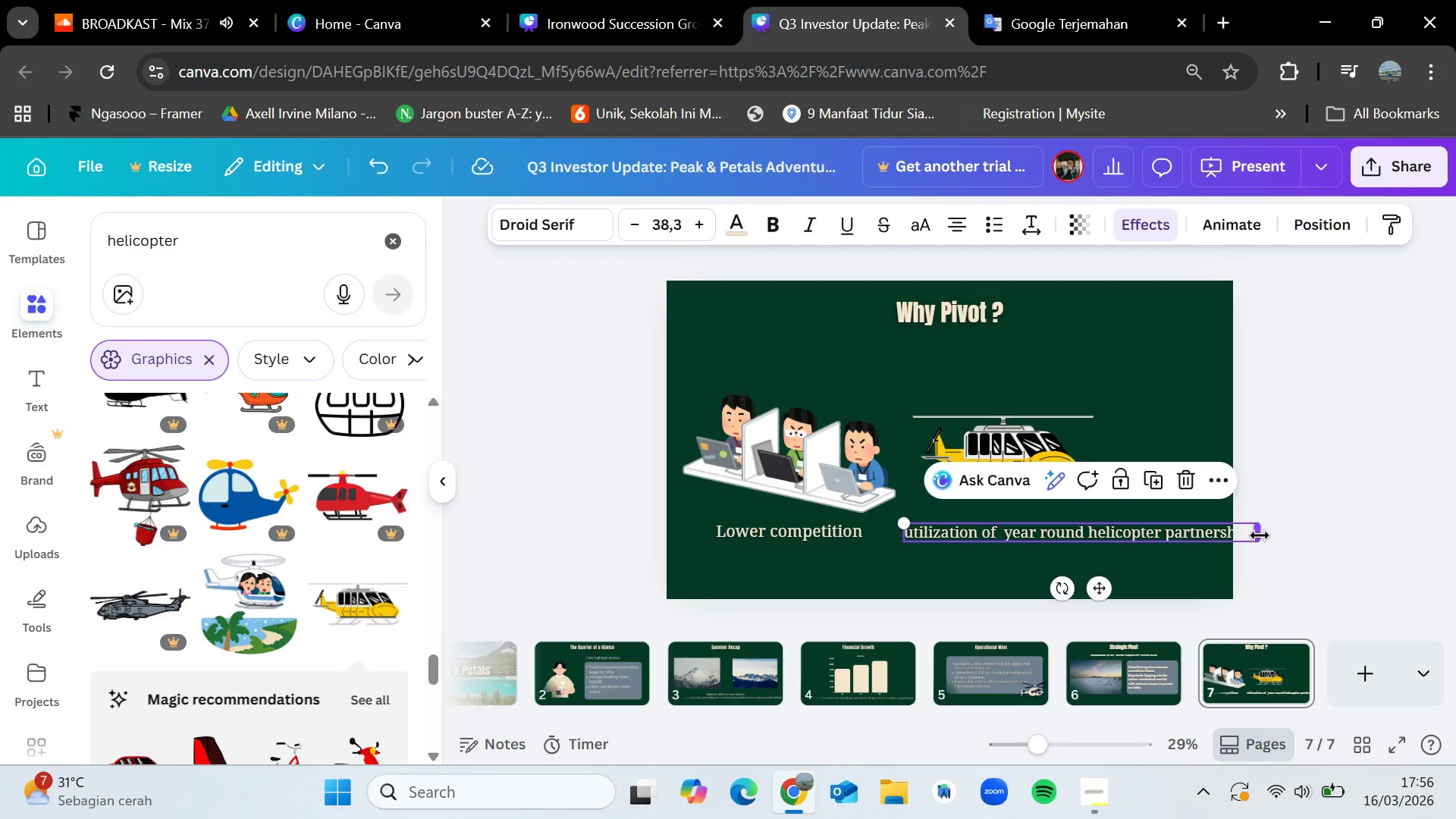 
left_click_drag(start_coordinate=[1260, 535], to_coordinate=[1085, 526])
 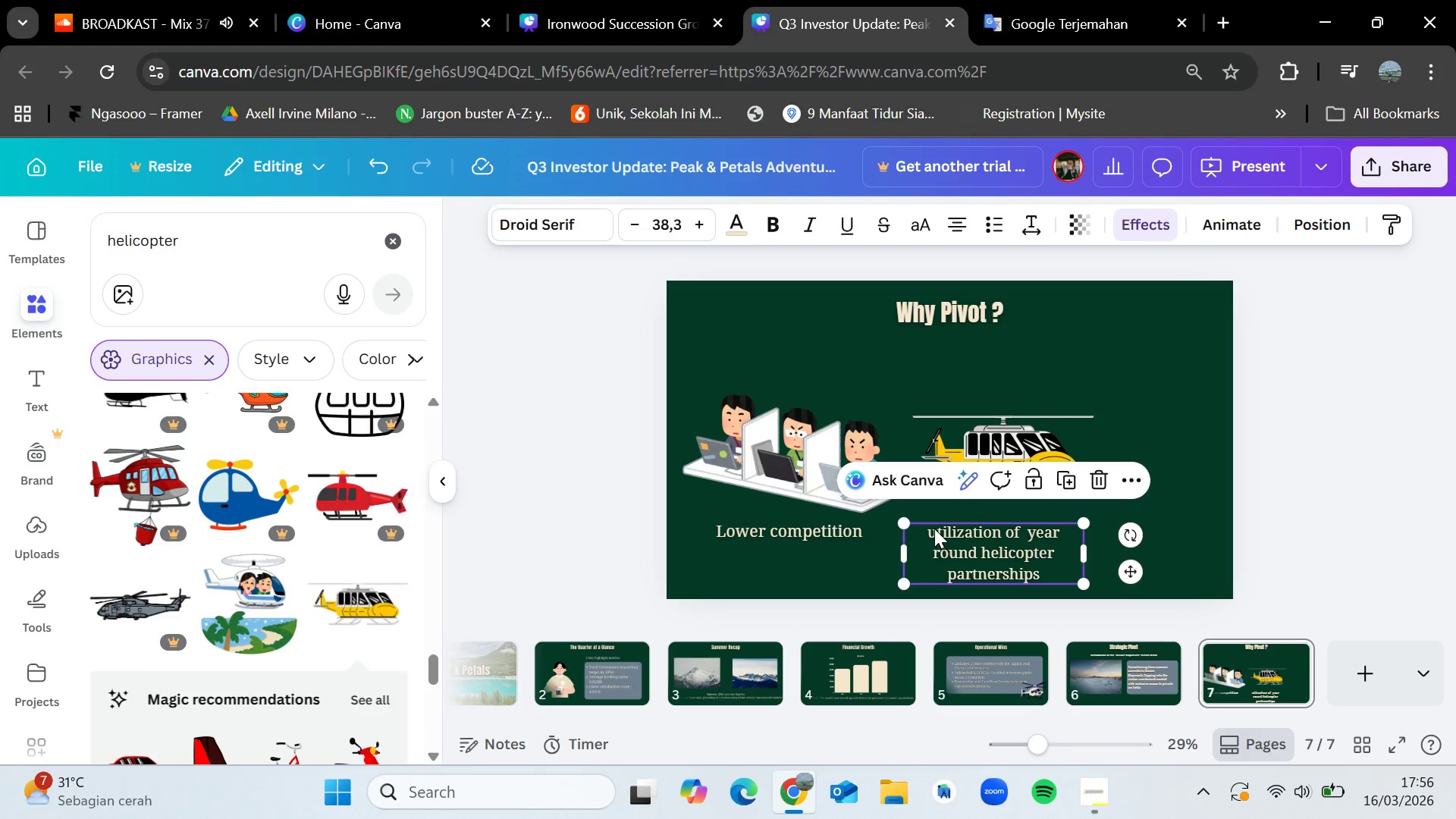 
double_click([934, 529])
 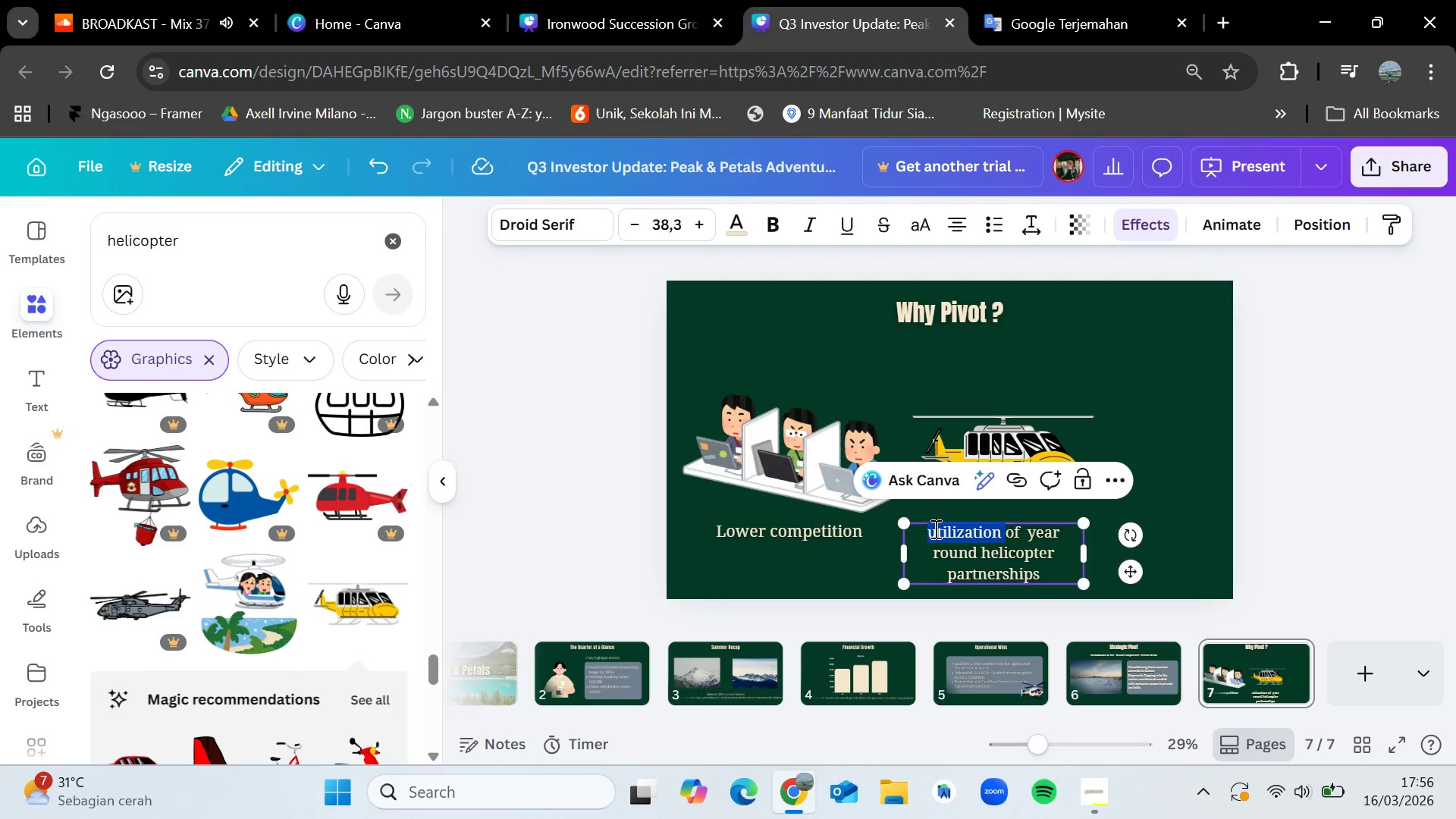 
left_click([934, 529])
 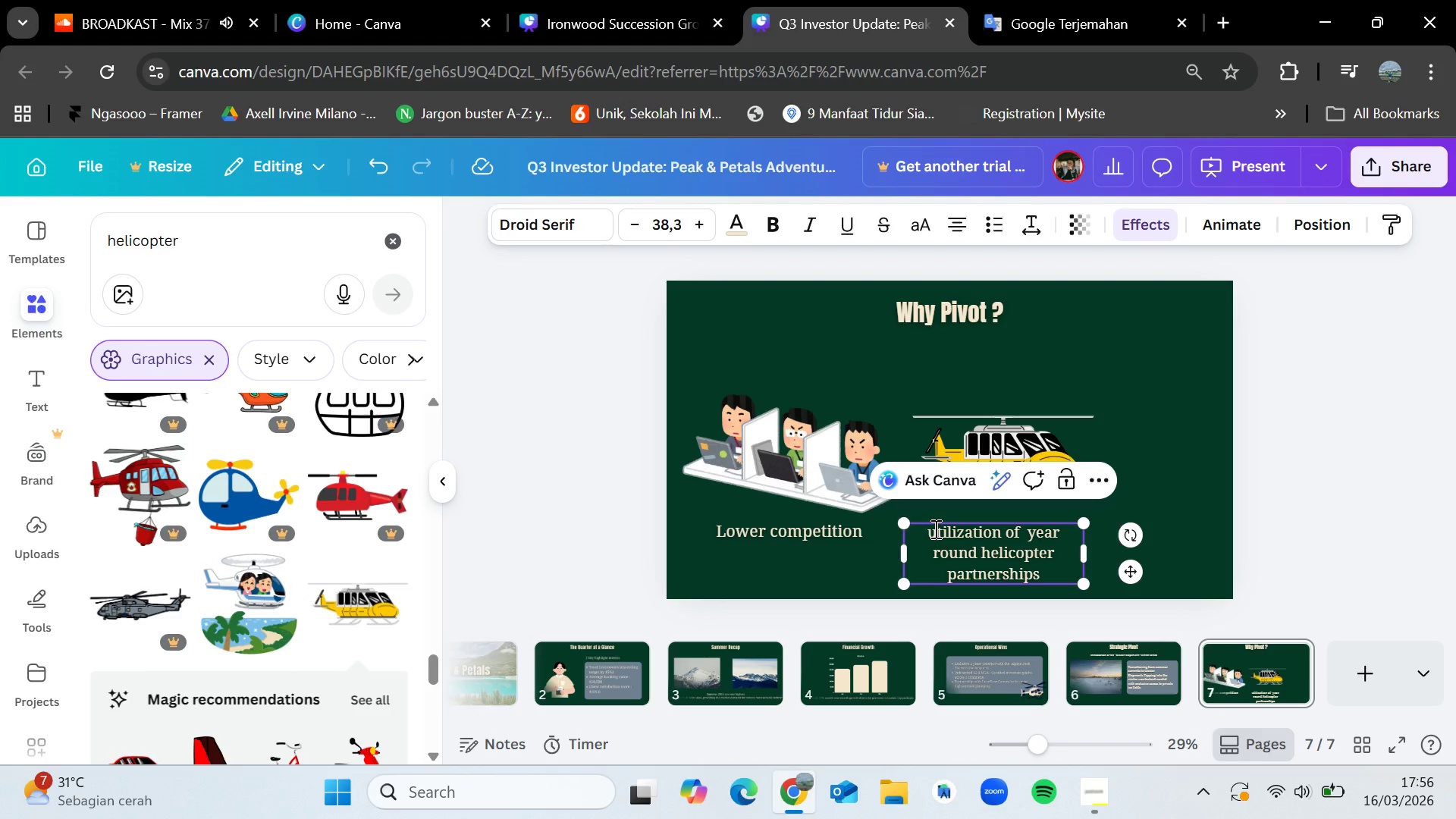 
key(Backspace)
 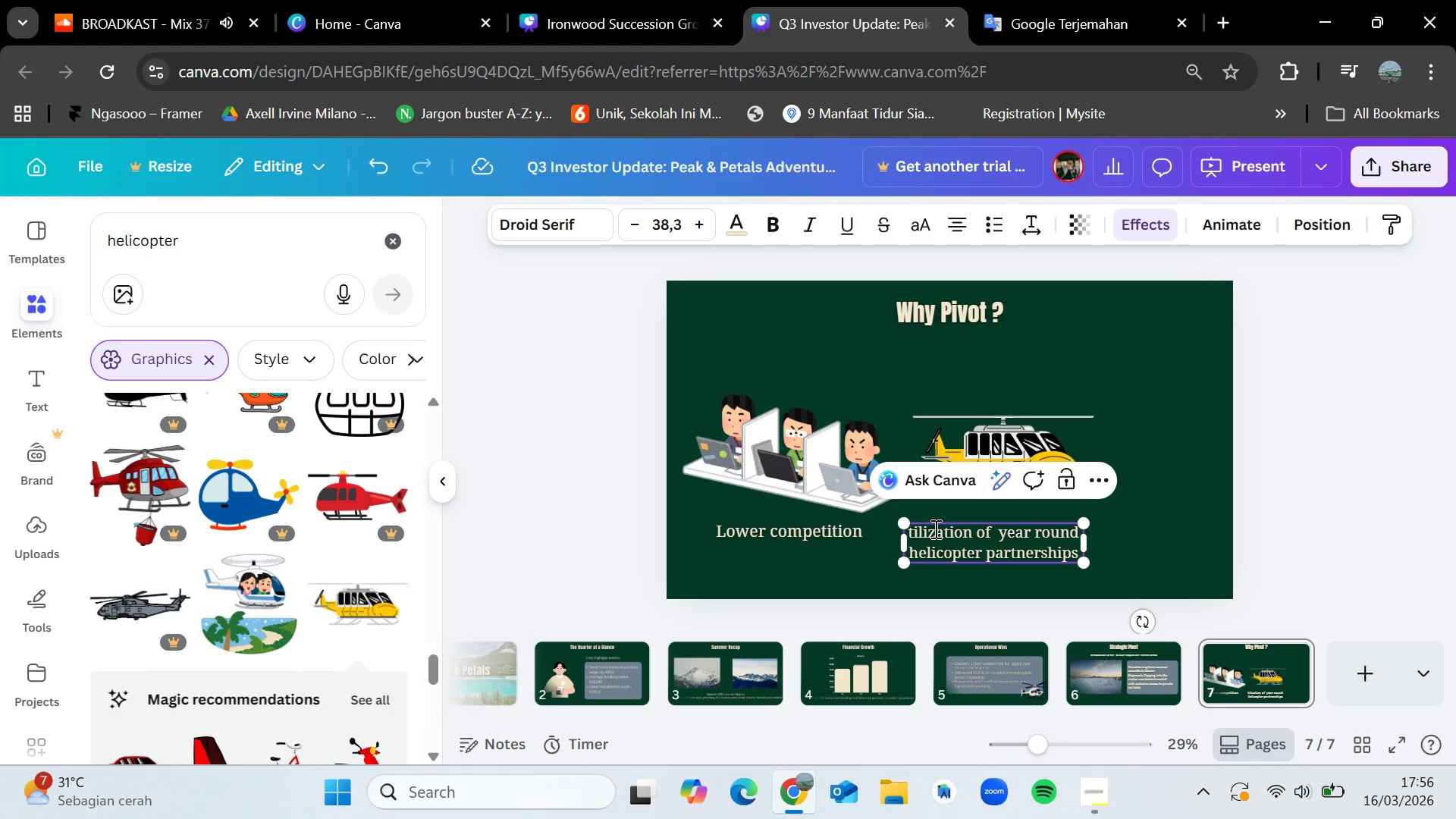 
key(Shift+U)
 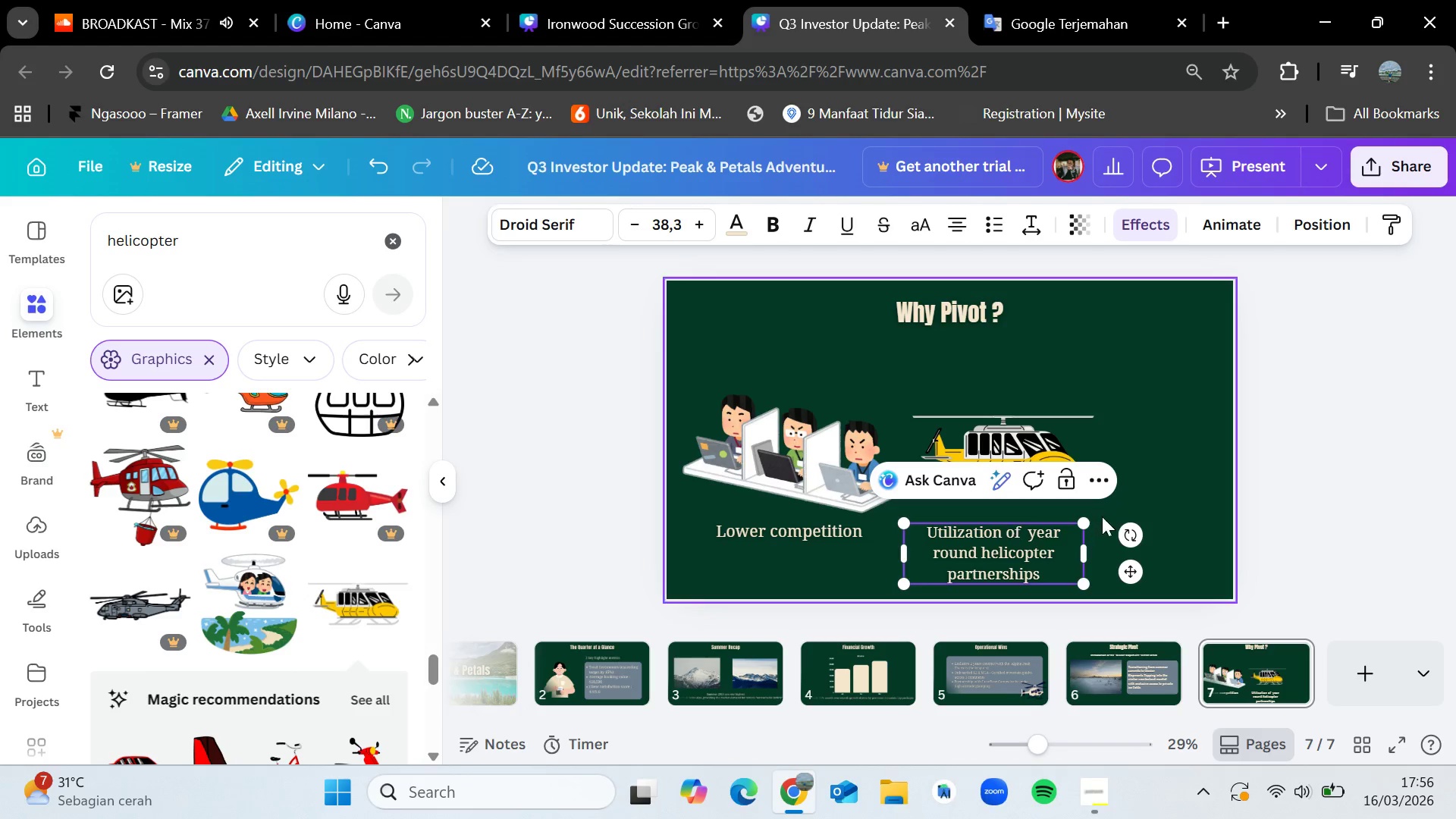 
left_click([1184, 507])
 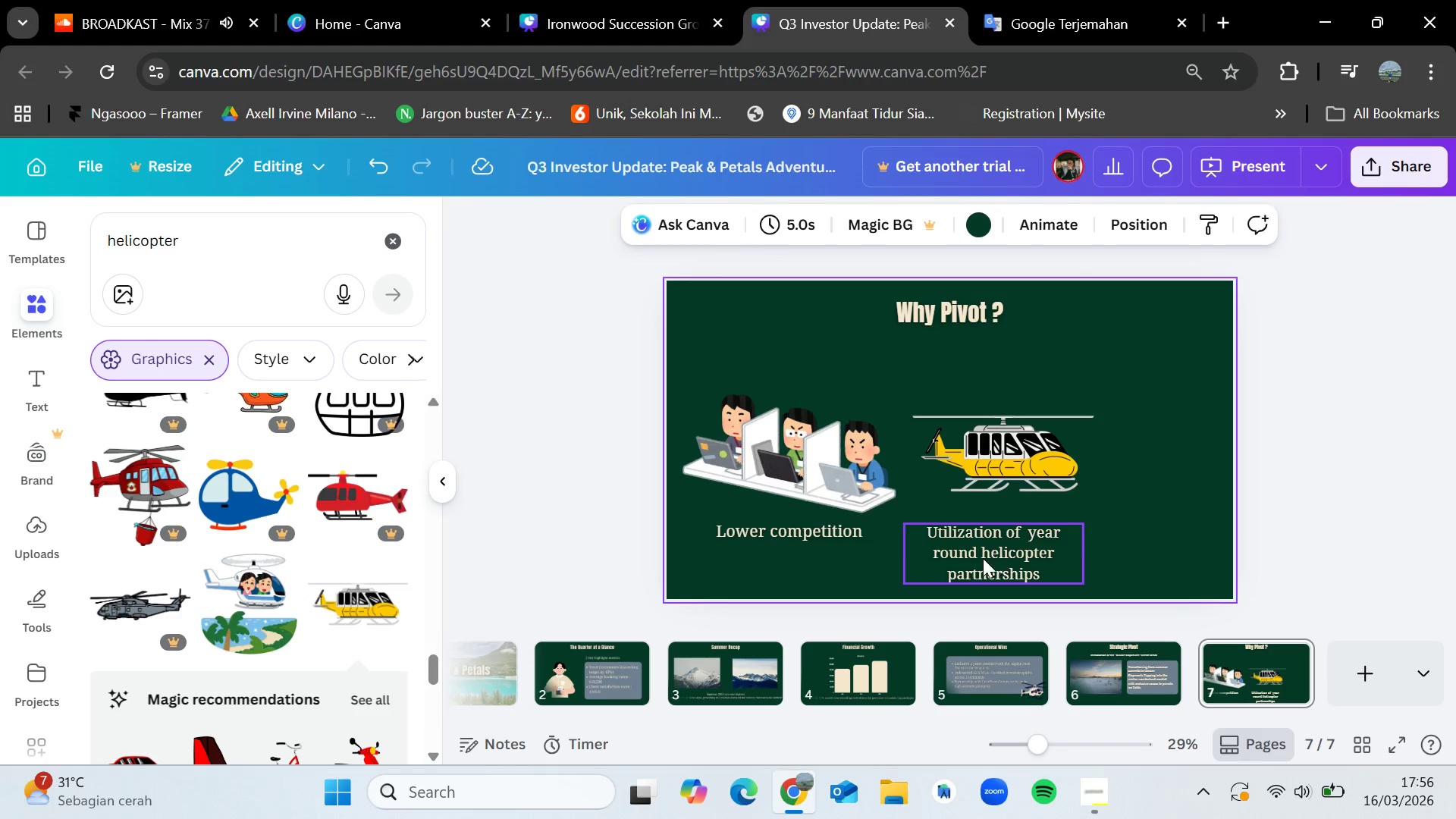 
left_click_drag(start_coordinate=[983, 557], to_coordinate=[1005, 540])
 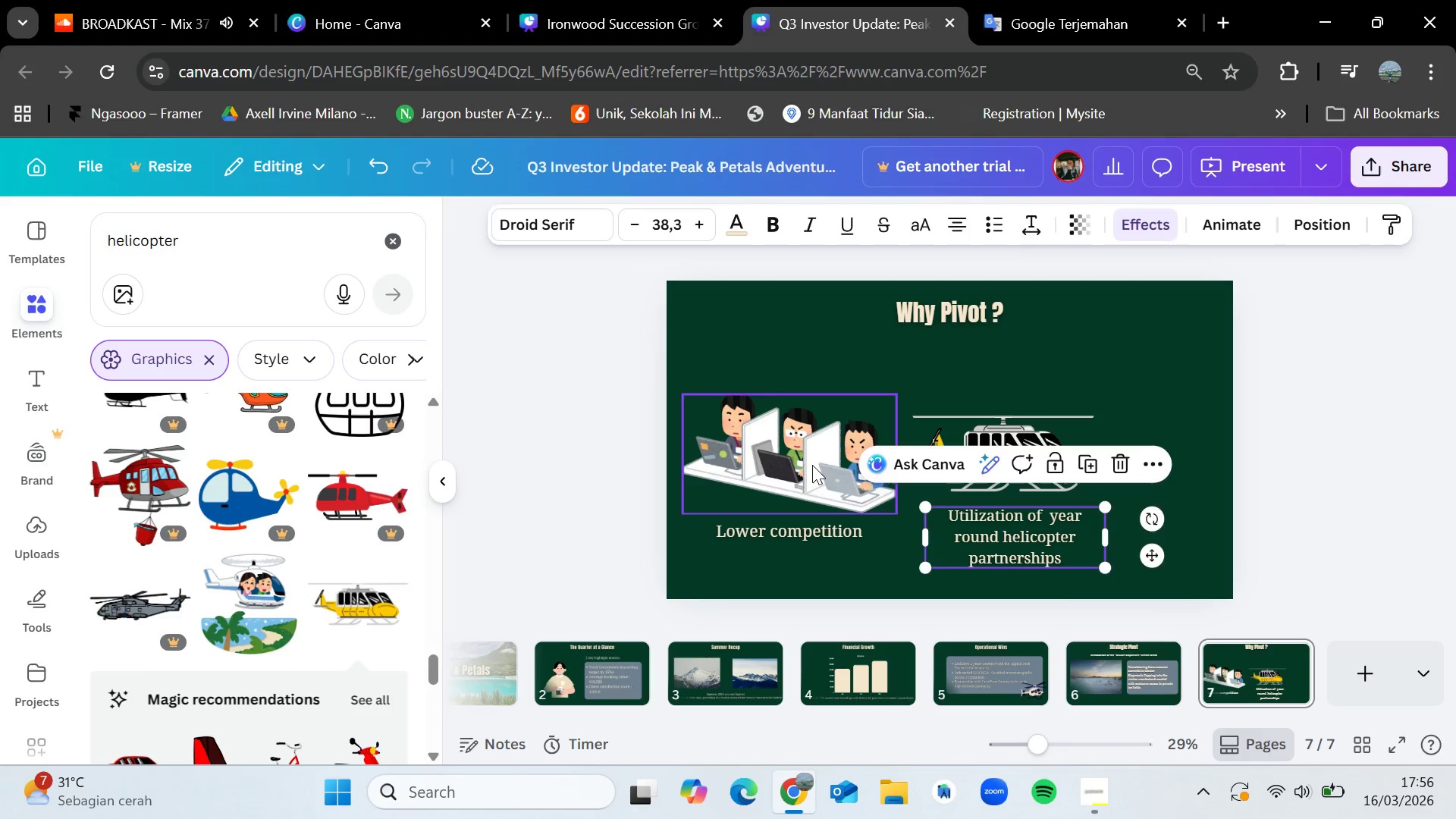 
left_click([811, 465])
 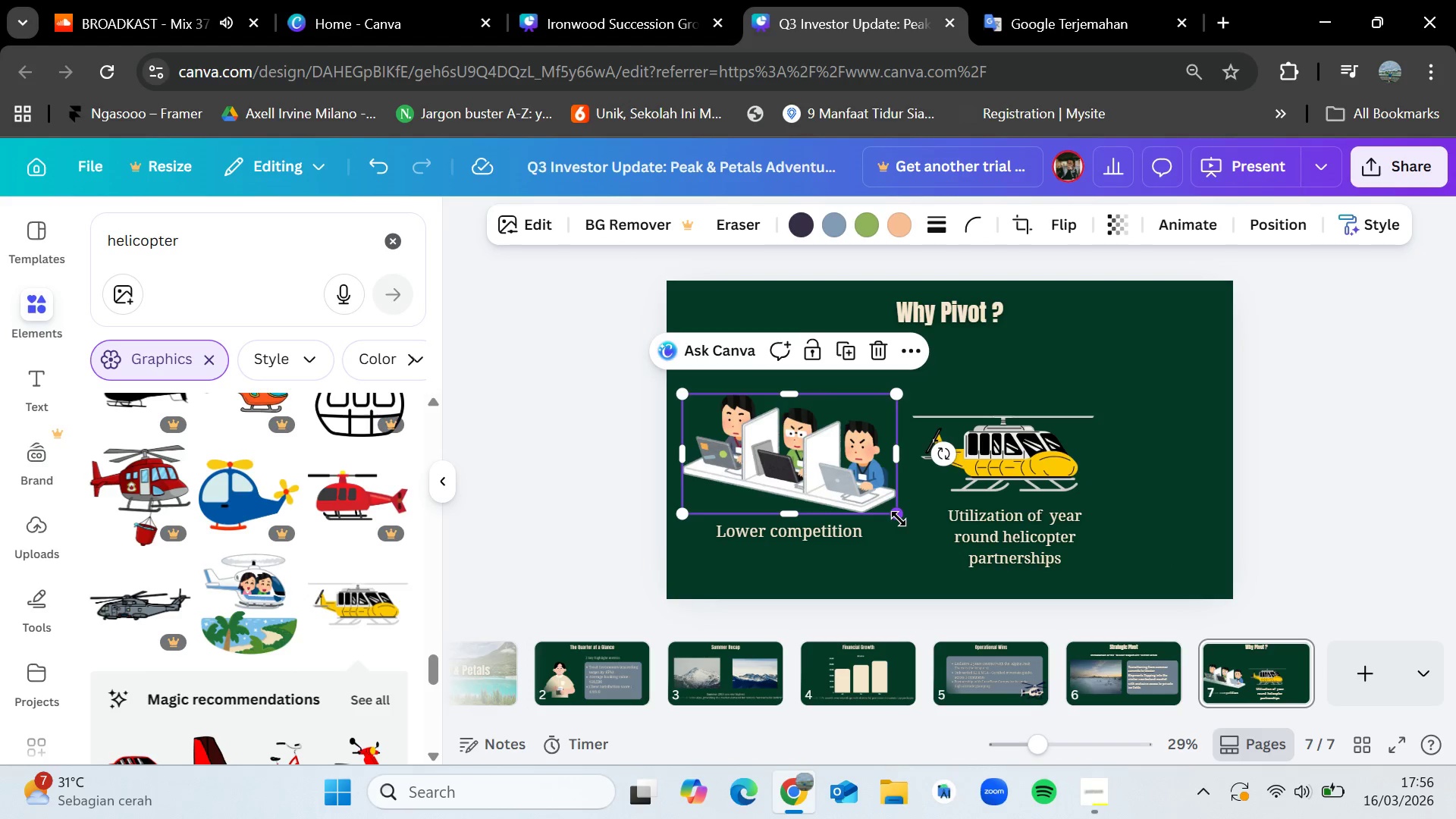 
left_click_drag(start_coordinate=[897, 519], to_coordinate=[868, 501])
 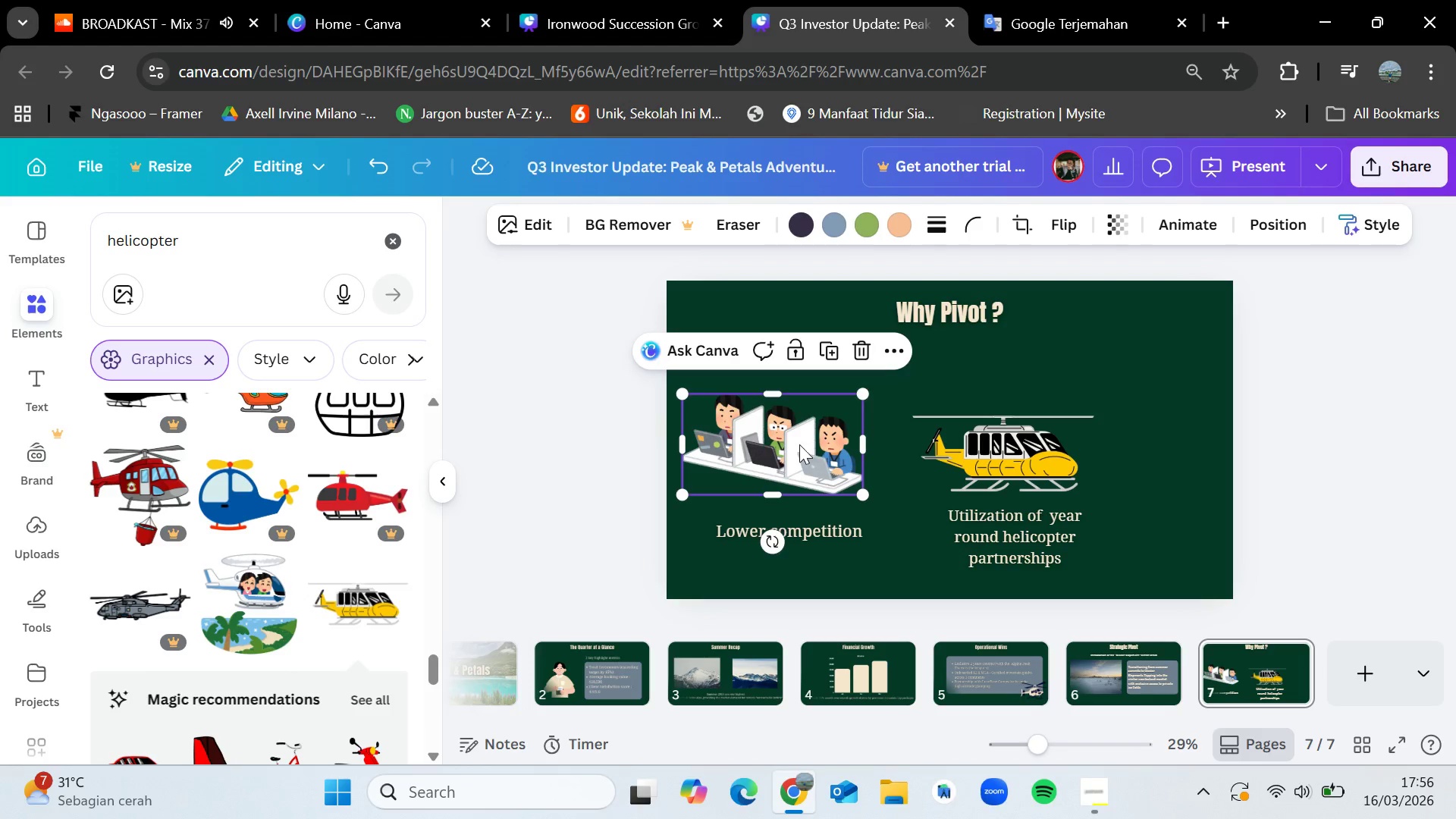 
left_click_drag(start_coordinate=[799, 444], to_coordinate=[817, 419])
 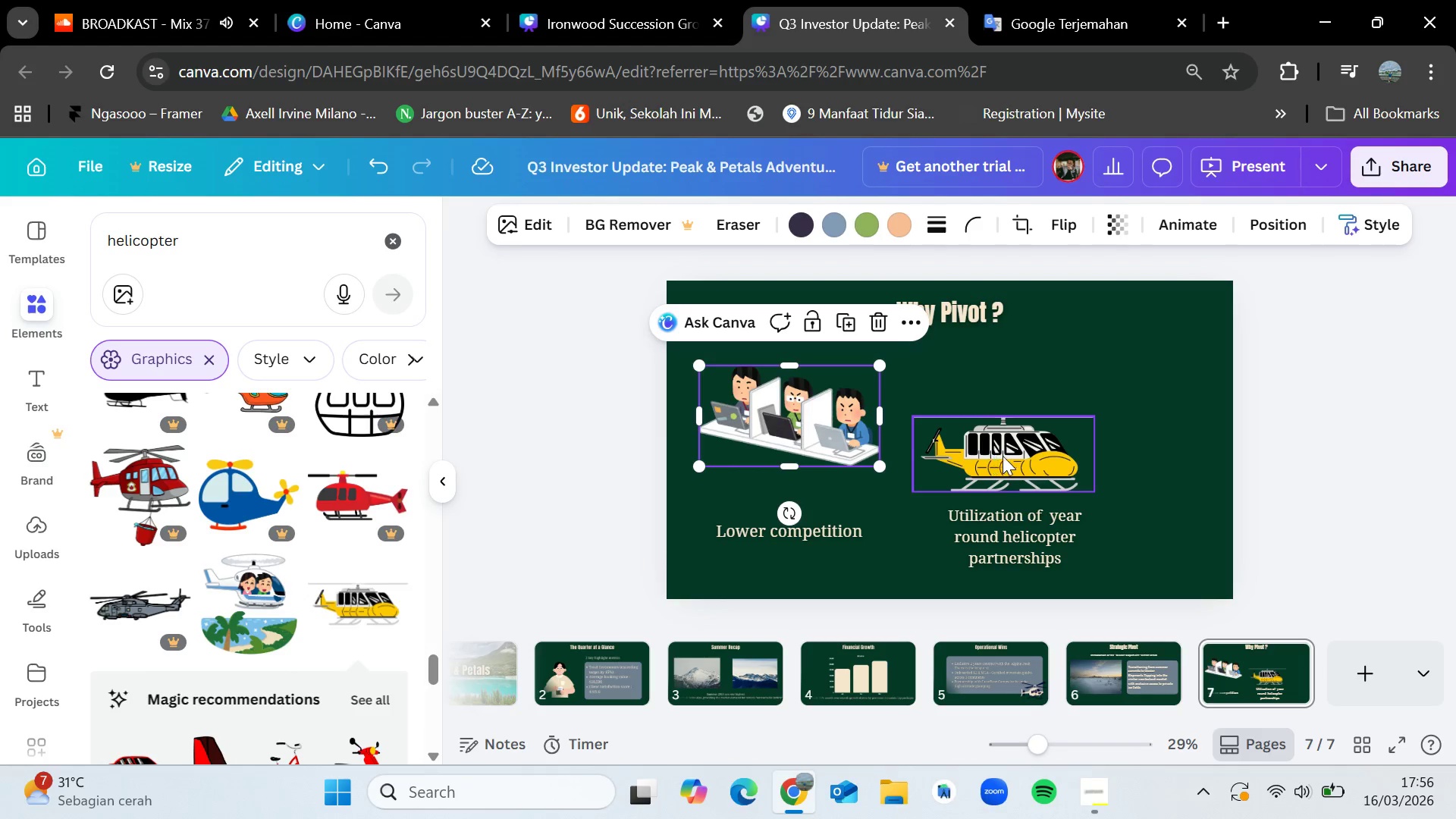 
left_click_drag(start_coordinate=[1003, 456], to_coordinate=[1118, 400])
 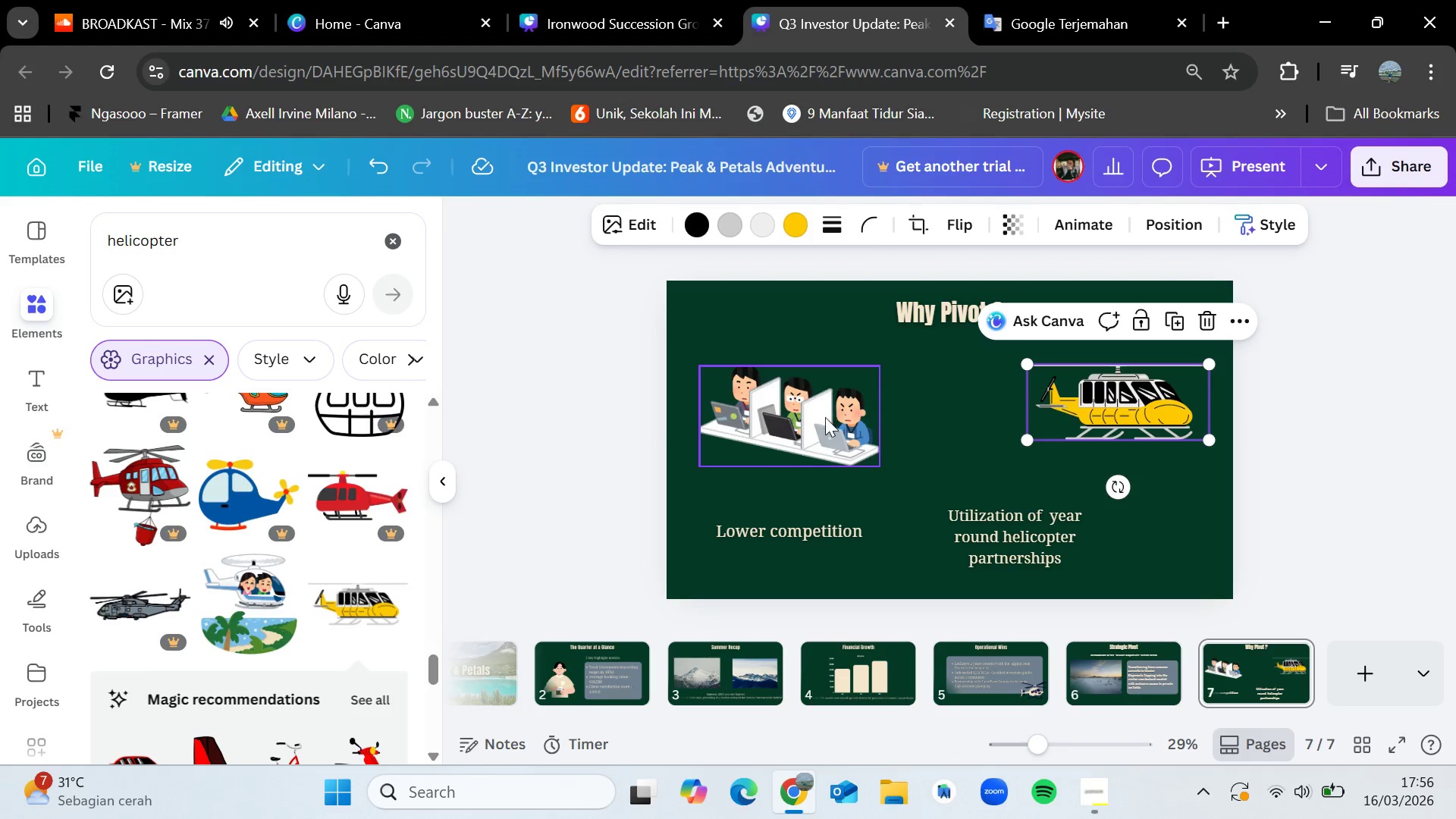 
left_click_drag(start_coordinate=[824, 419], to_coordinate=[831, 404])
 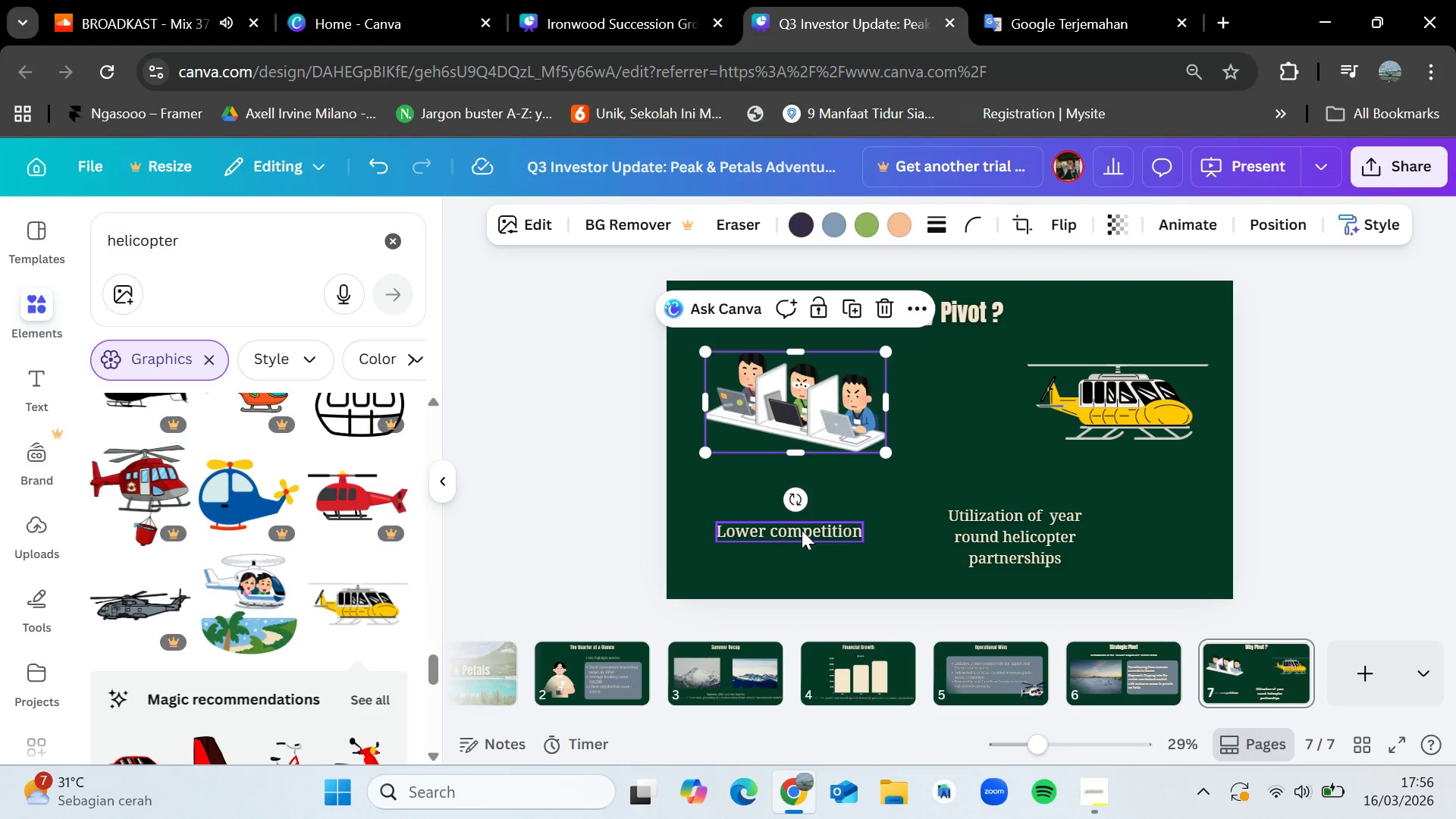 
left_click_drag(start_coordinate=[802, 530], to_coordinate=[812, 472])
 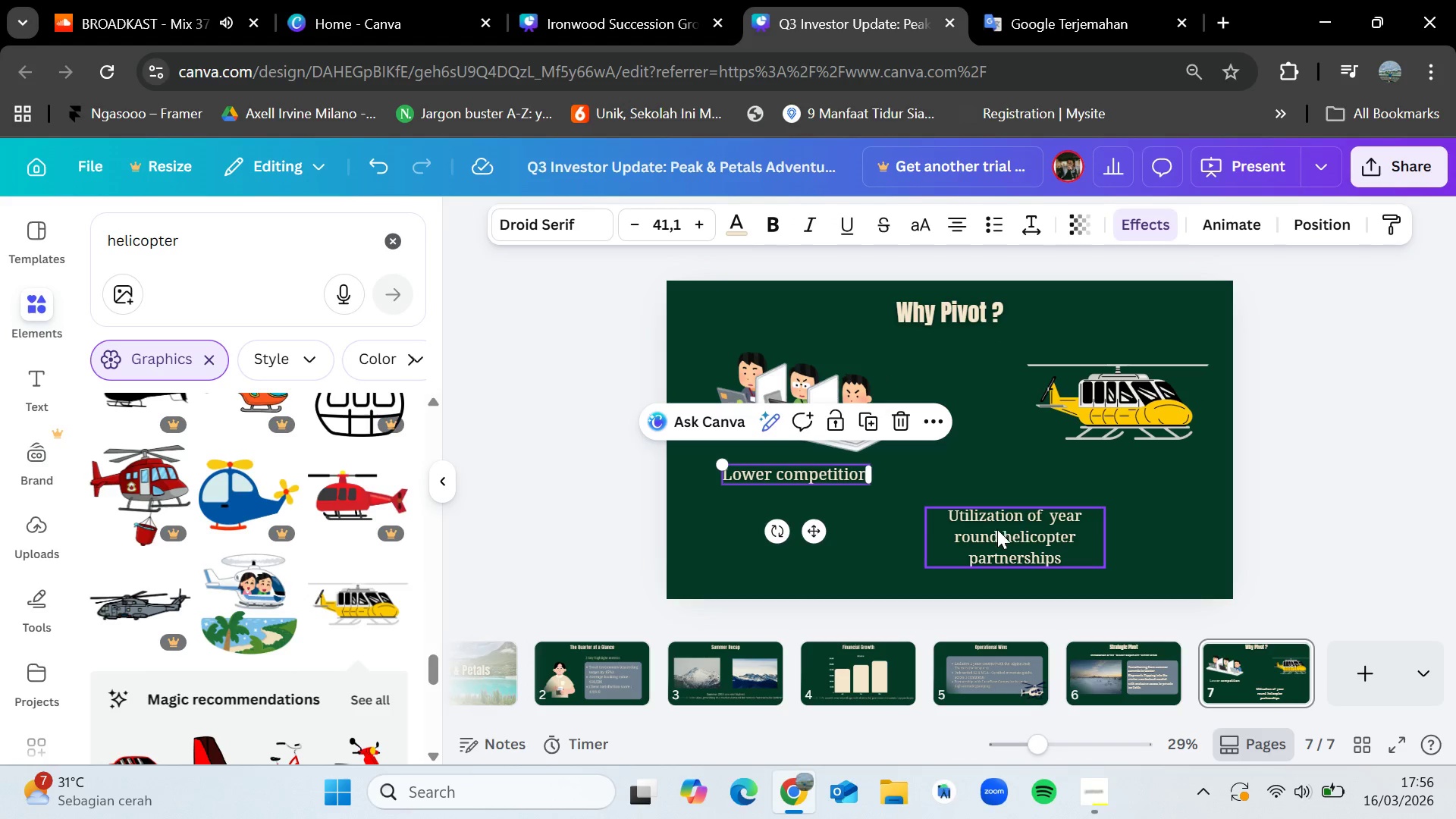 
left_click_drag(start_coordinate=[997, 532], to_coordinate=[1109, 479])
 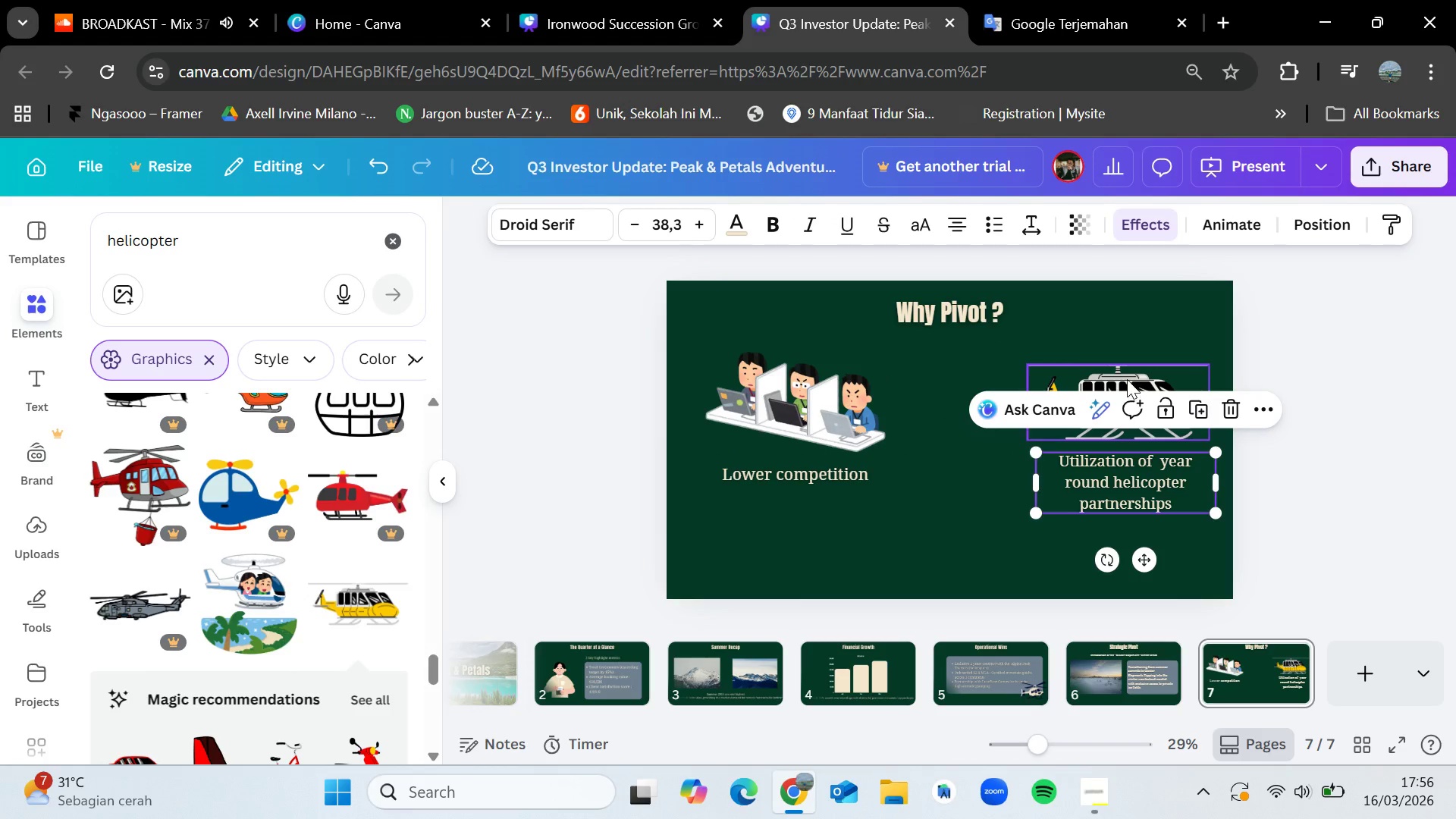 
left_click_drag(start_coordinate=[1127, 379], to_coordinate=[1112, 375])
 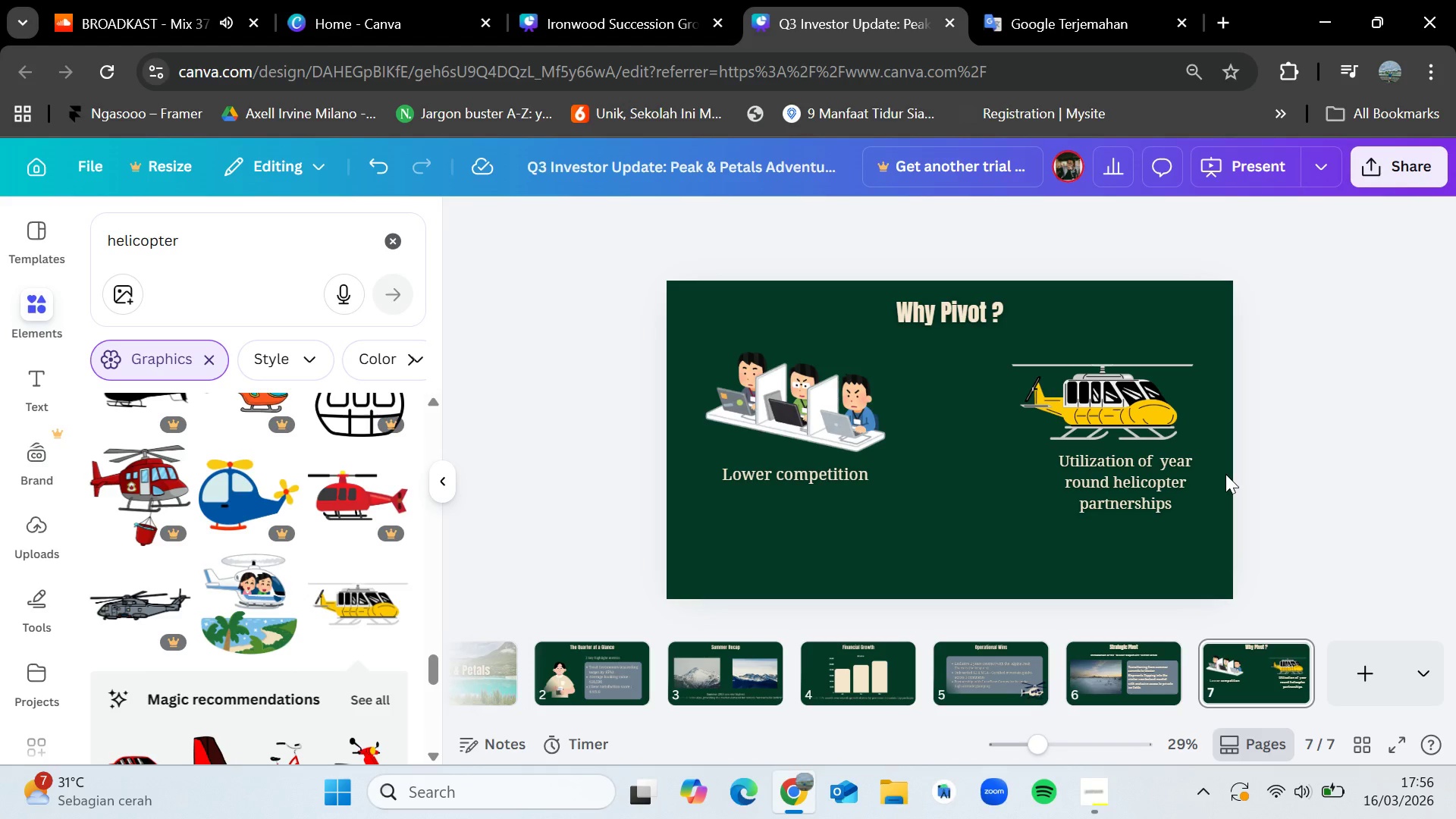 
left_click_drag(start_coordinate=[777, 403], to_coordinate=[761, 403])
 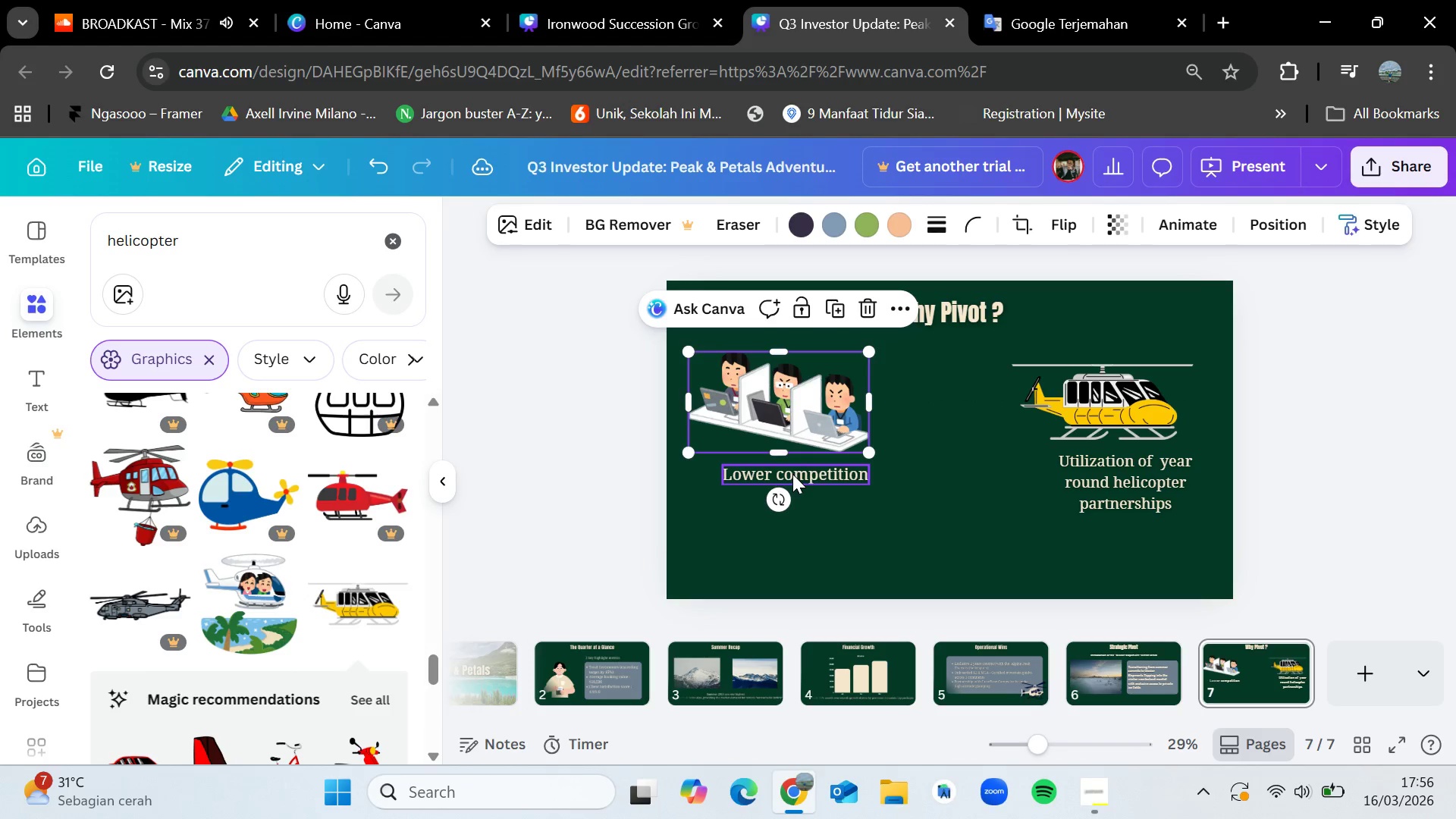 
left_click_drag(start_coordinate=[793, 475], to_coordinate=[780, 475])
 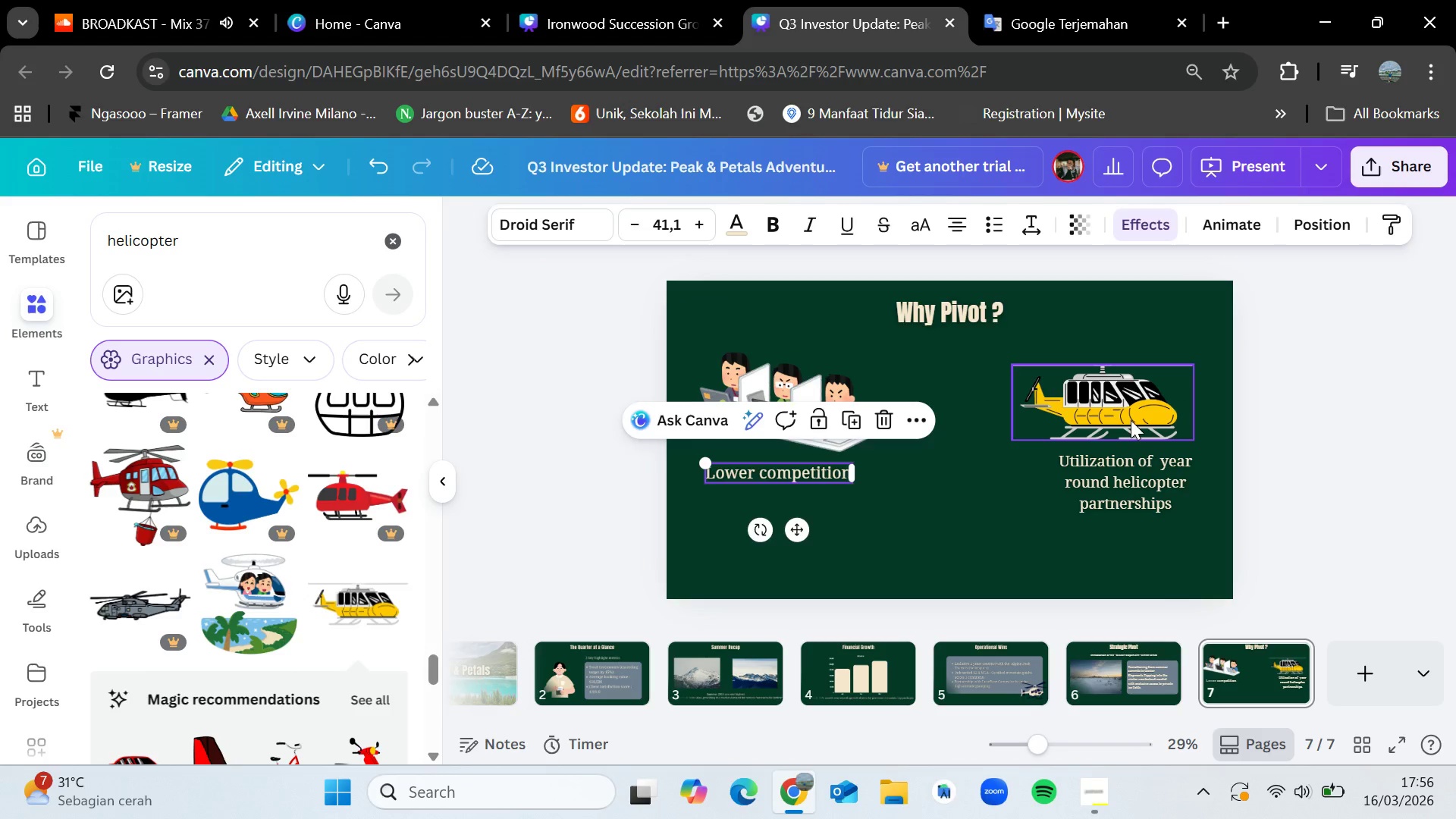 
left_click_drag(start_coordinate=[1131, 420], to_coordinate=[1147, 421])
 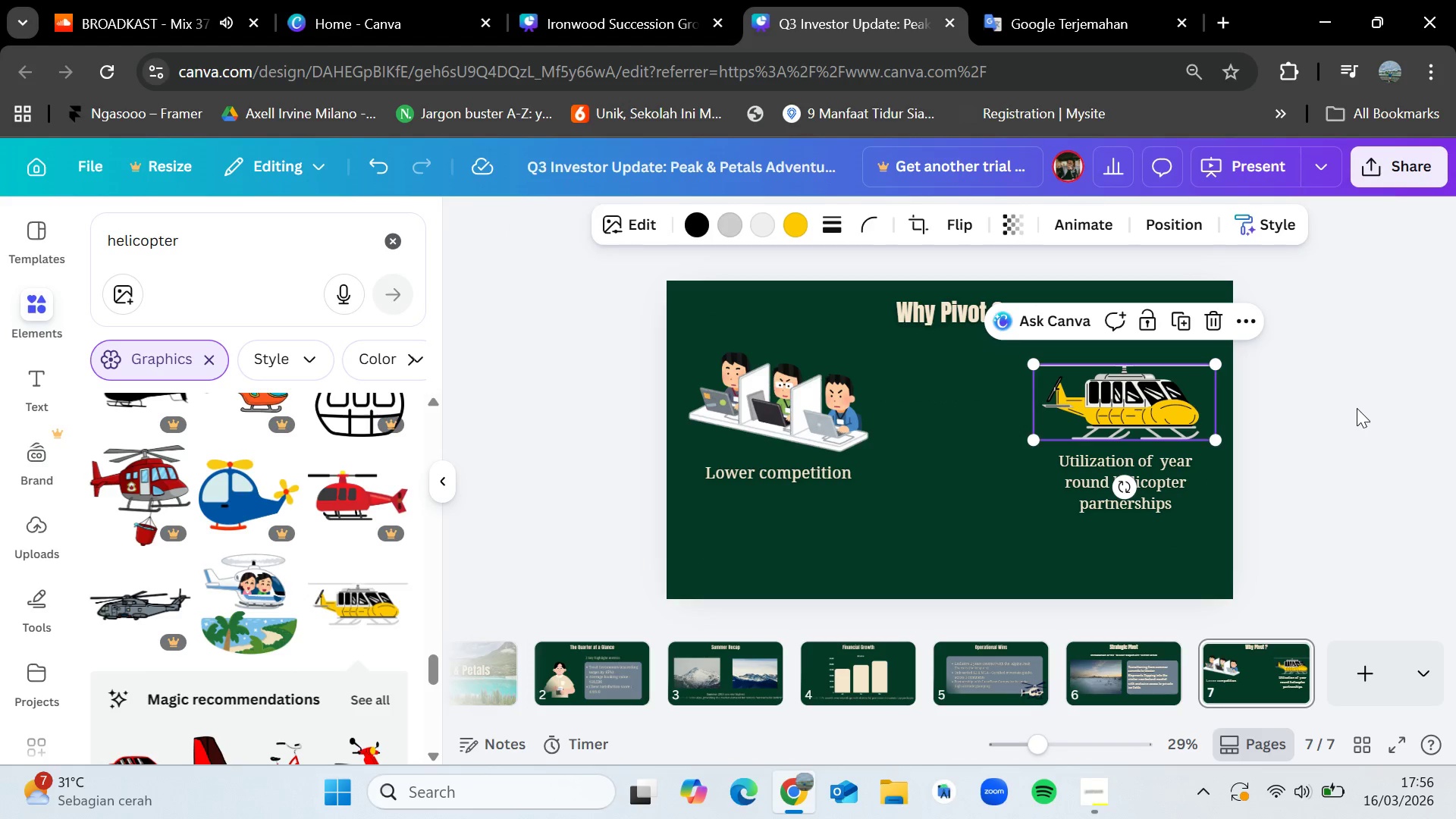 
left_click([1357, 408])
 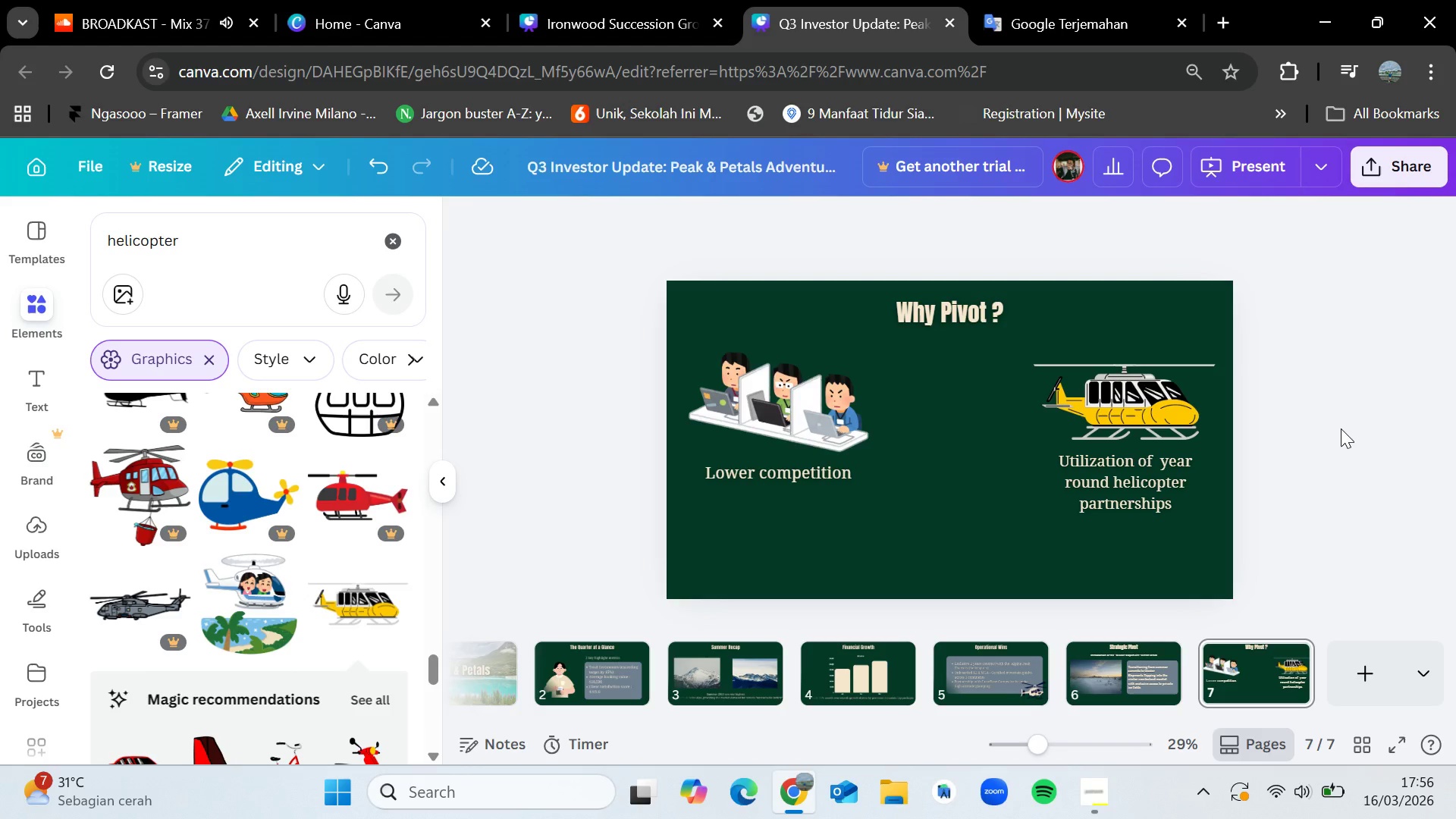 
wait(13.47)
 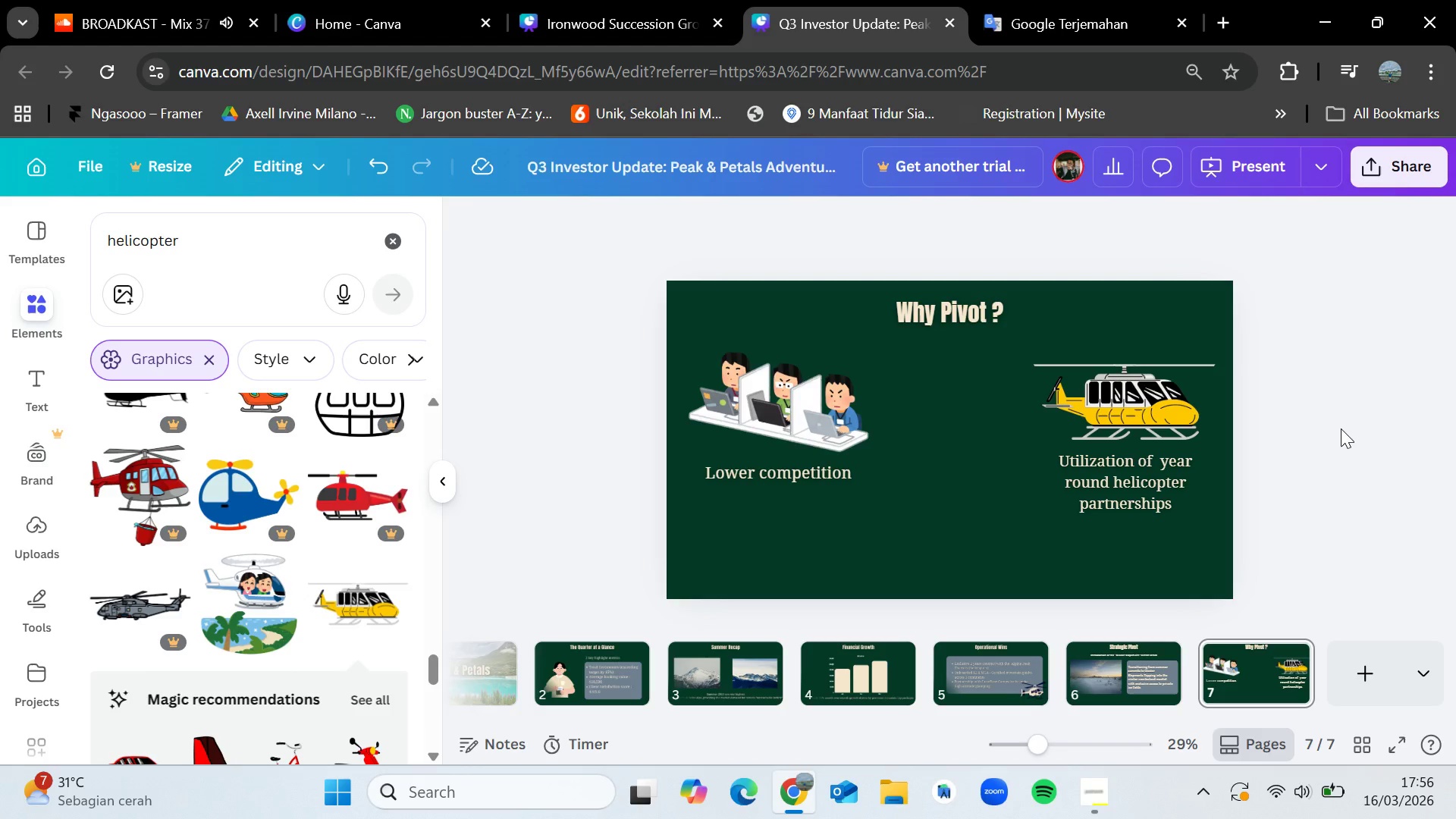 
left_click([391, 241])
 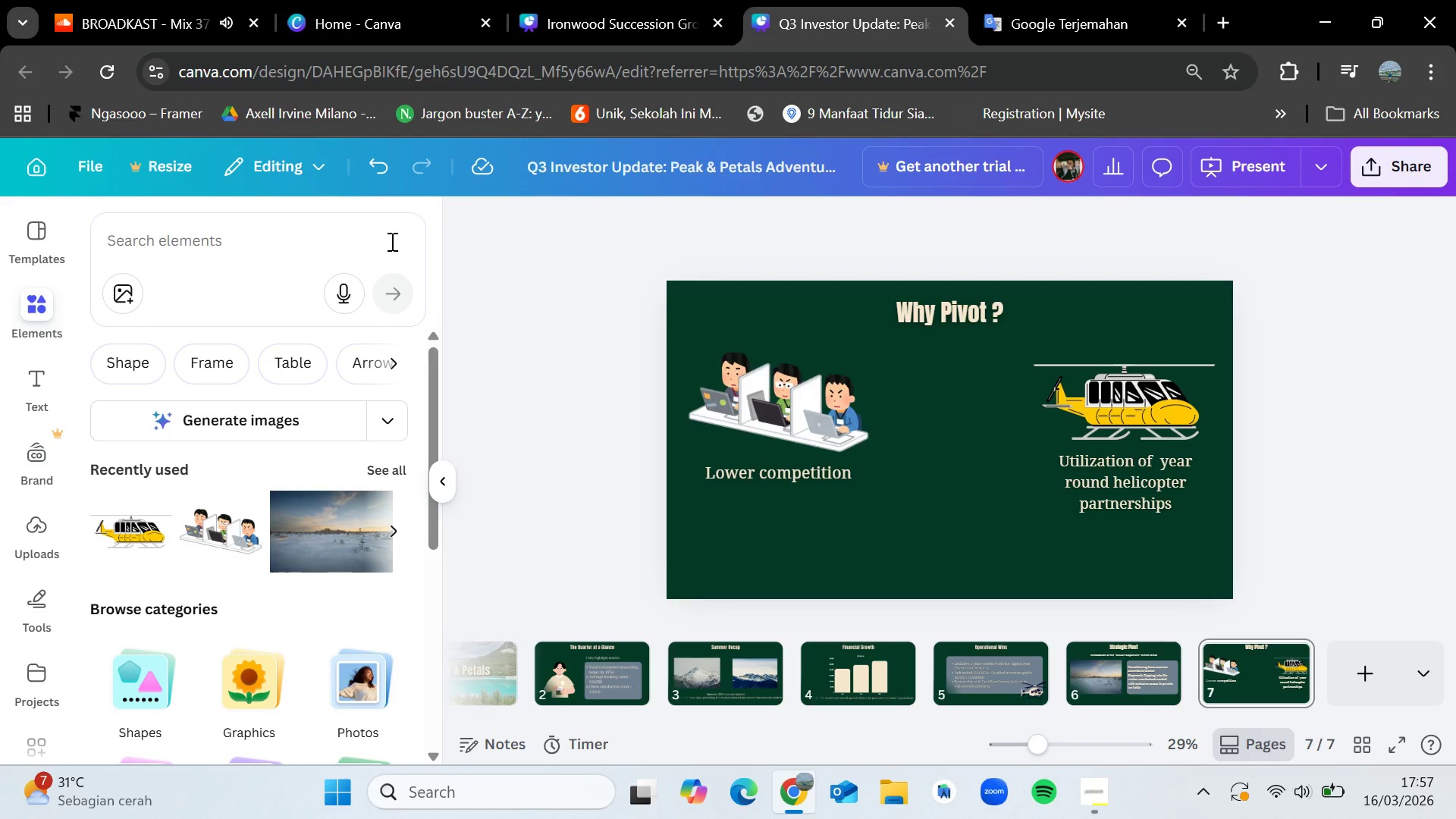 
left_click([246, 258])
 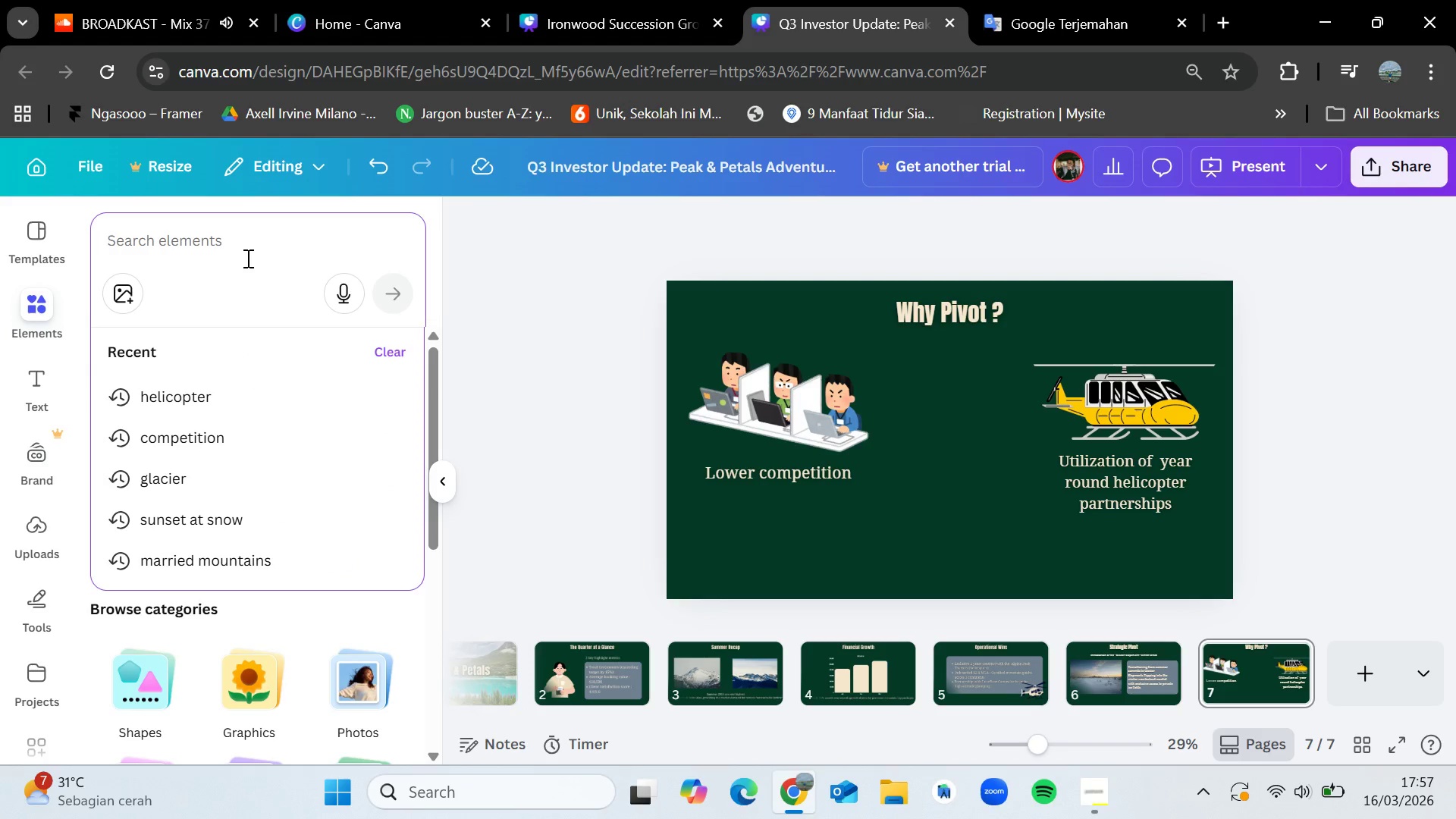 
type(increase)
 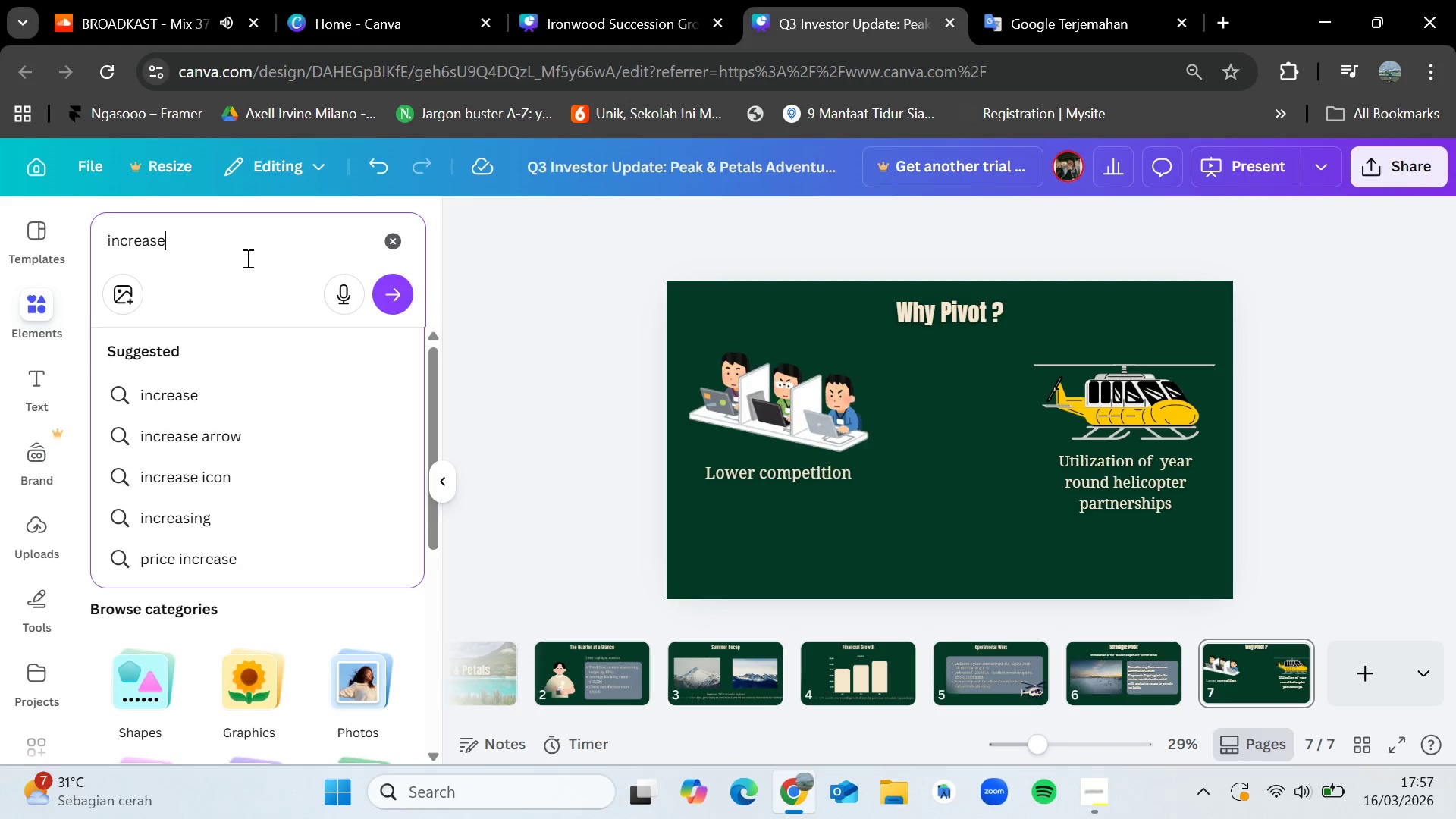 
key(Enter)
 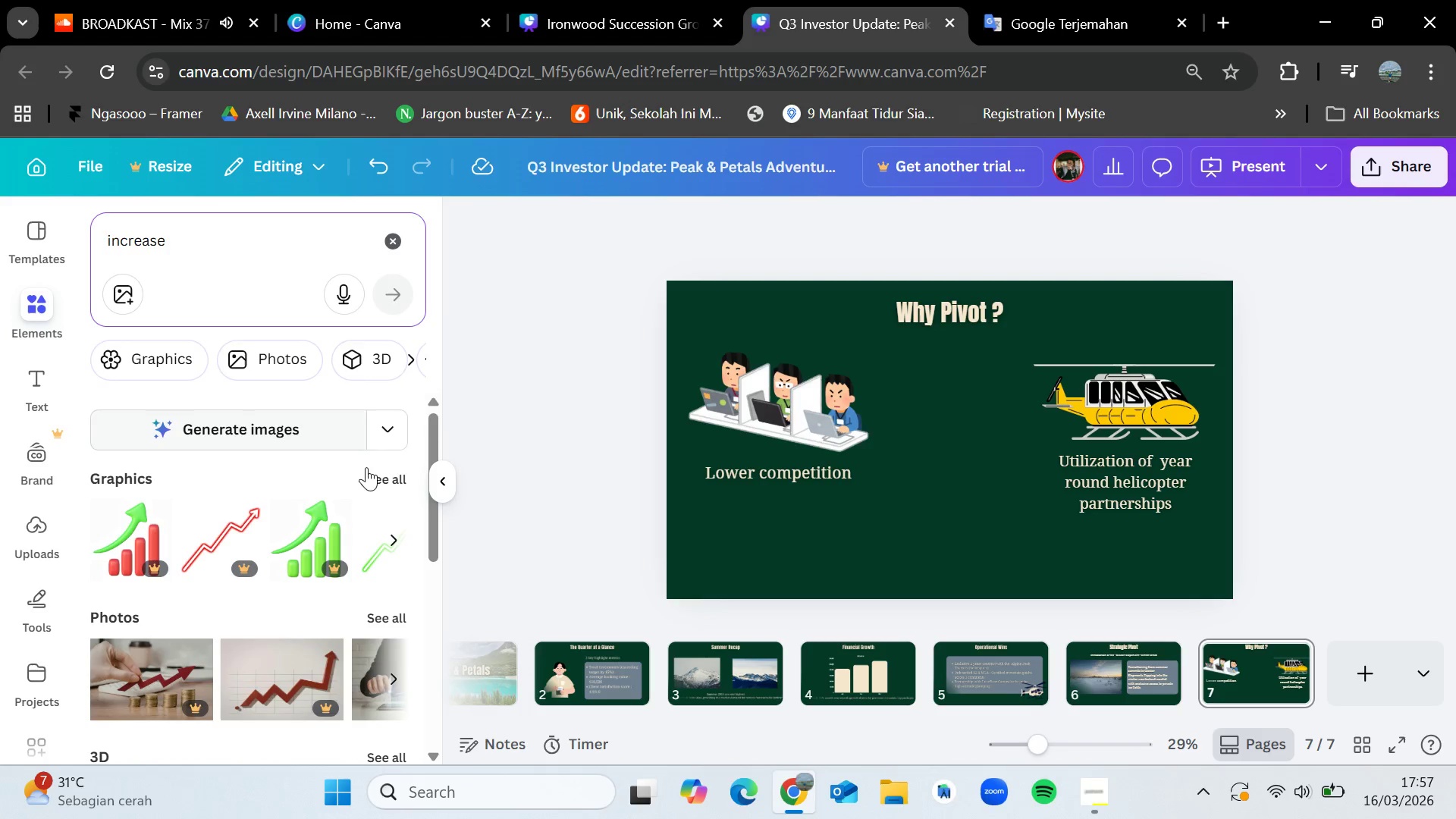 
left_click([397, 475])
 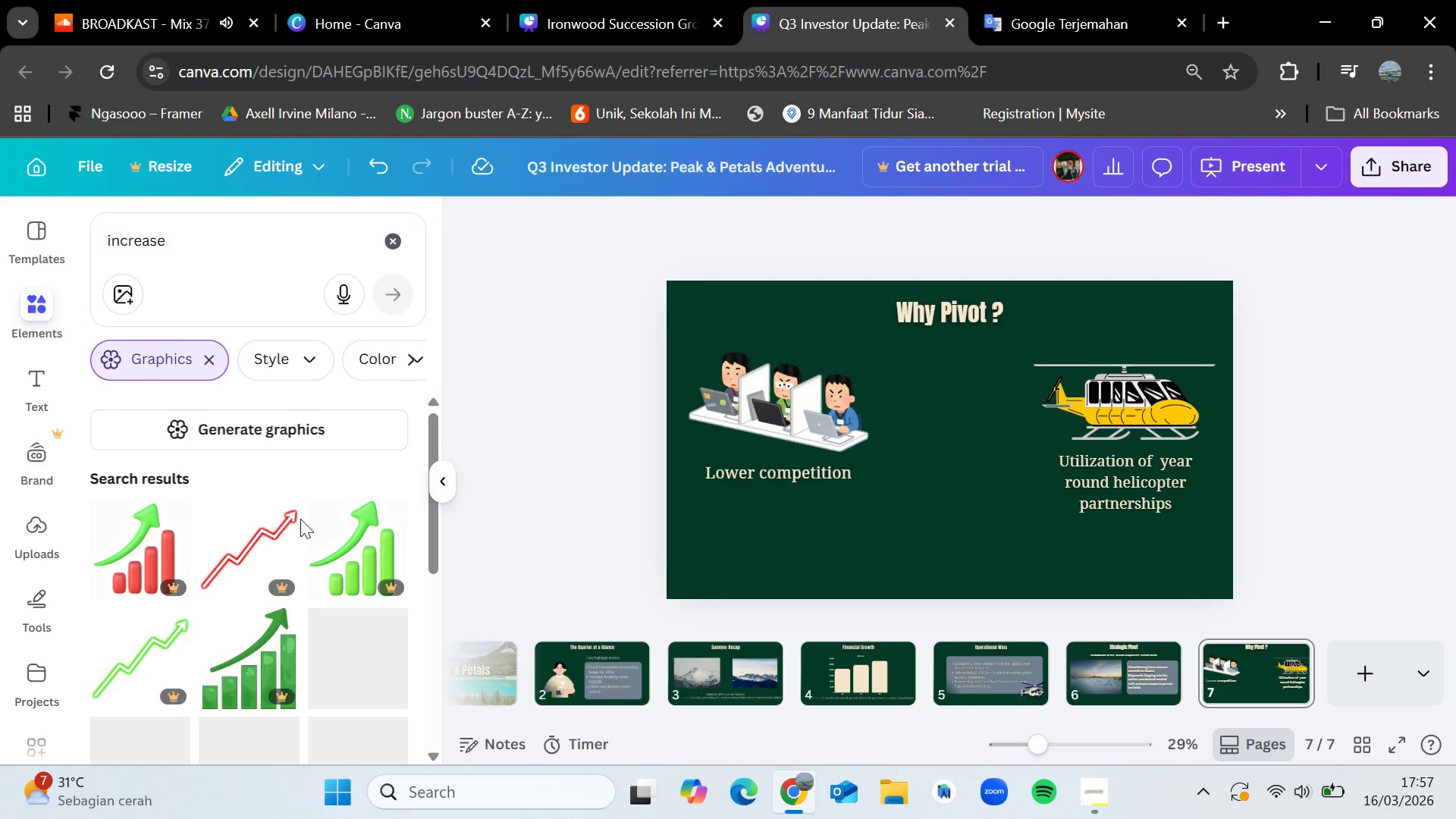 
scroll: coordinate [266, 651], scroll_direction: down, amount: 5.0
 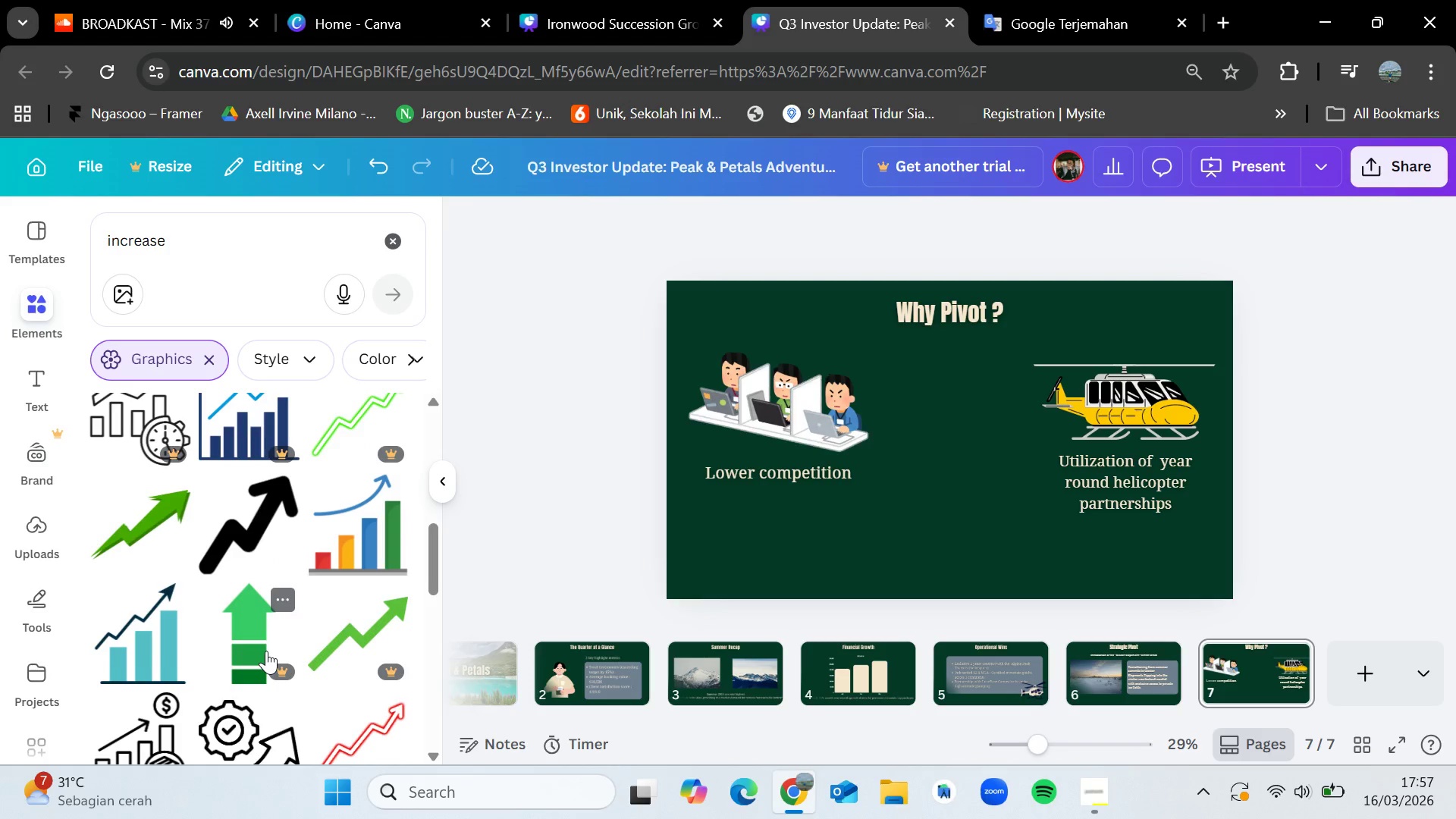 
scroll: coordinate [266, 651], scroll_direction: none, amount: 0.0
 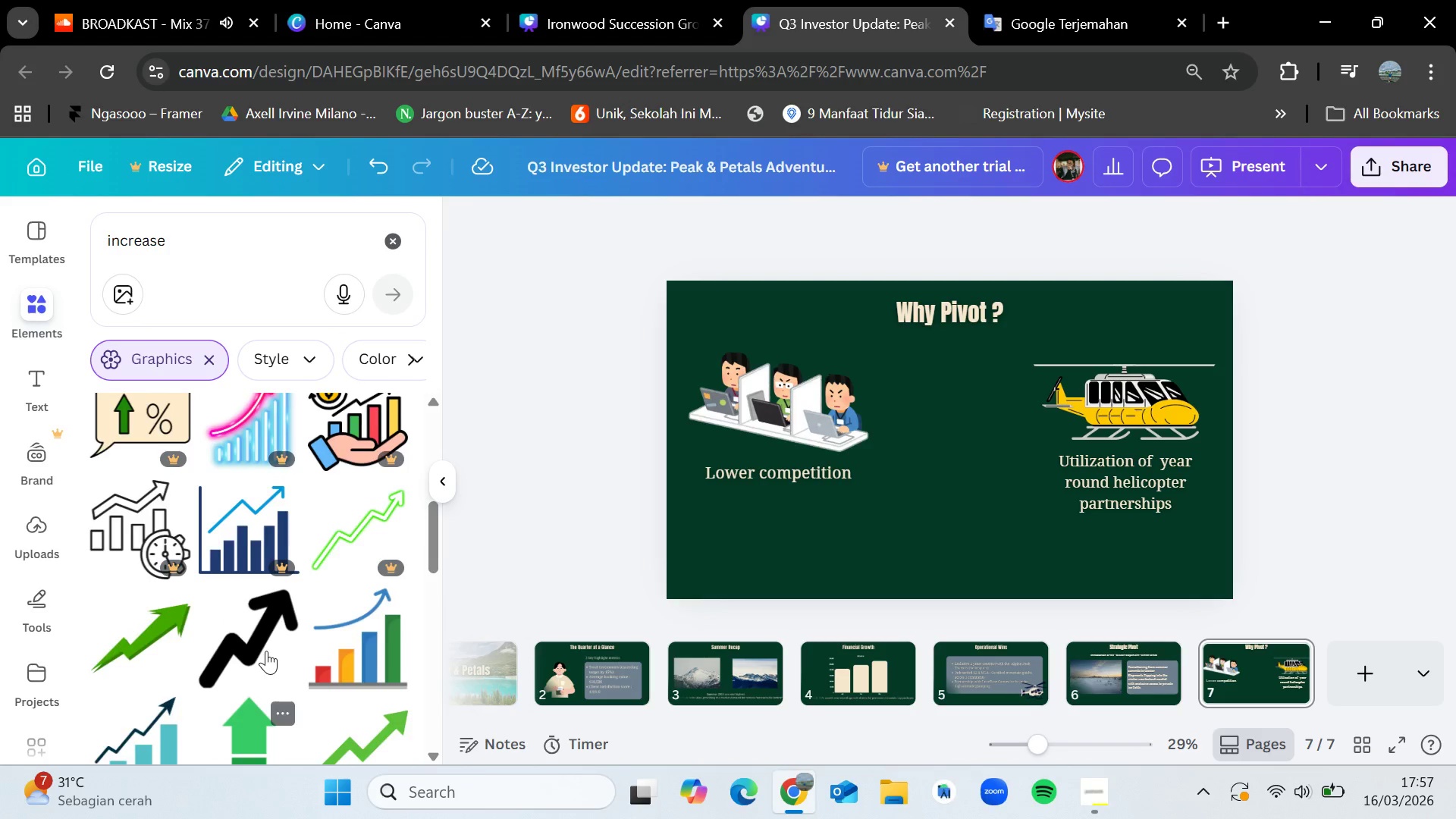 
scroll: coordinate [266, 651], scroll_direction: up, amount: 4.0
 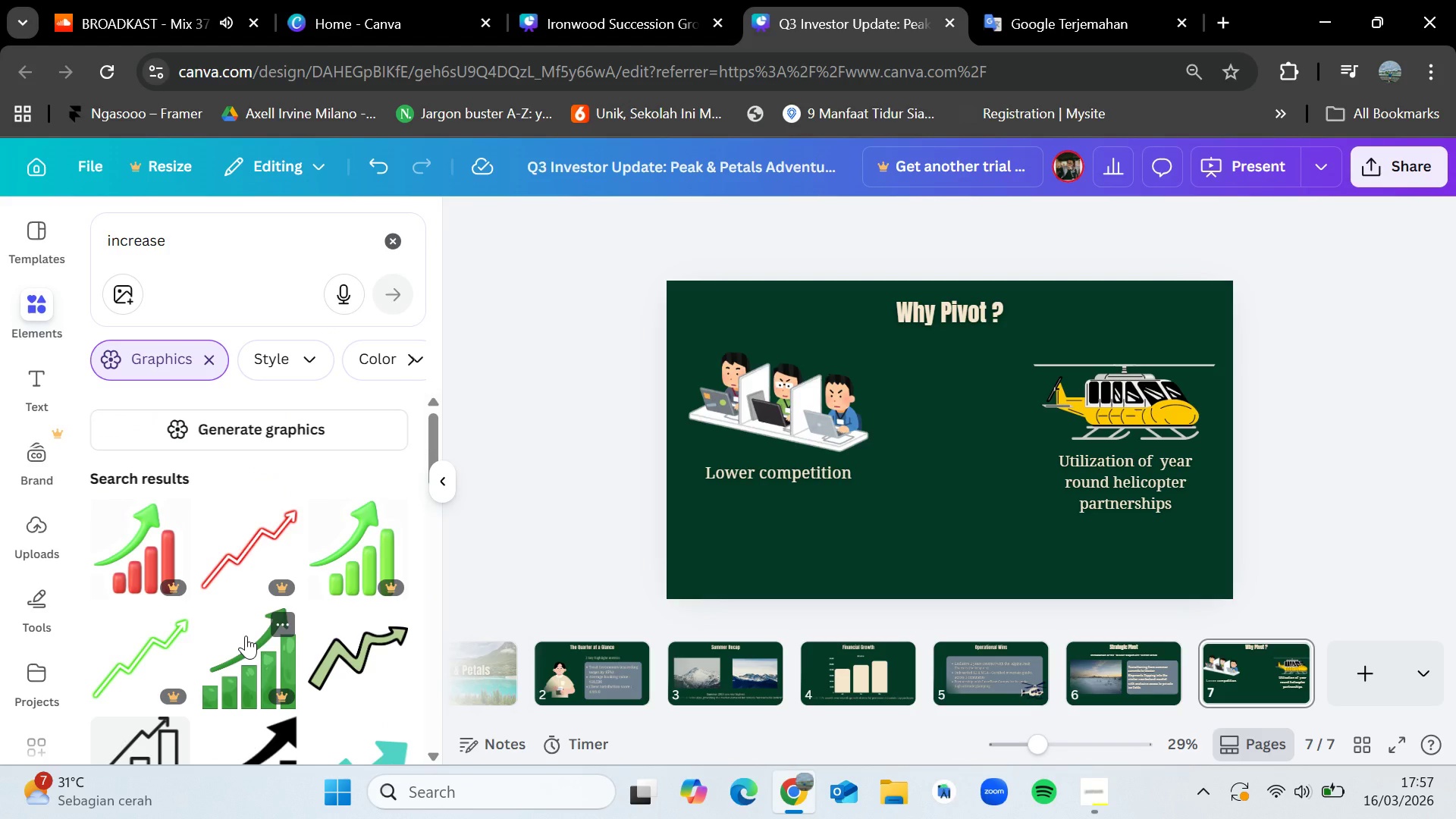 
scroll: coordinate [298, 670], scroll_direction: down, amount: 5.0
 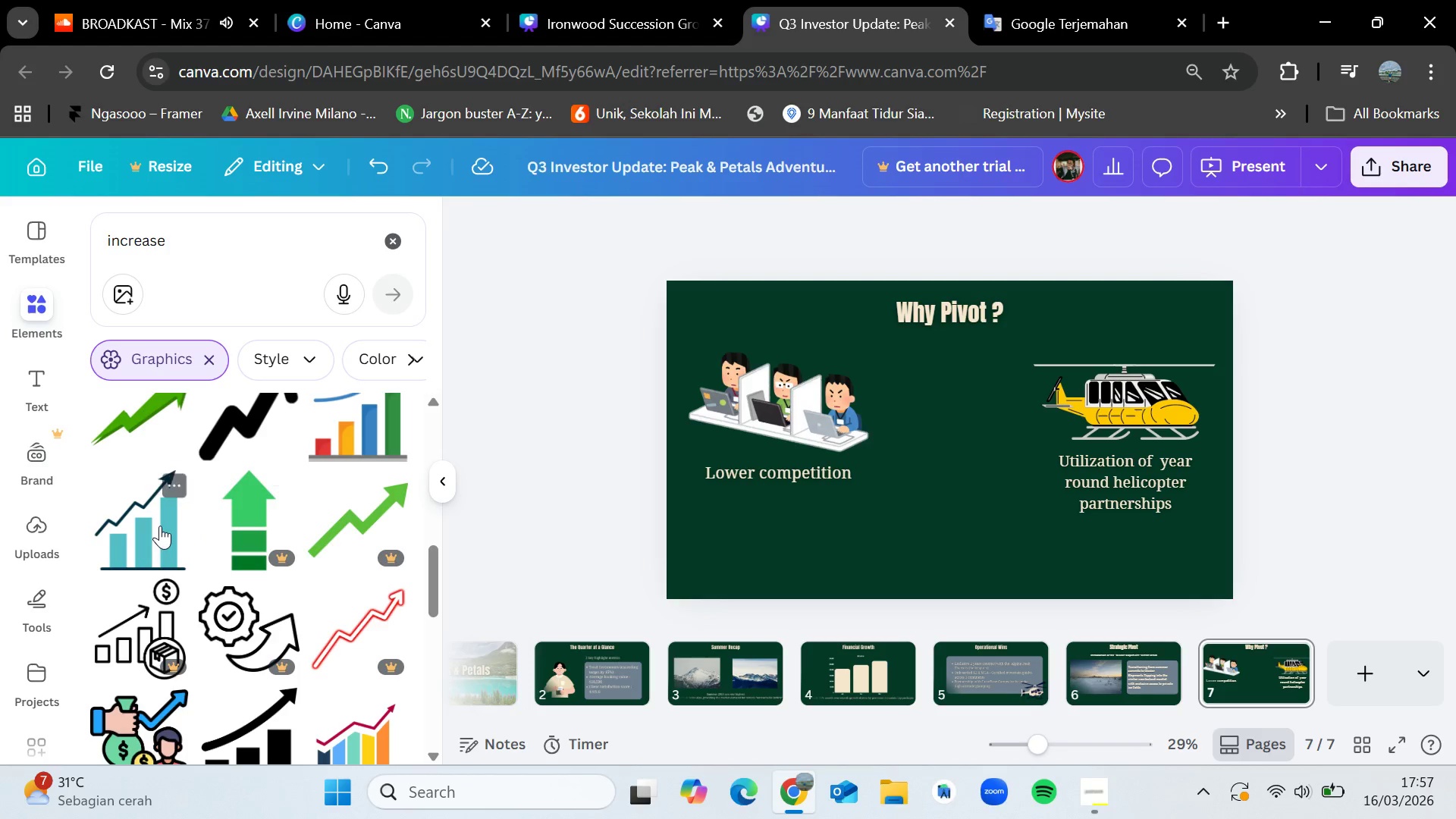 
left_click_drag(start_coordinate=[157, 526], to_coordinate=[938, 487])
 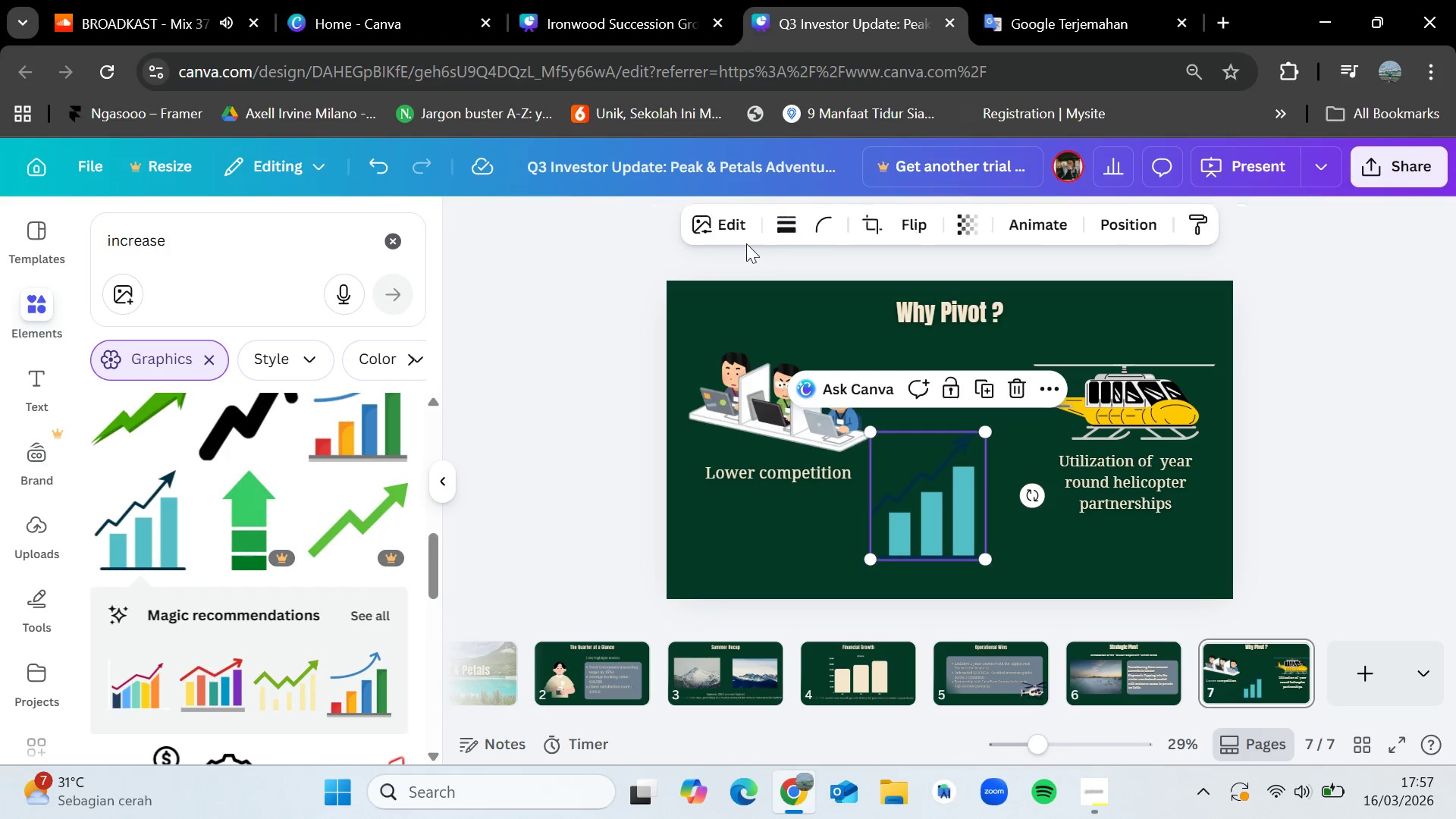 
left_click([752, 229])
 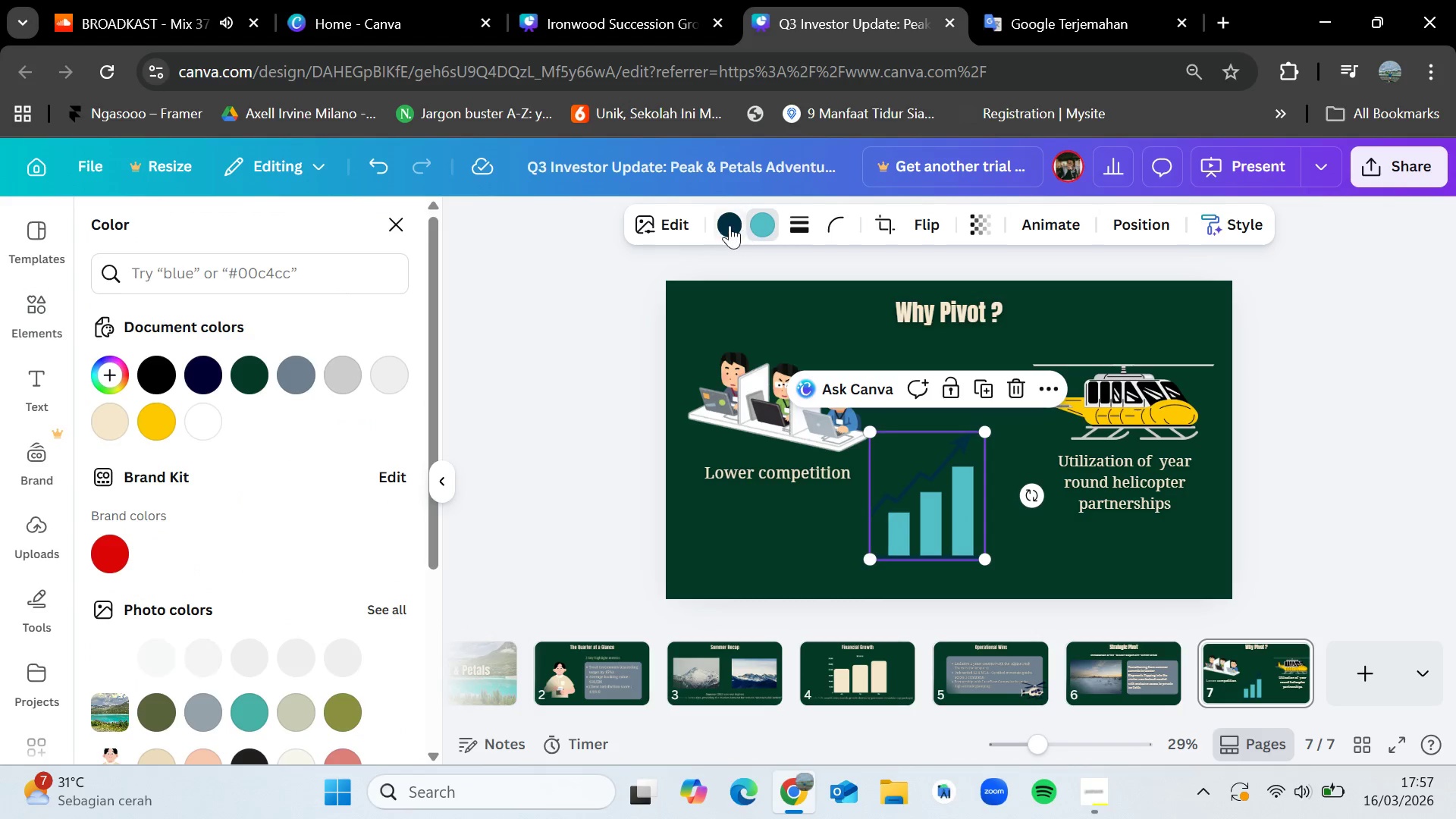 
left_click([730, 225])
 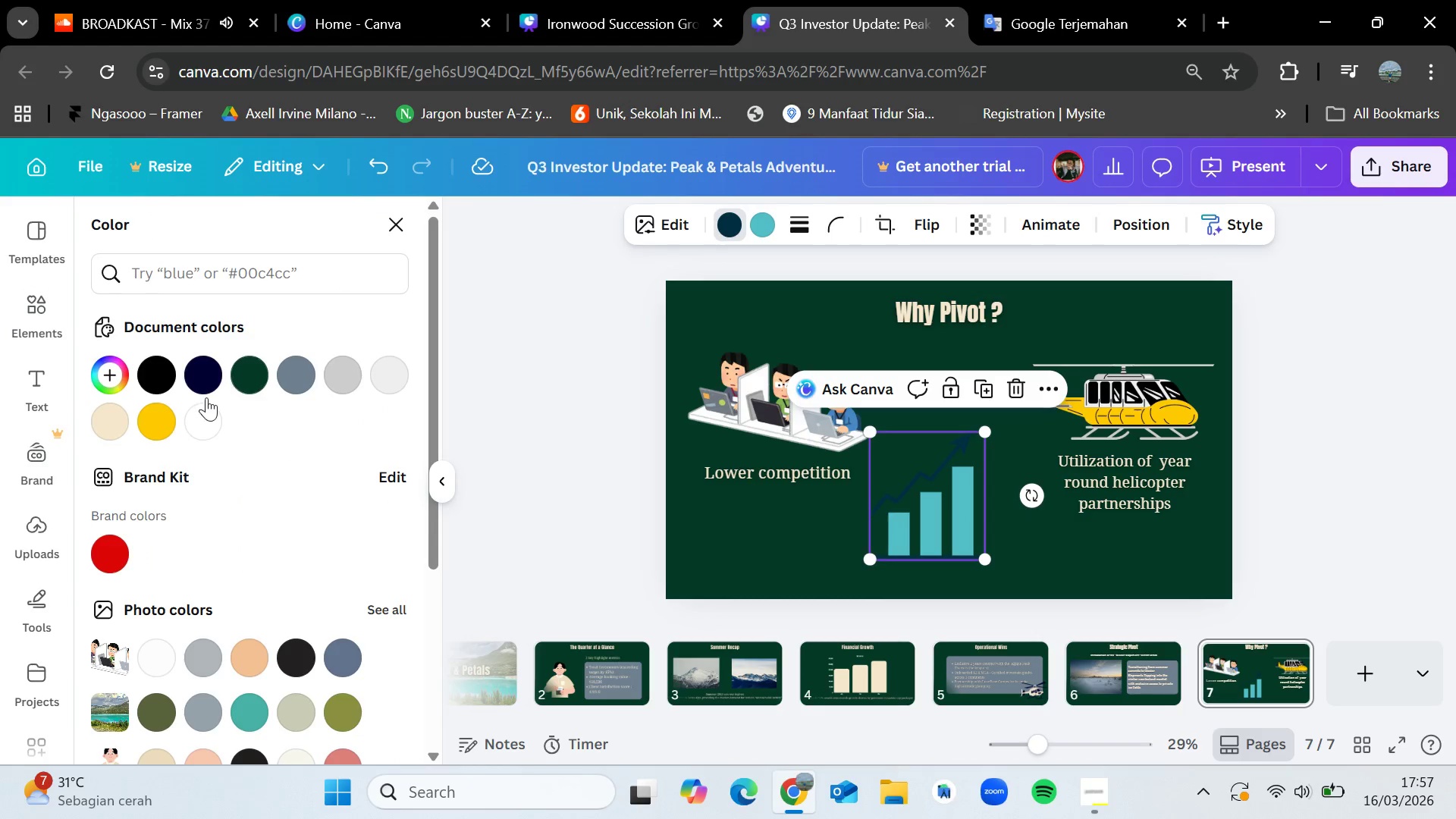 
left_click([106, 422])
 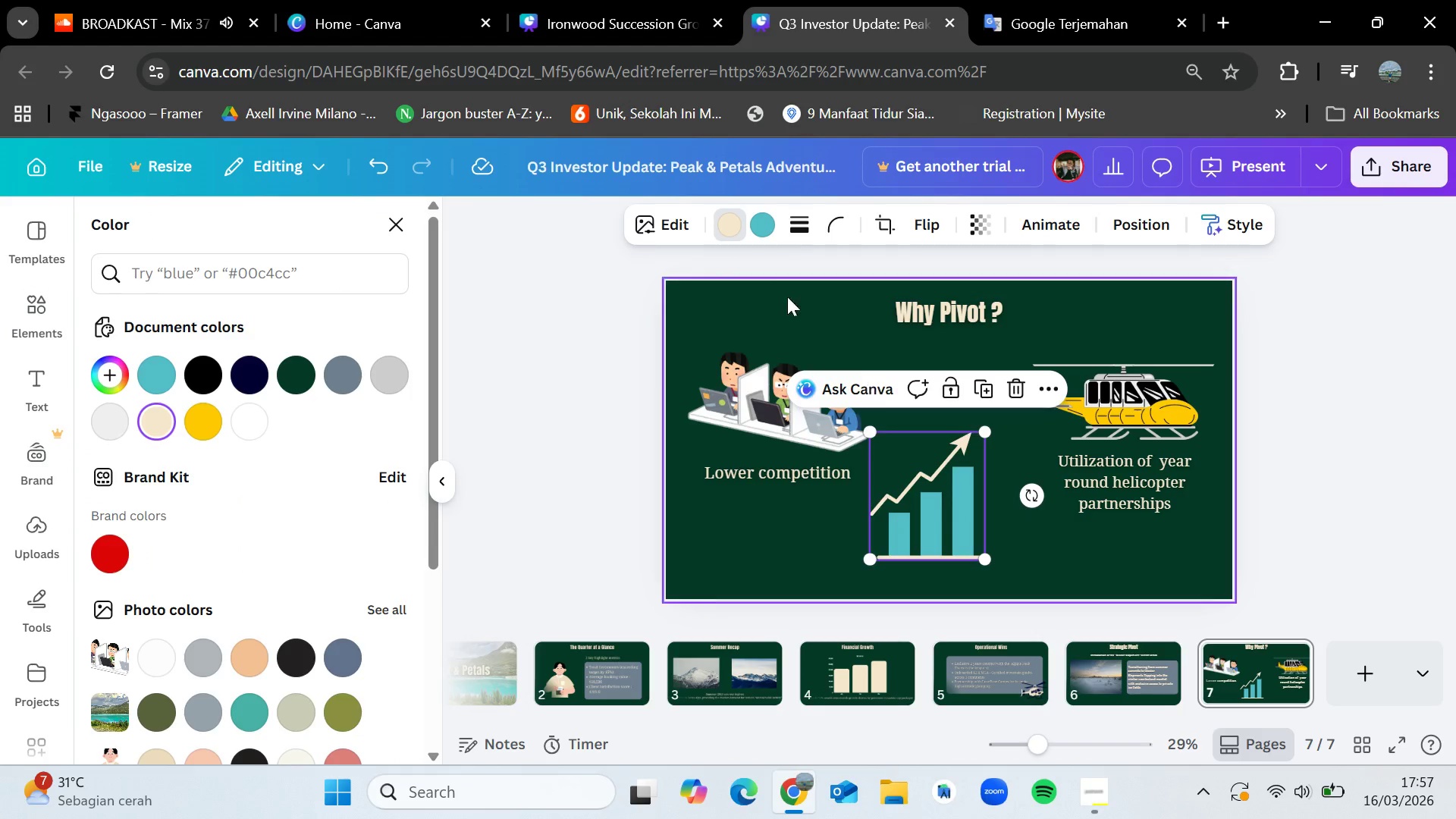 
left_click([760, 223])
 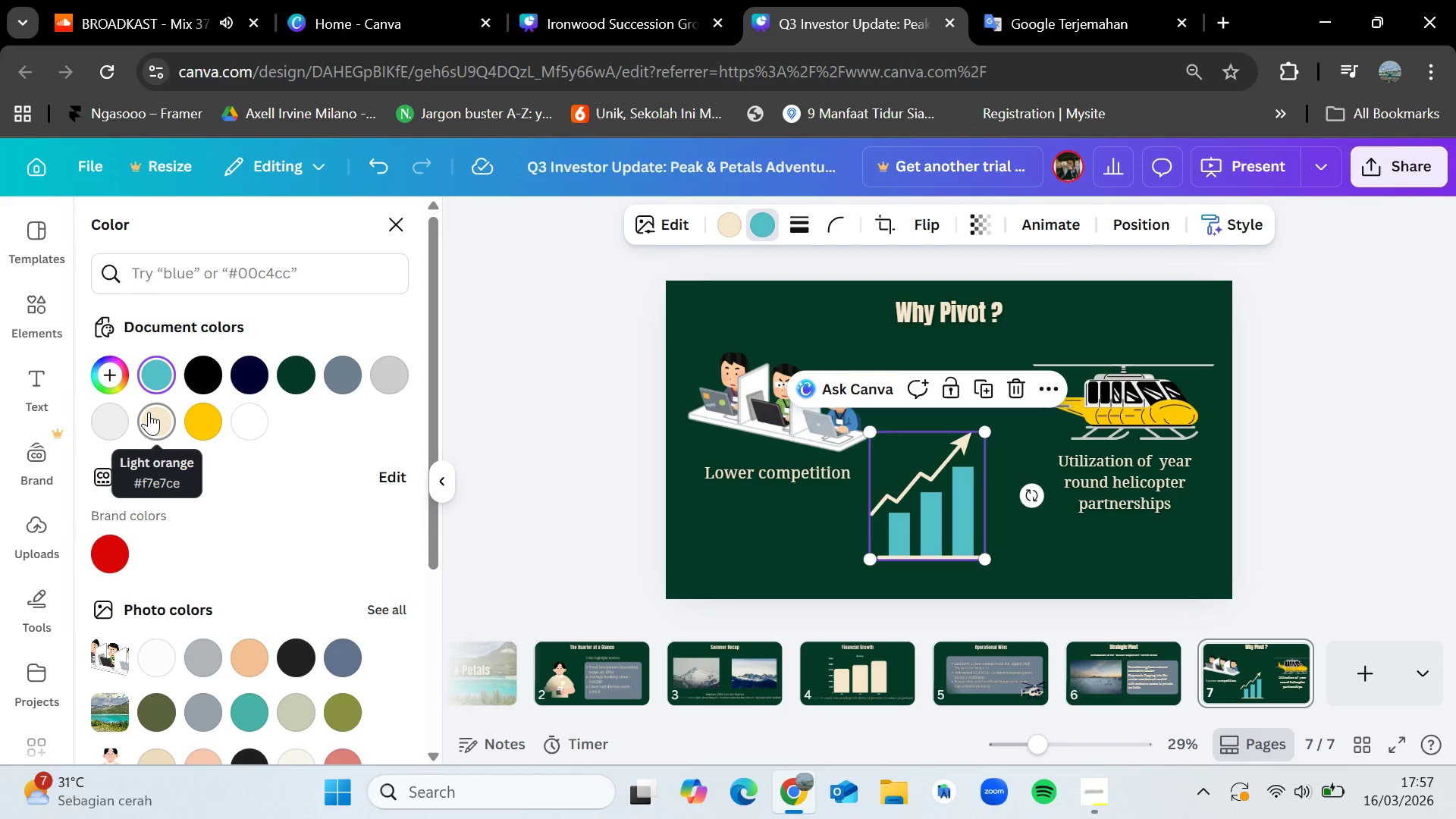 
left_click([149, 412])
 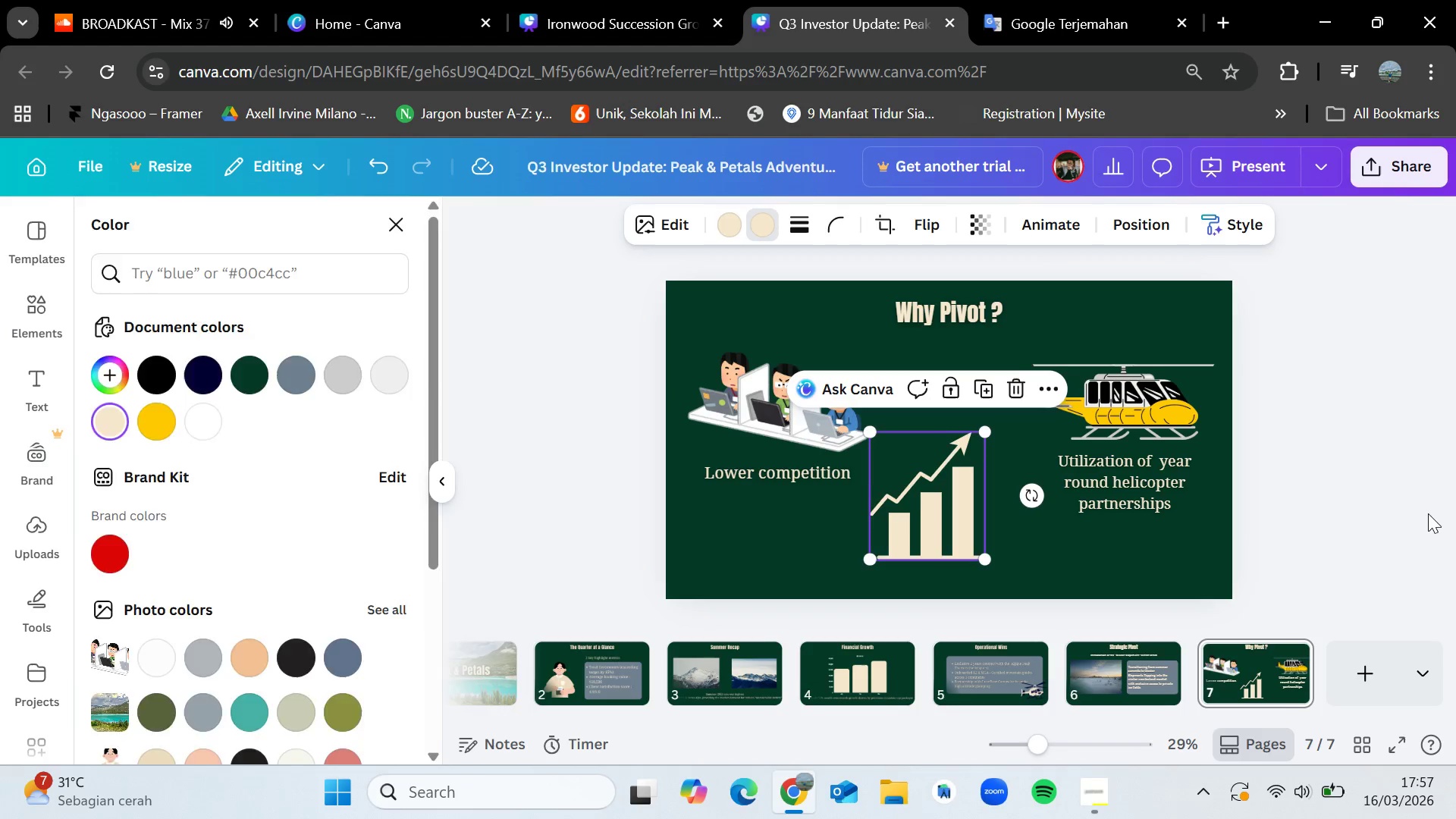 
double_click([1428, 513])
 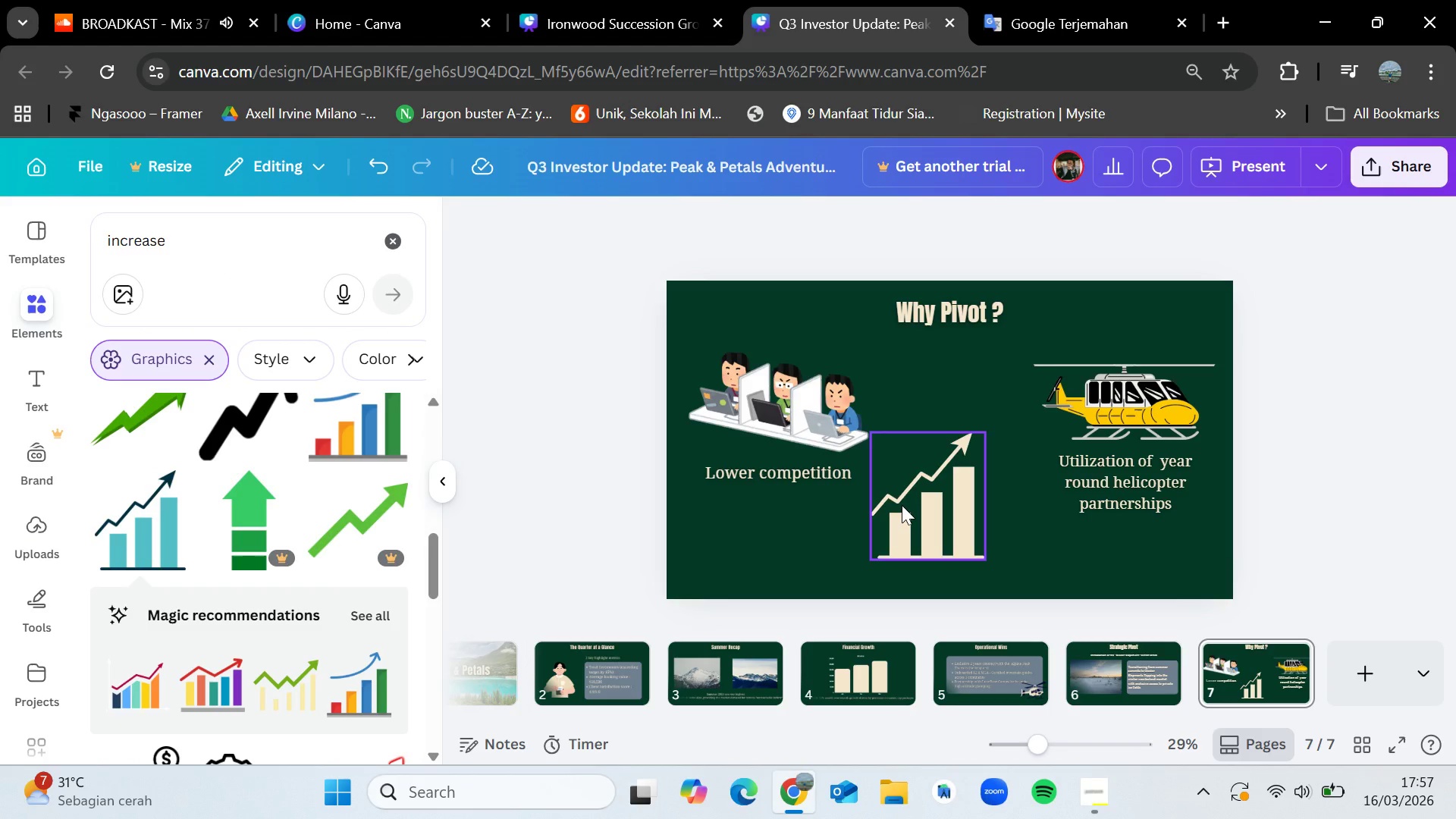 
left_click_drag(start_coordinate=[902, 505], to_coordinate=[920, 499])
 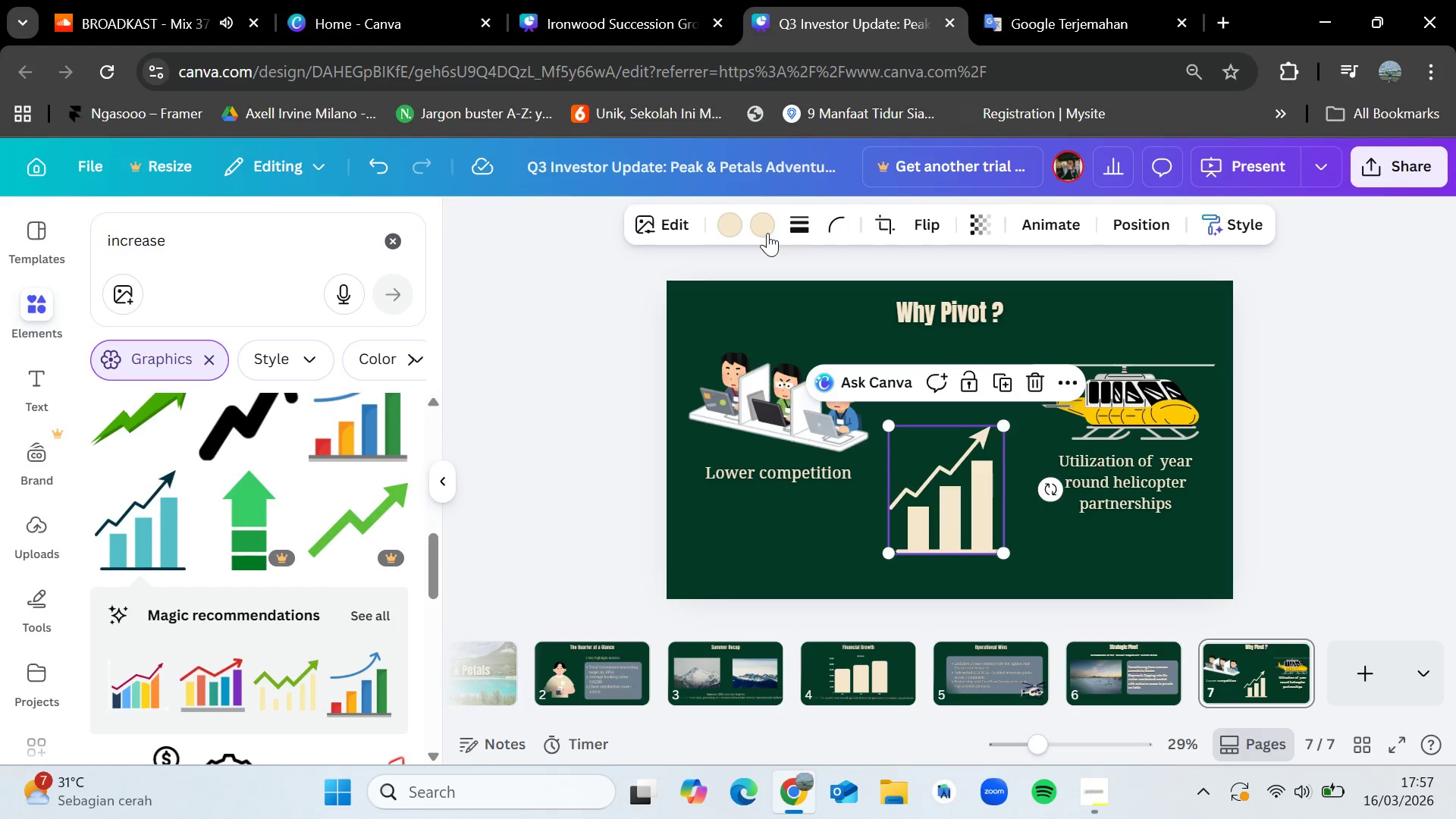 
left_click([767, 232])
 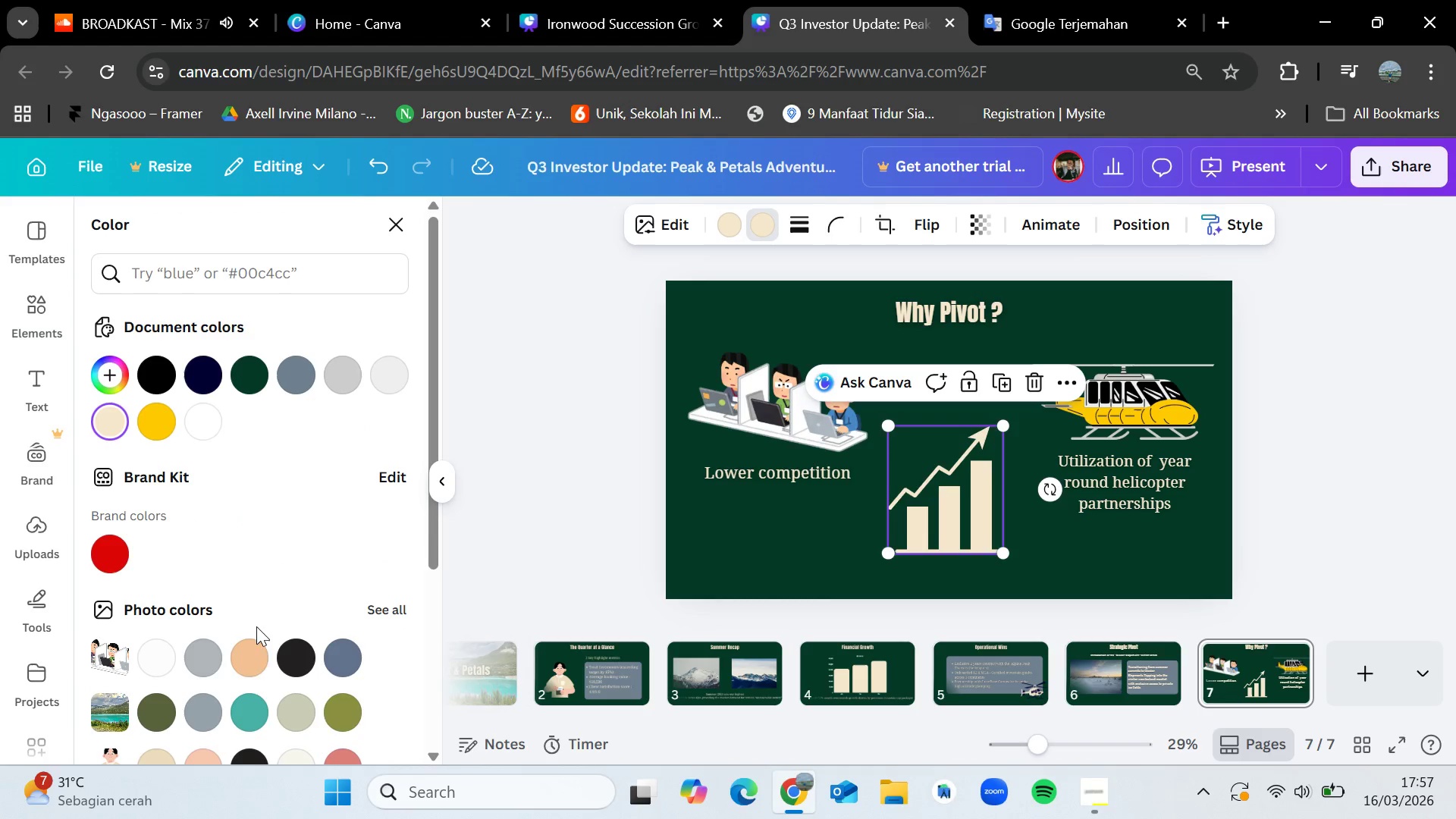 
scroll: coordinate [265, 632], scroll_direction: down, amount: 3.0
 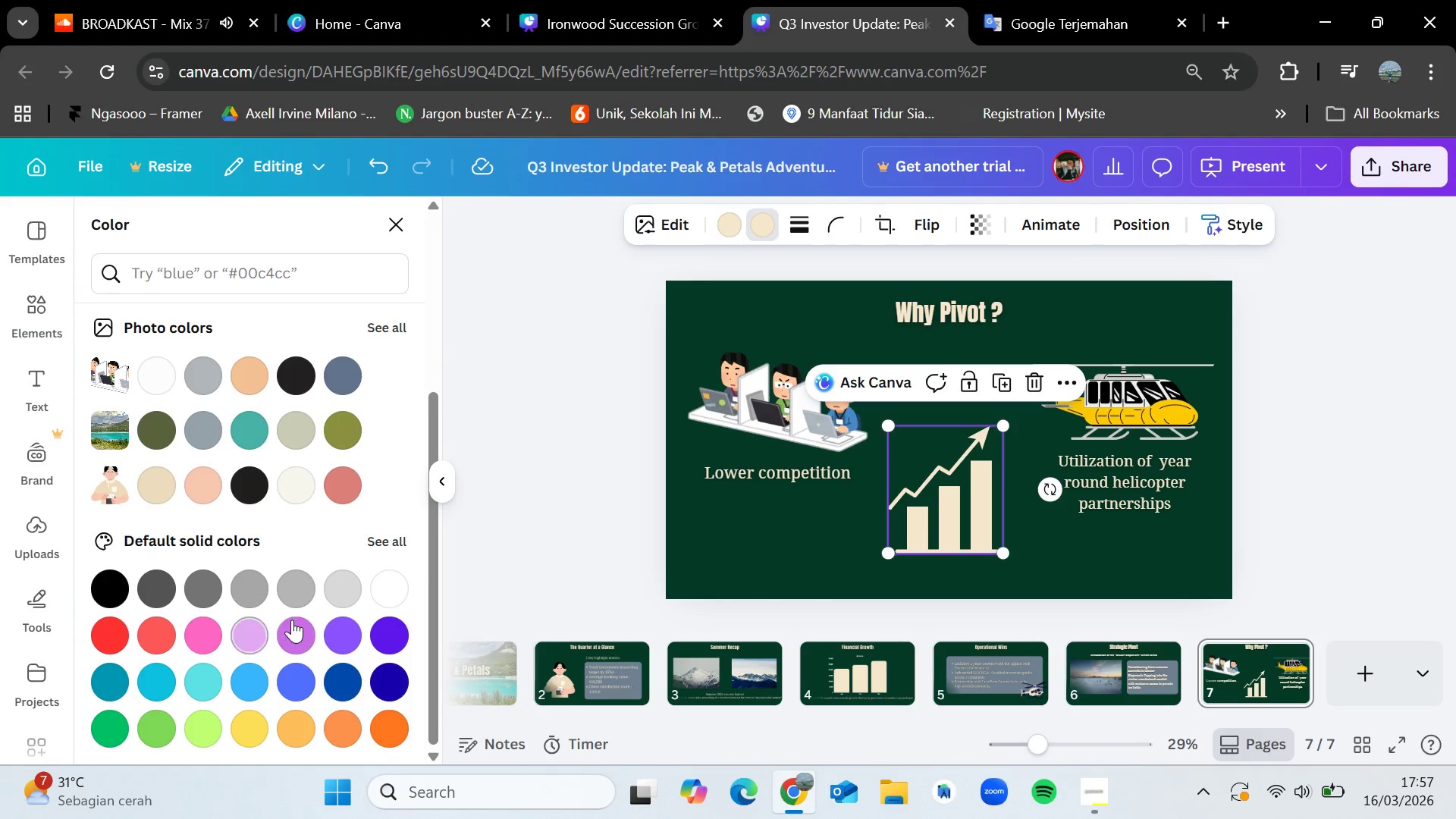 
mouse_move([375, 632])
 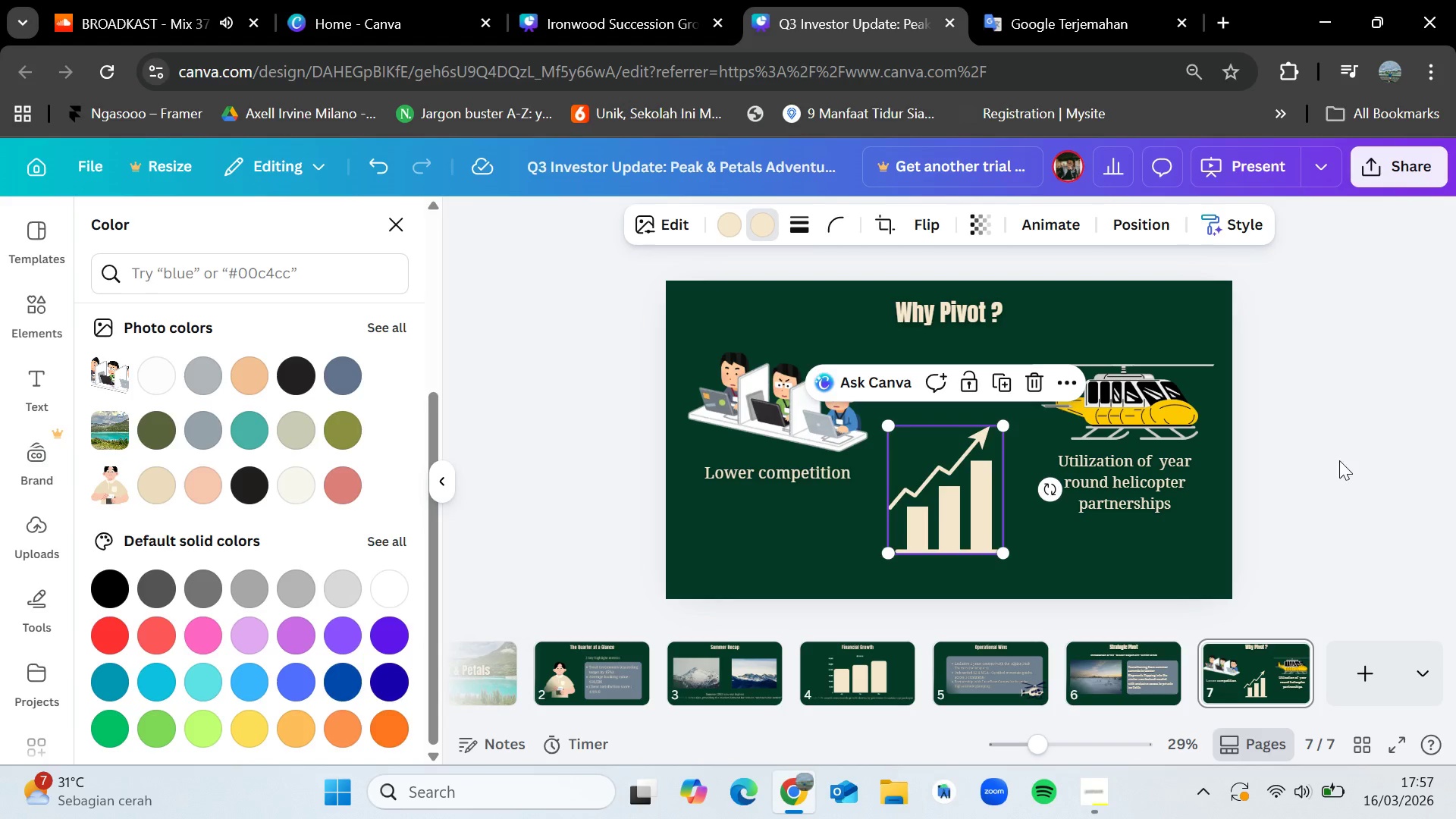 
left_click([1339, 461])
 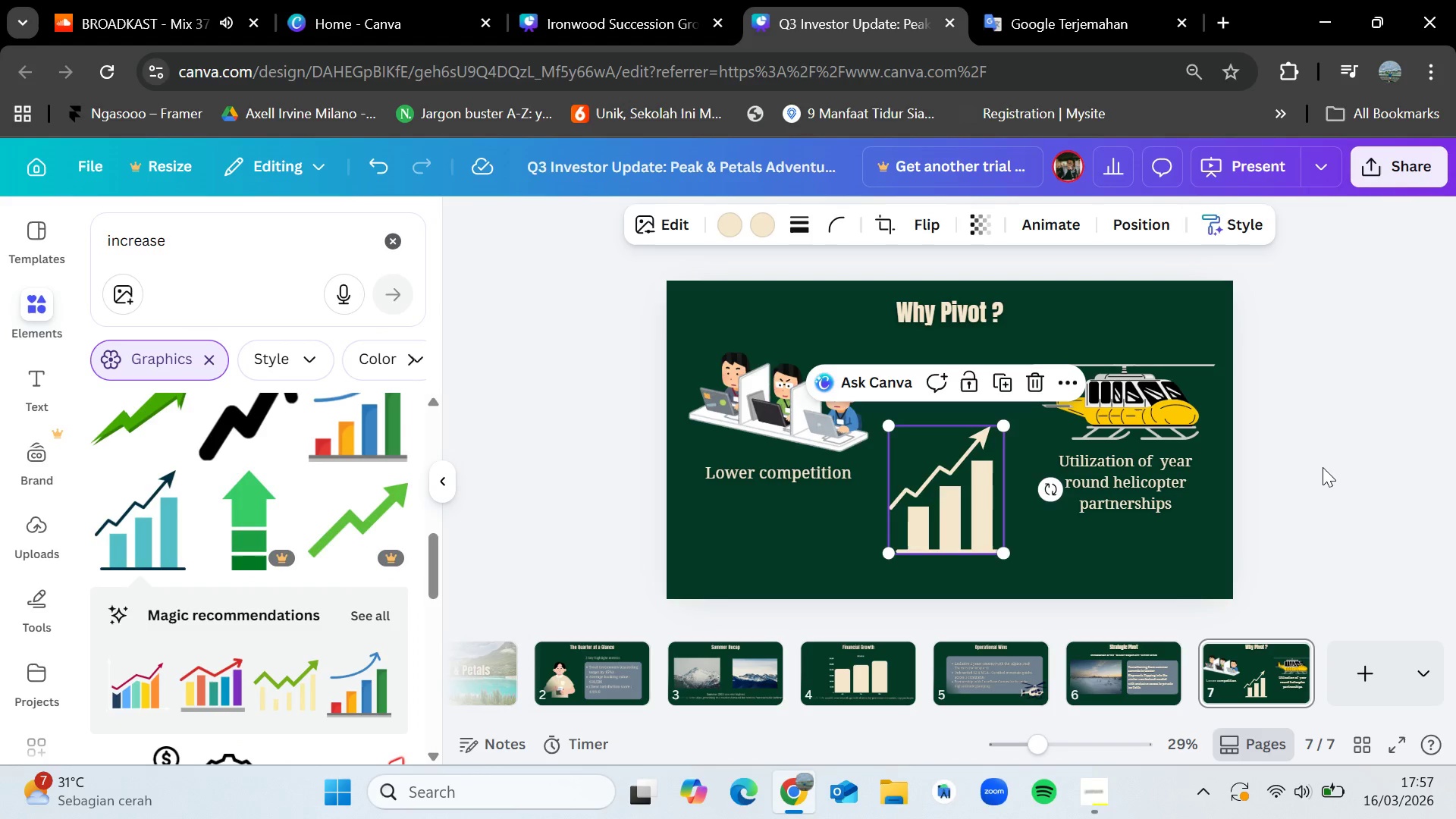 
left_click([1316, 472])
 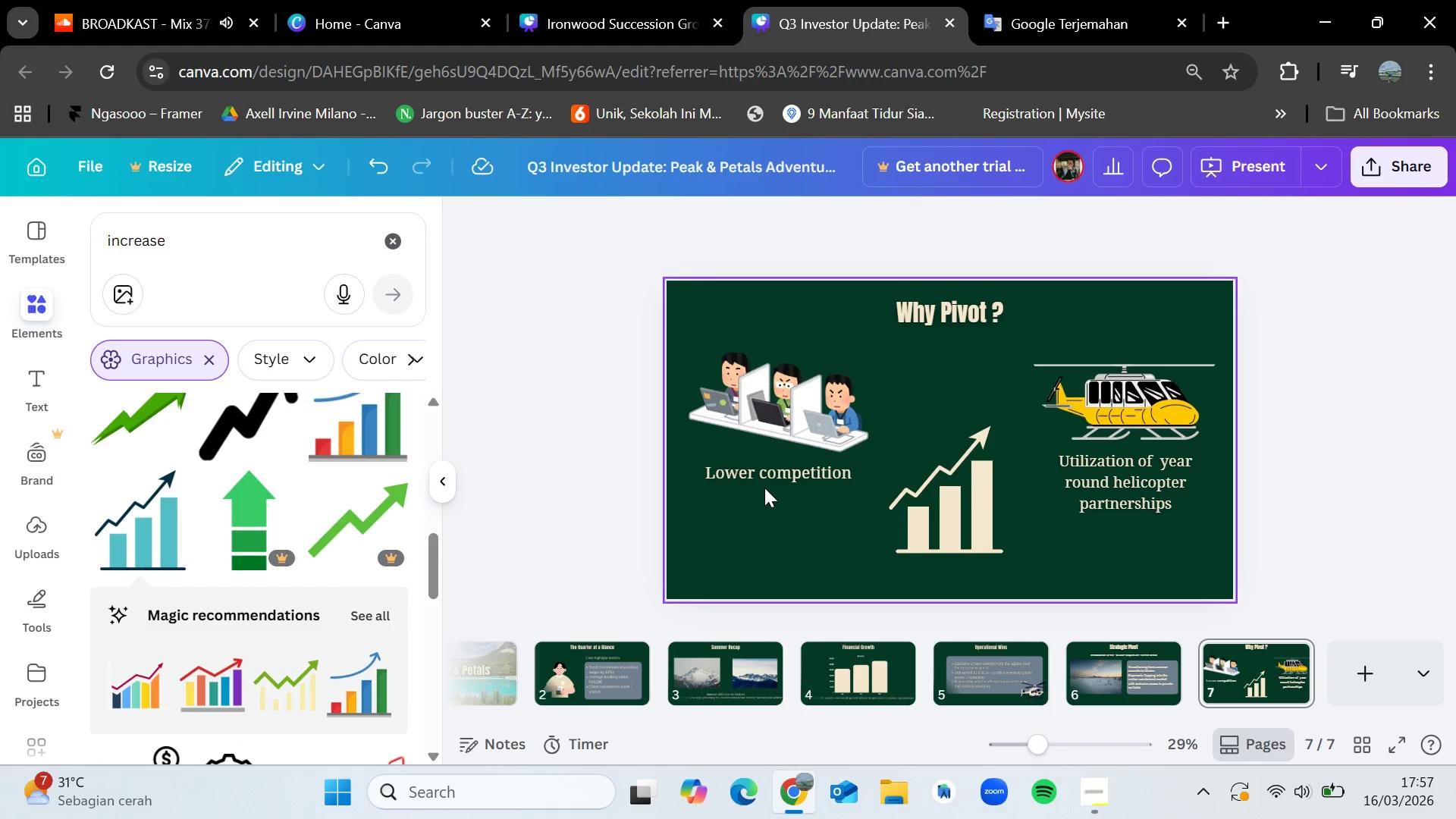 
left_click([765, 477])
 